 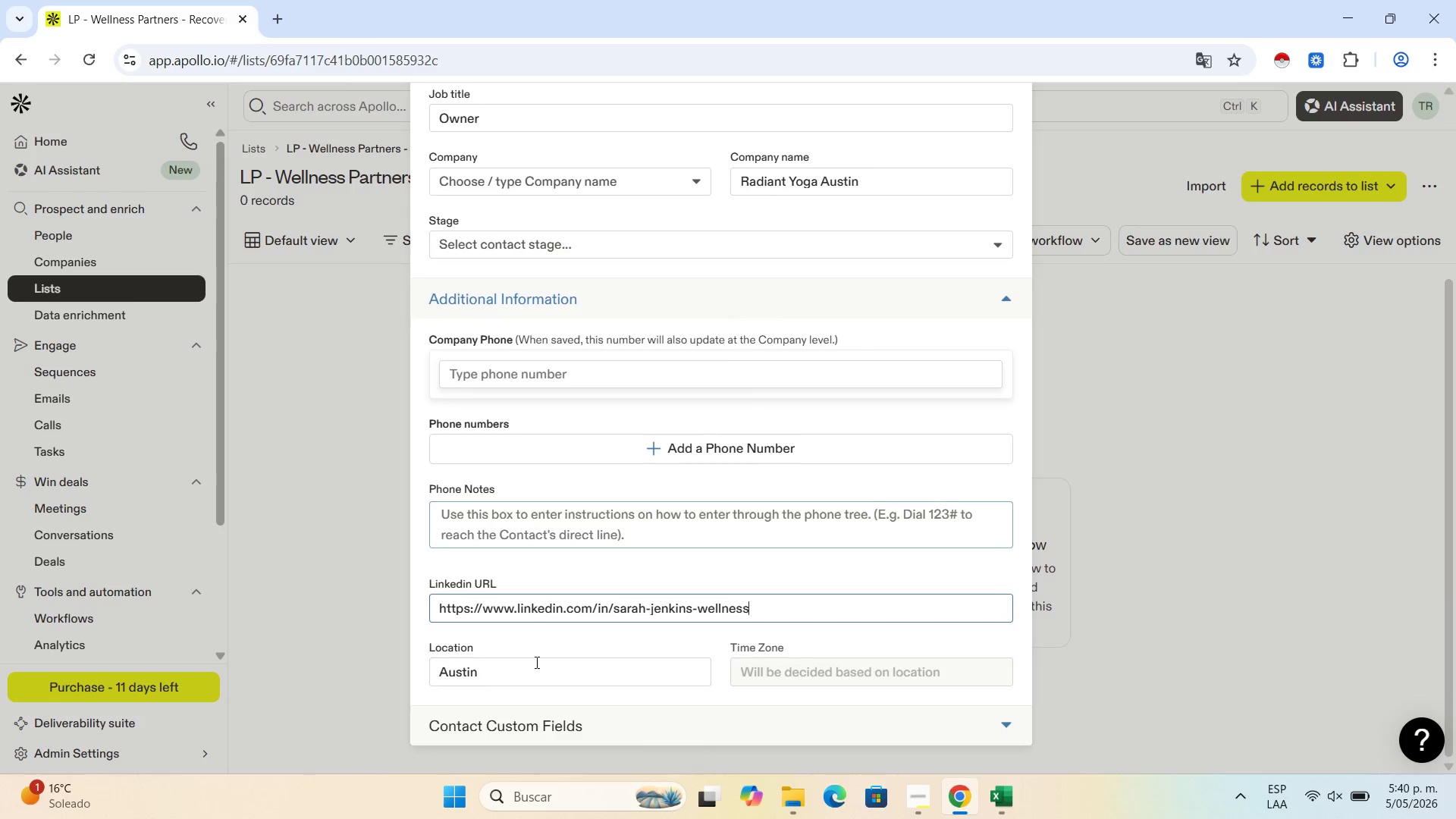 
left_click([1007, 726])
 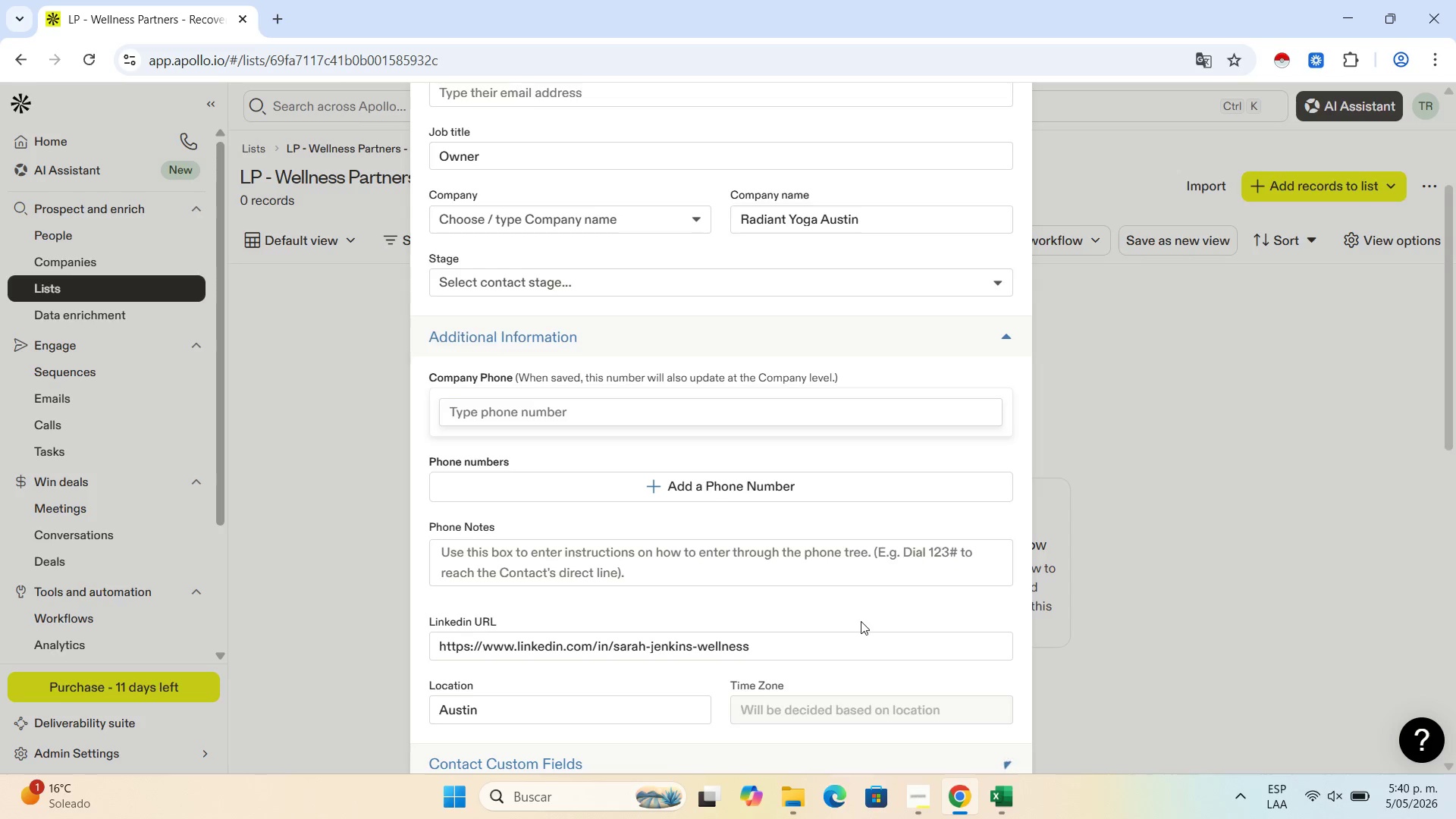 
scroll: coordinate [856, 620], scroll_direction: down, amount: 5.0
 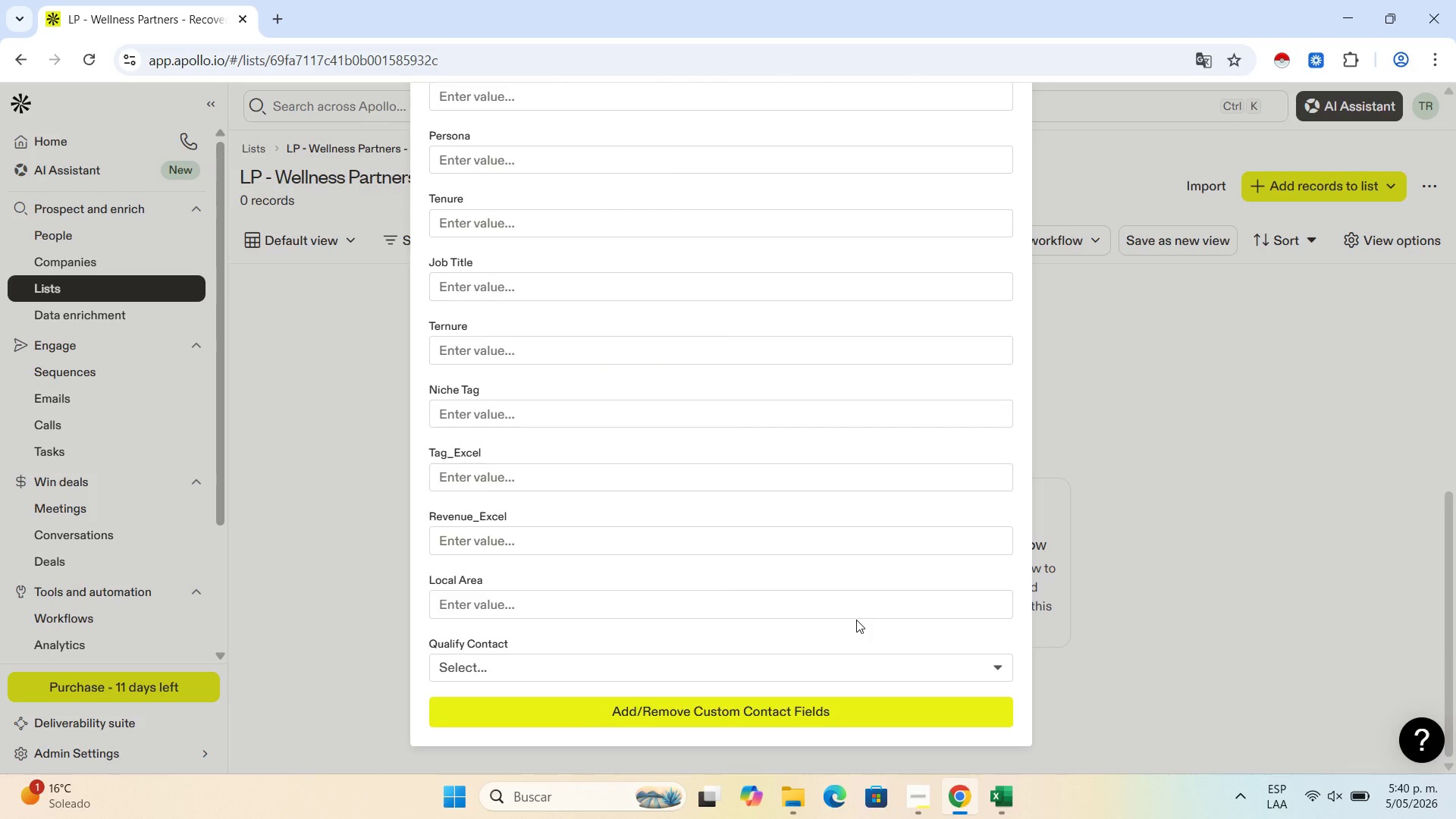 
scroll: coordinate [849, 614], scroll_direction: up, amount: 5.0
 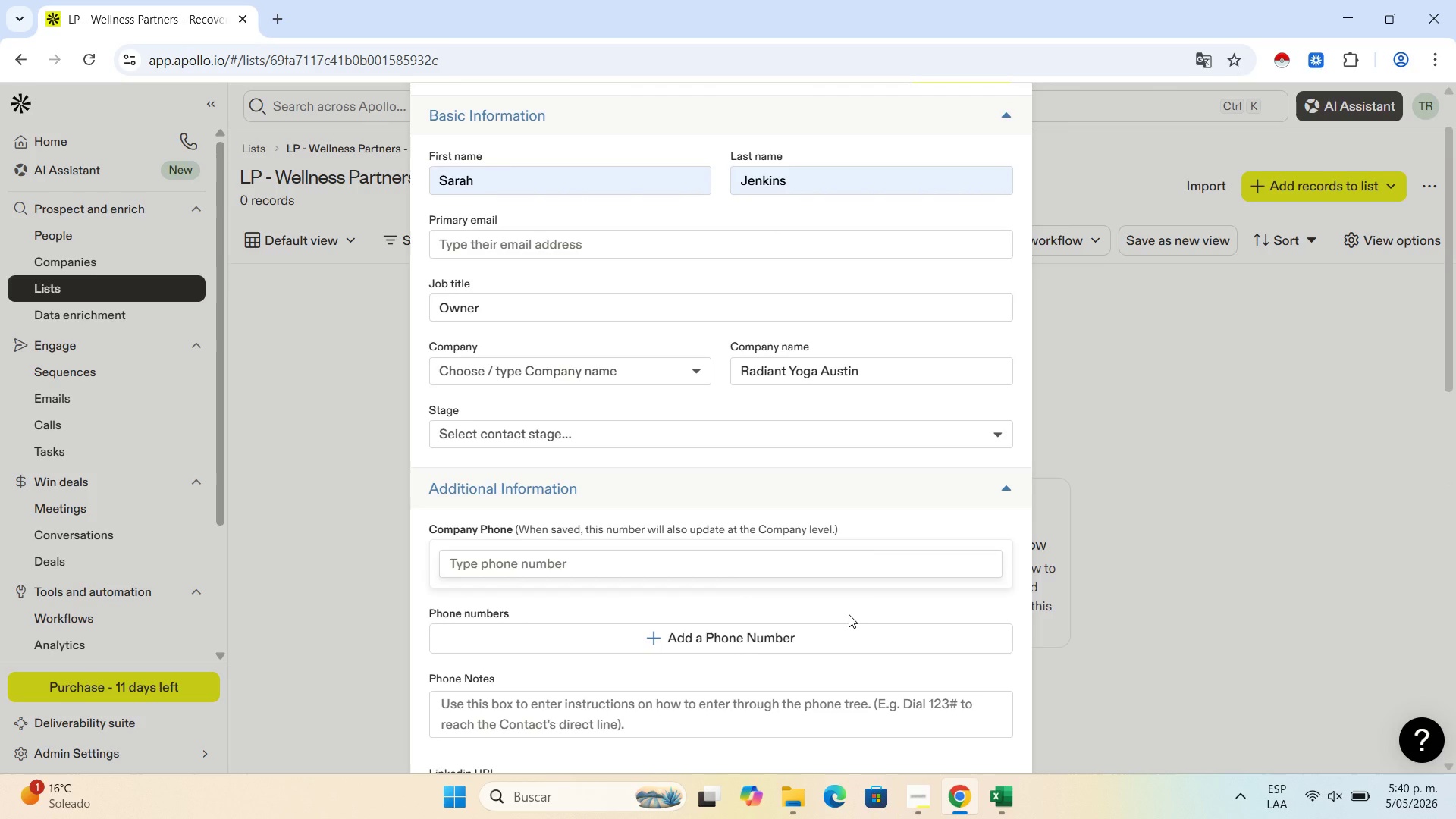 
scroll: coordinate [849, 614], scroll_direction: down, amount: 1.0
 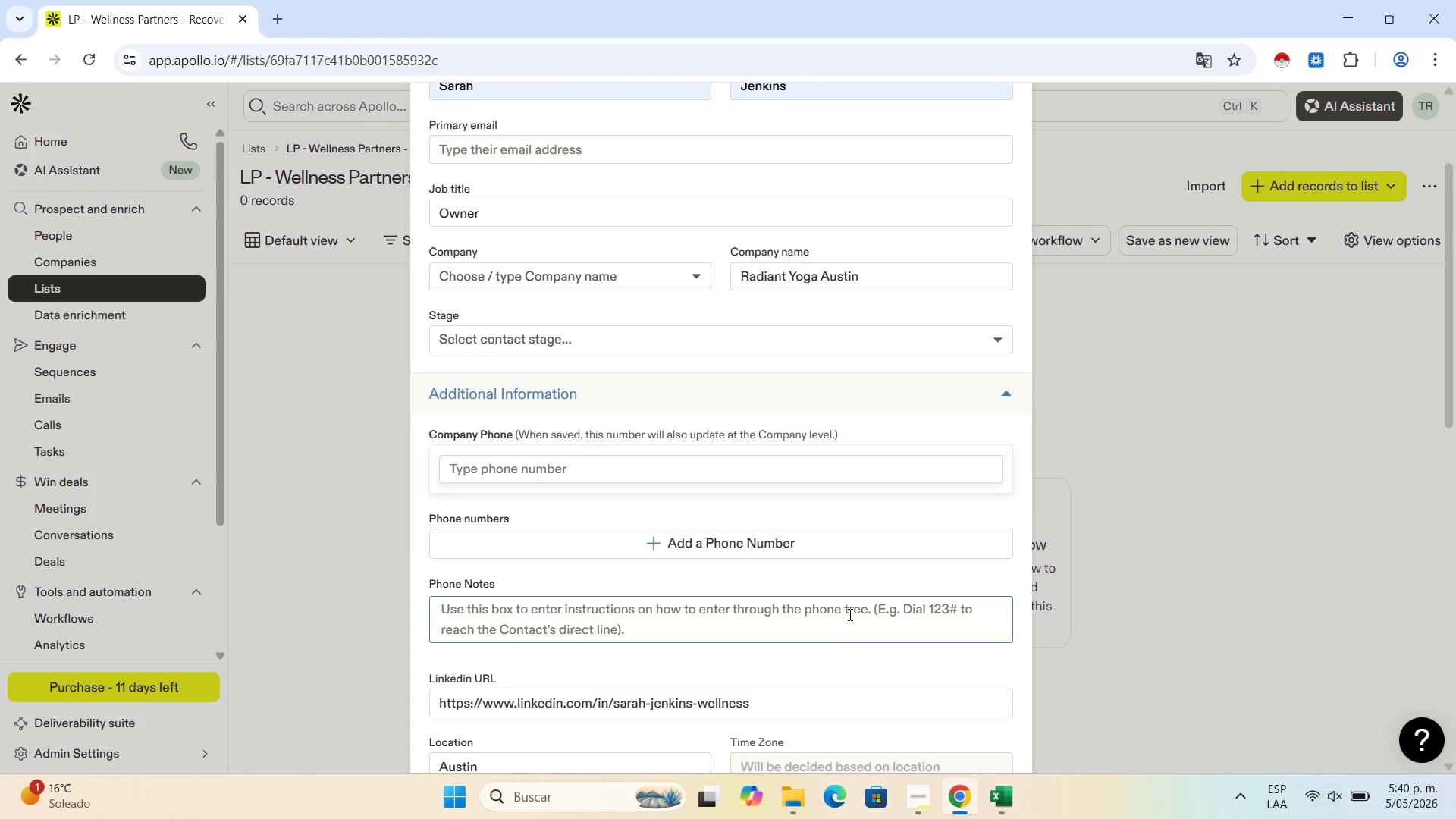 
scroll: coordinate [847, 613], scroll_direction: up, amount: 4.0
 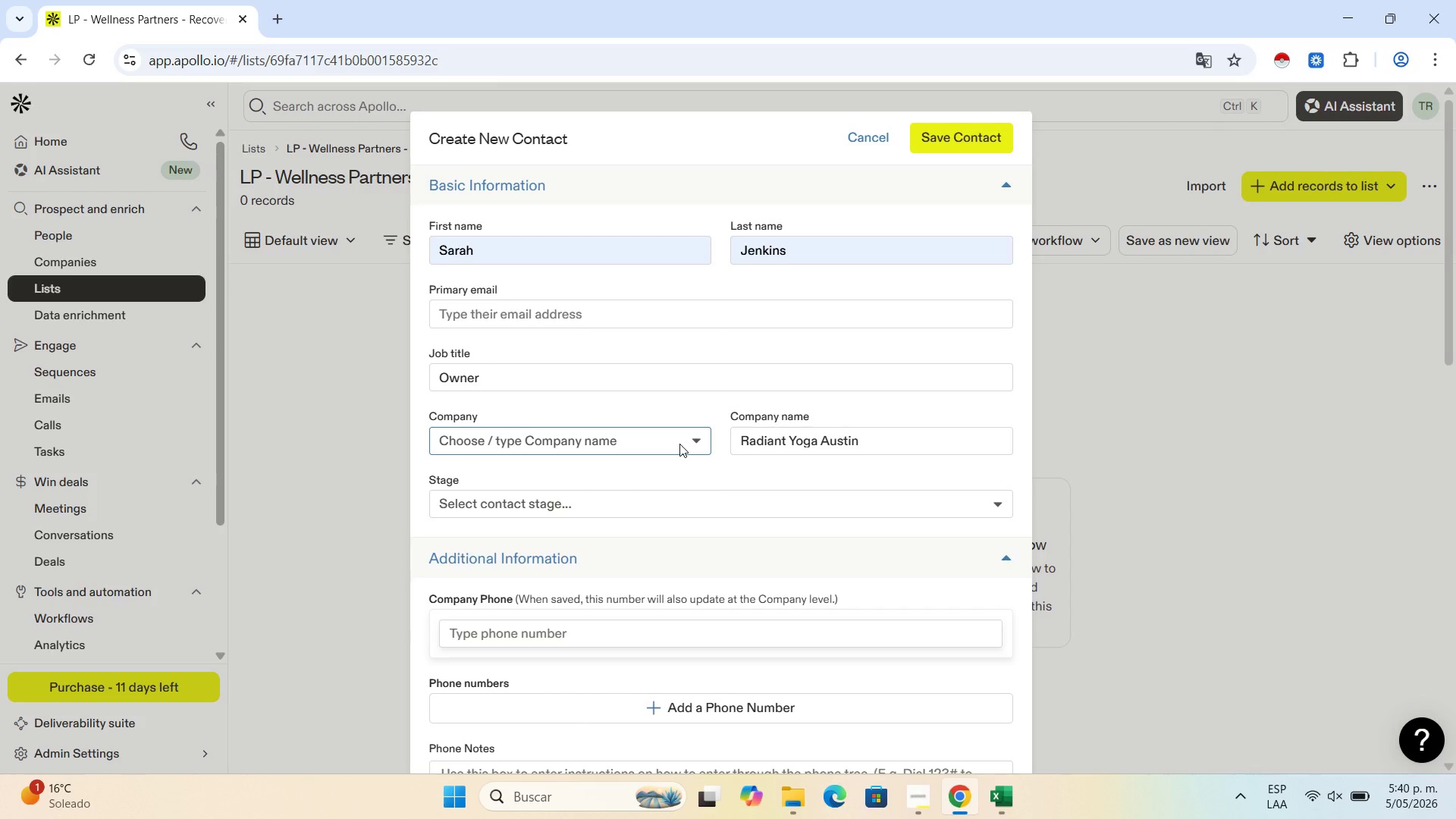 
wait(5.55)
 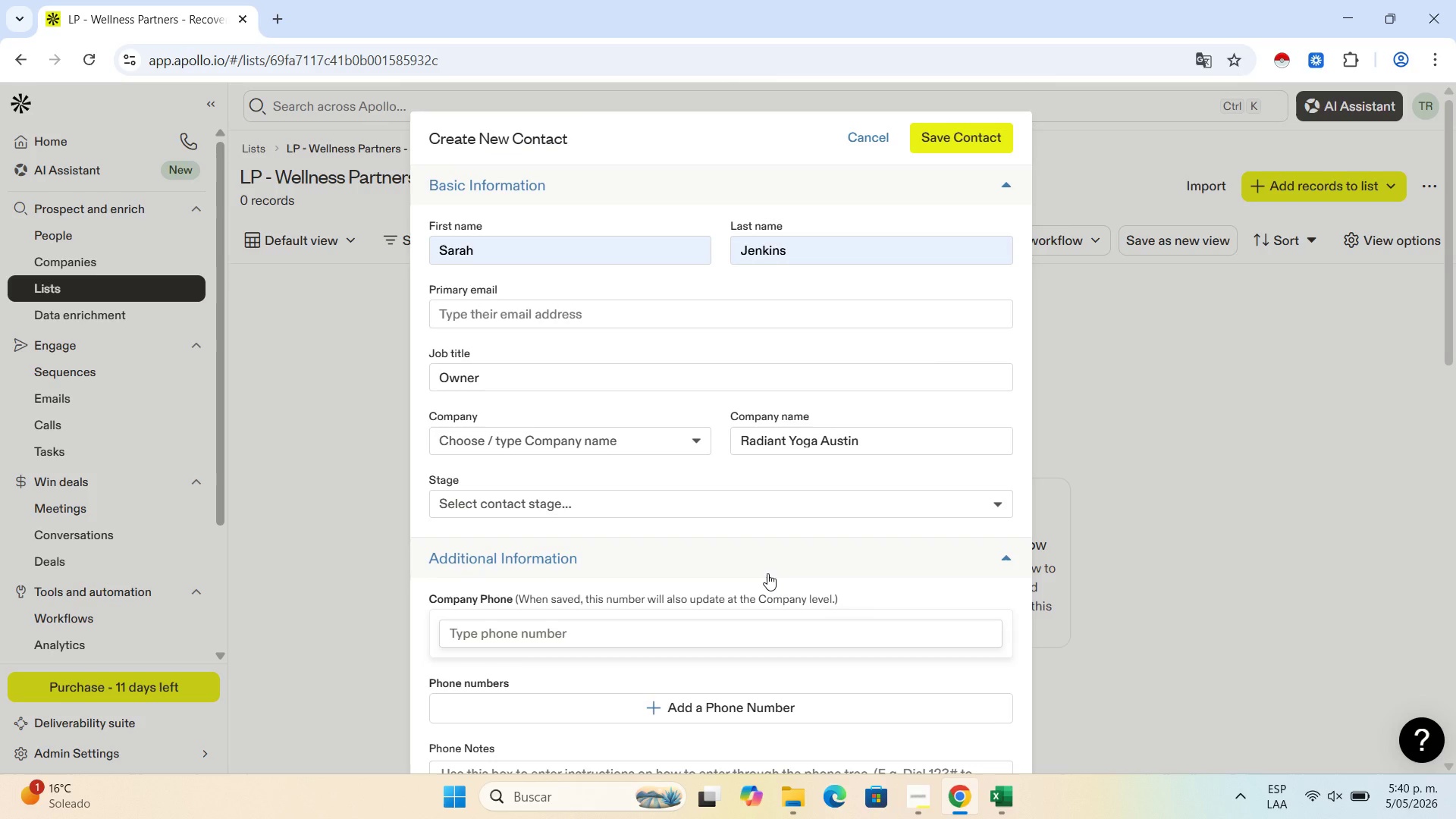 
scroll: coordinate [679, 443], scroll_direction: down, amount: 1.0
 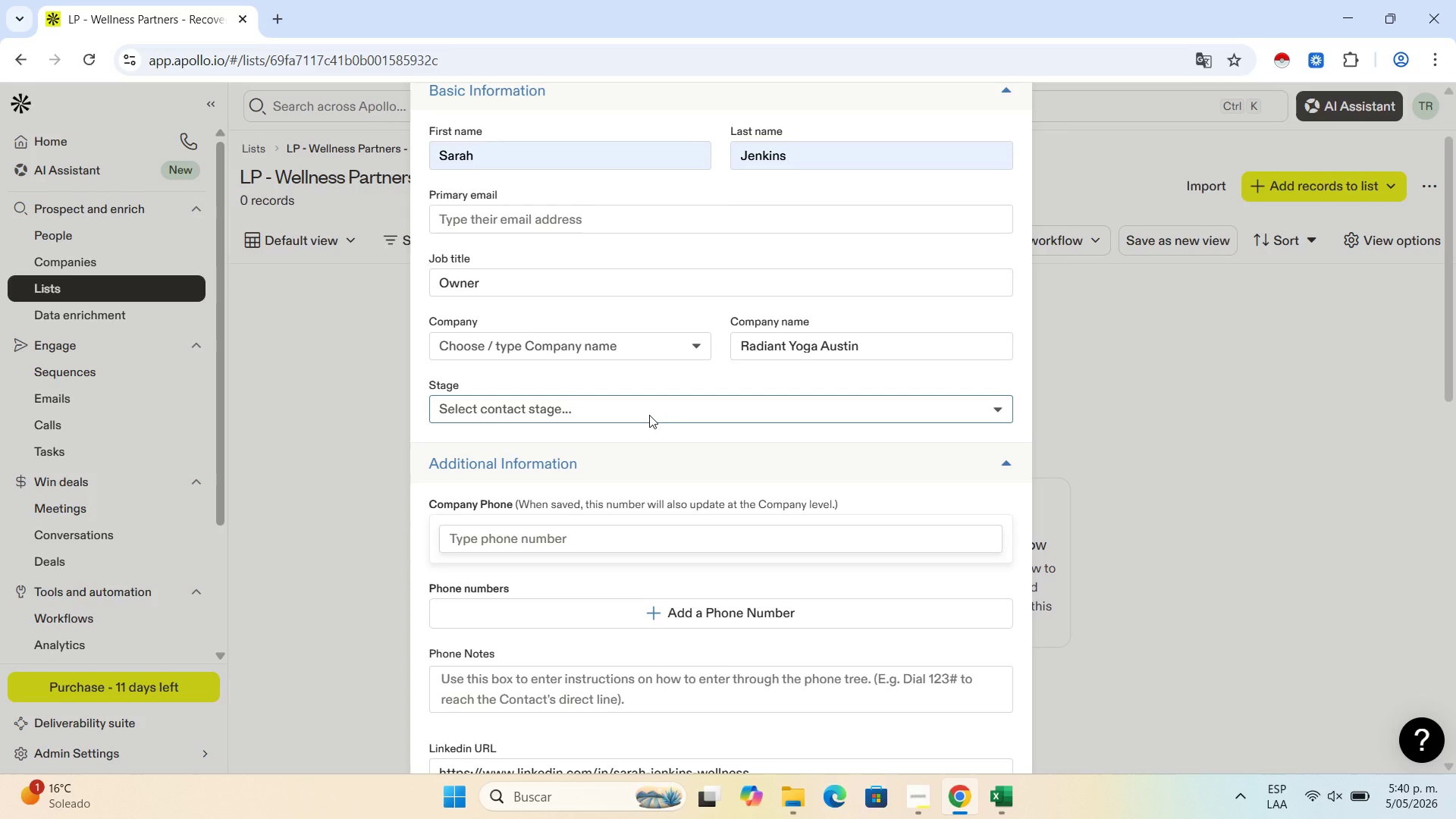 
wait(17.74)
 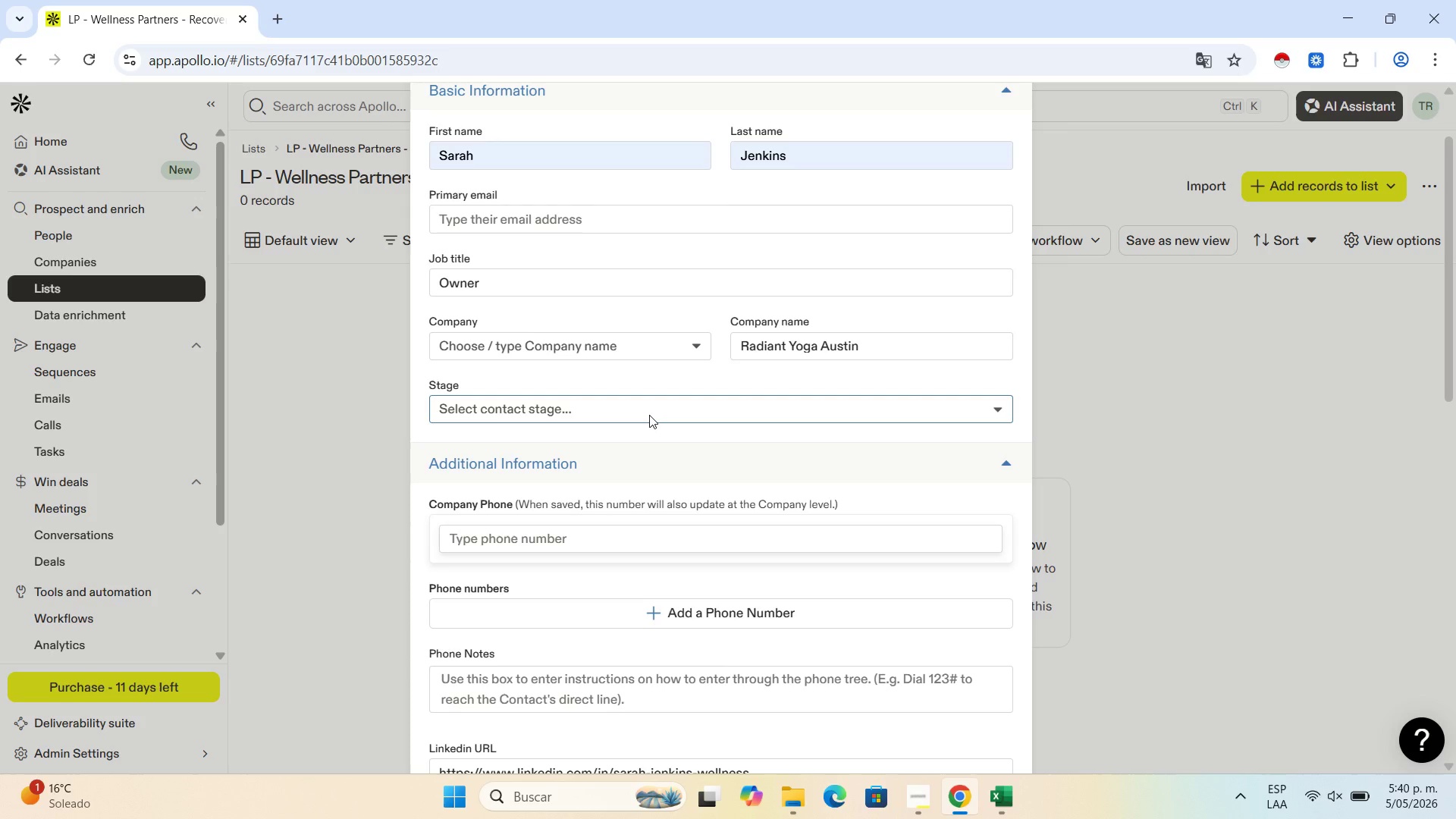 
scroll: coordinate [645, 378], scroll_direction: down, amount: 1.0
 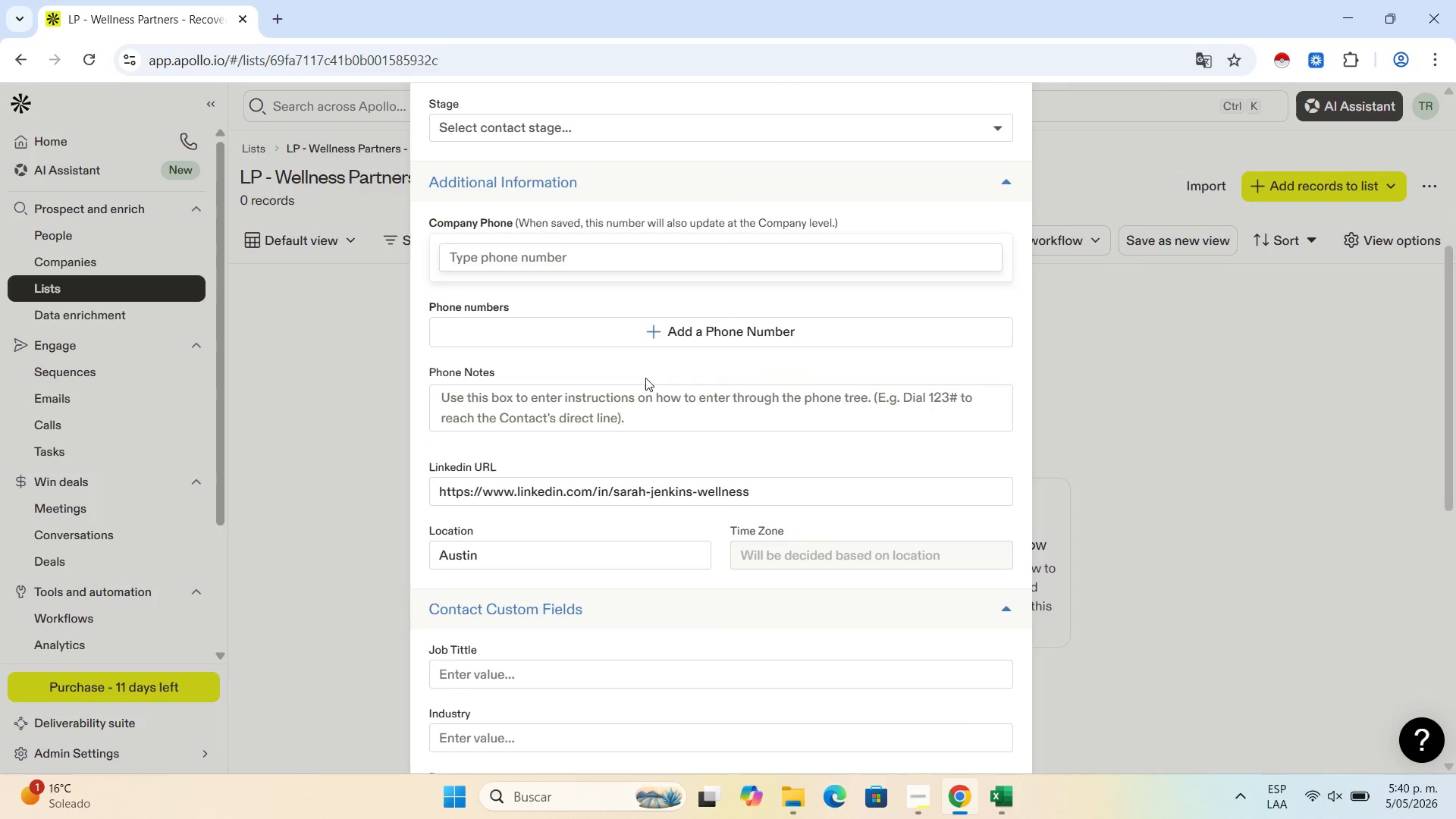 
scroll: coordinate [645, 378], scroll_direction: up, amount: 1.0
 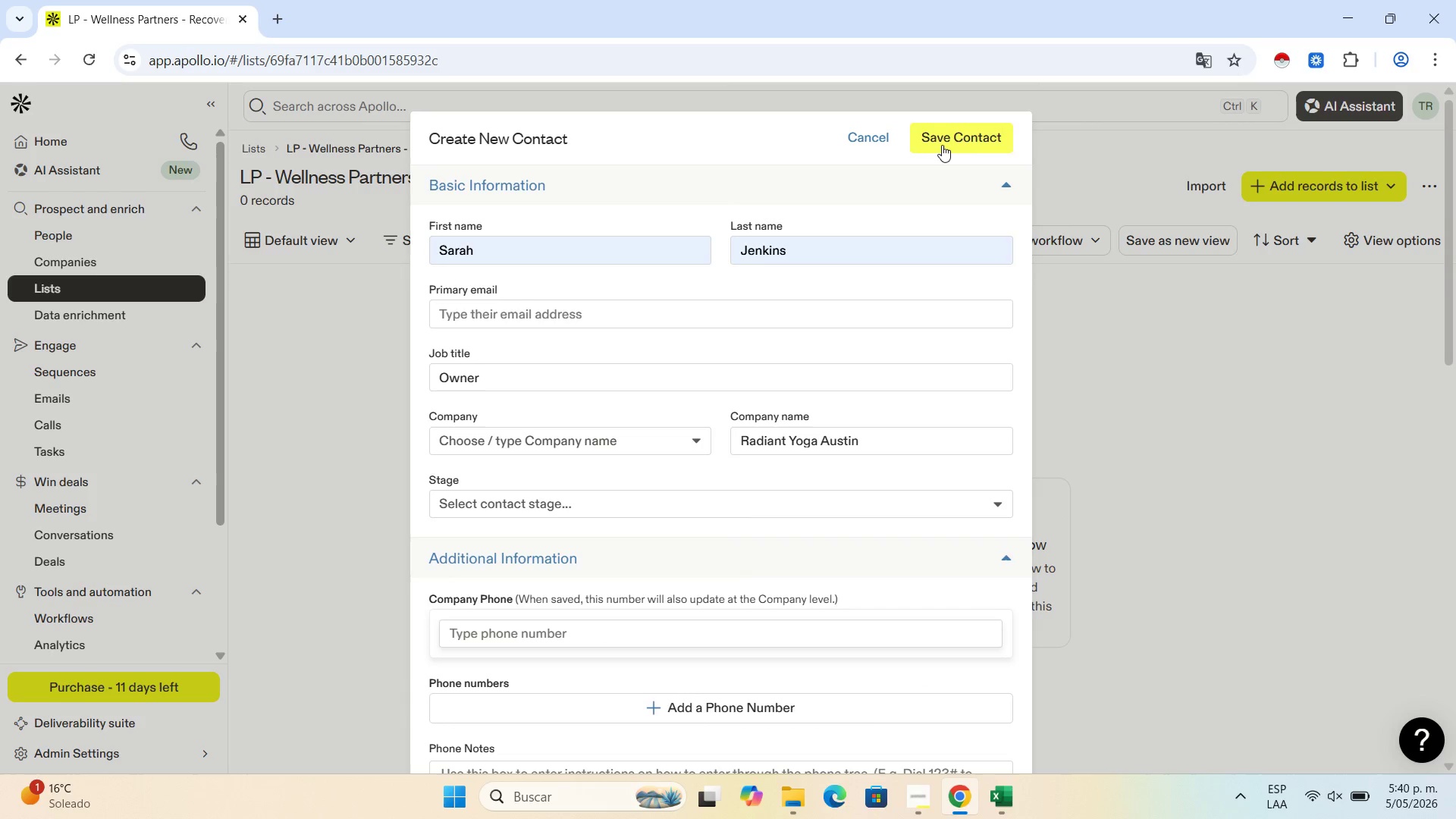 
left_click([942, 145])
 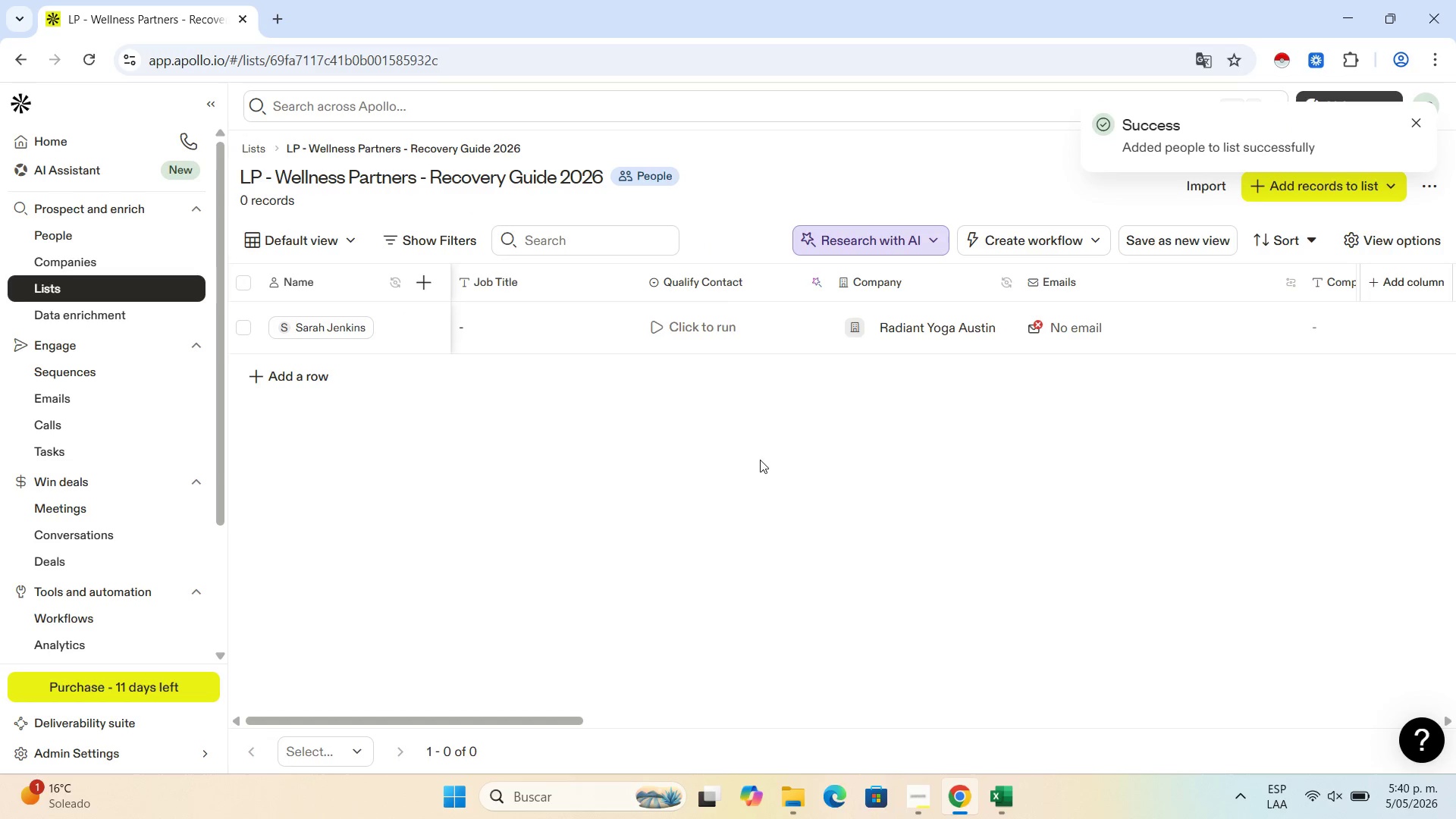 
left_click([305, 371])
 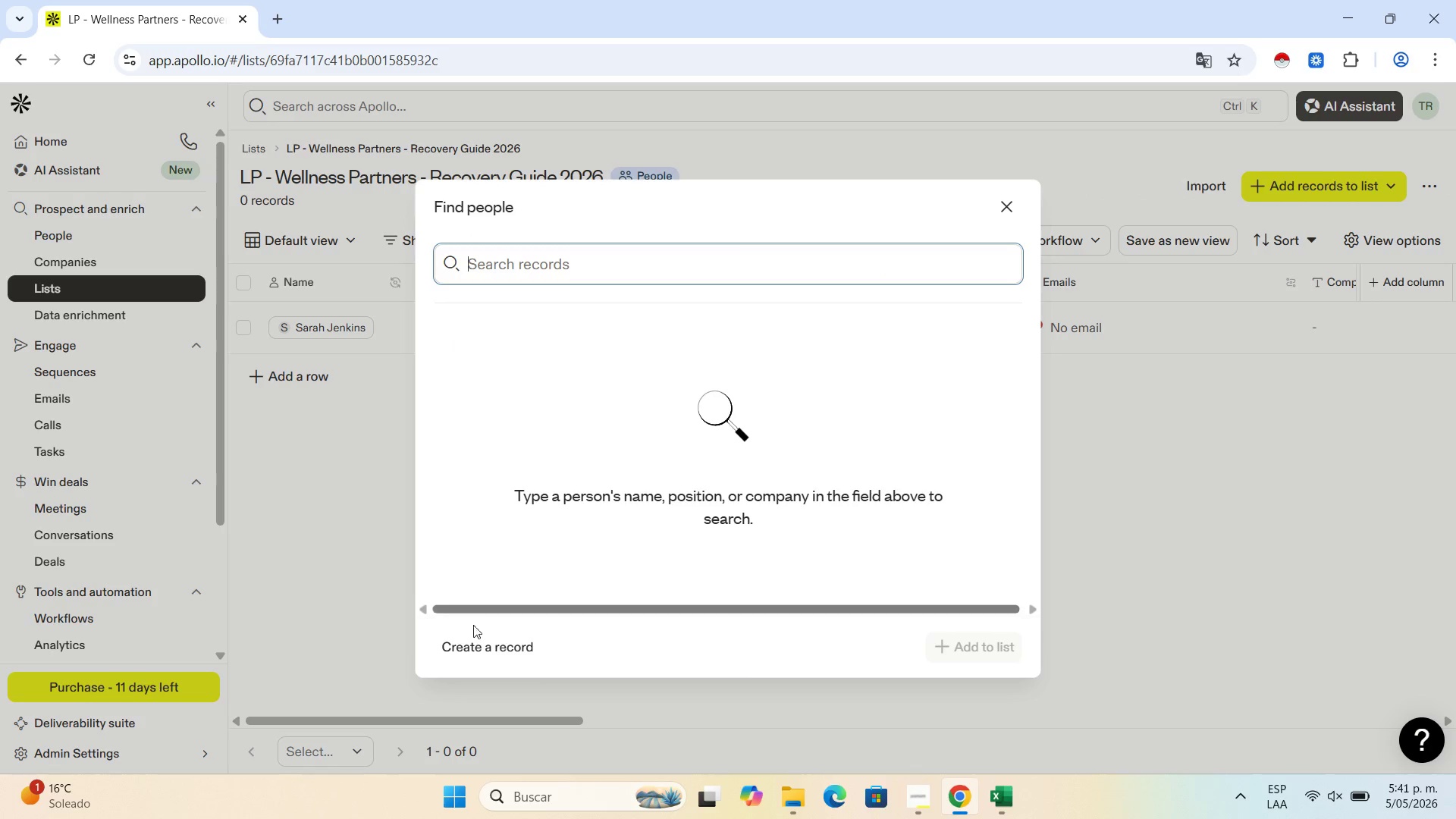 
left_click([485, 651])
 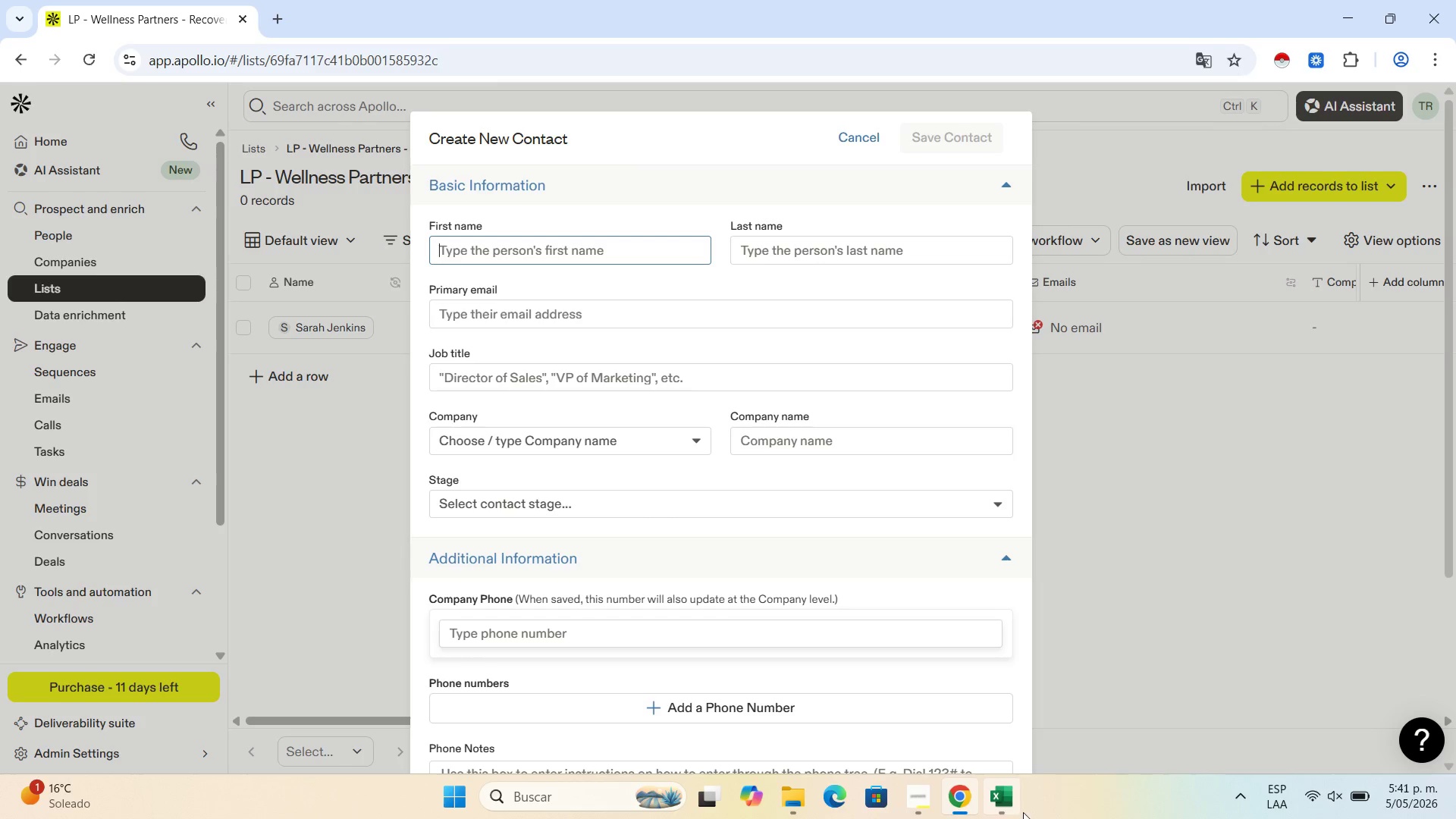 
left_click([1012, 808])
 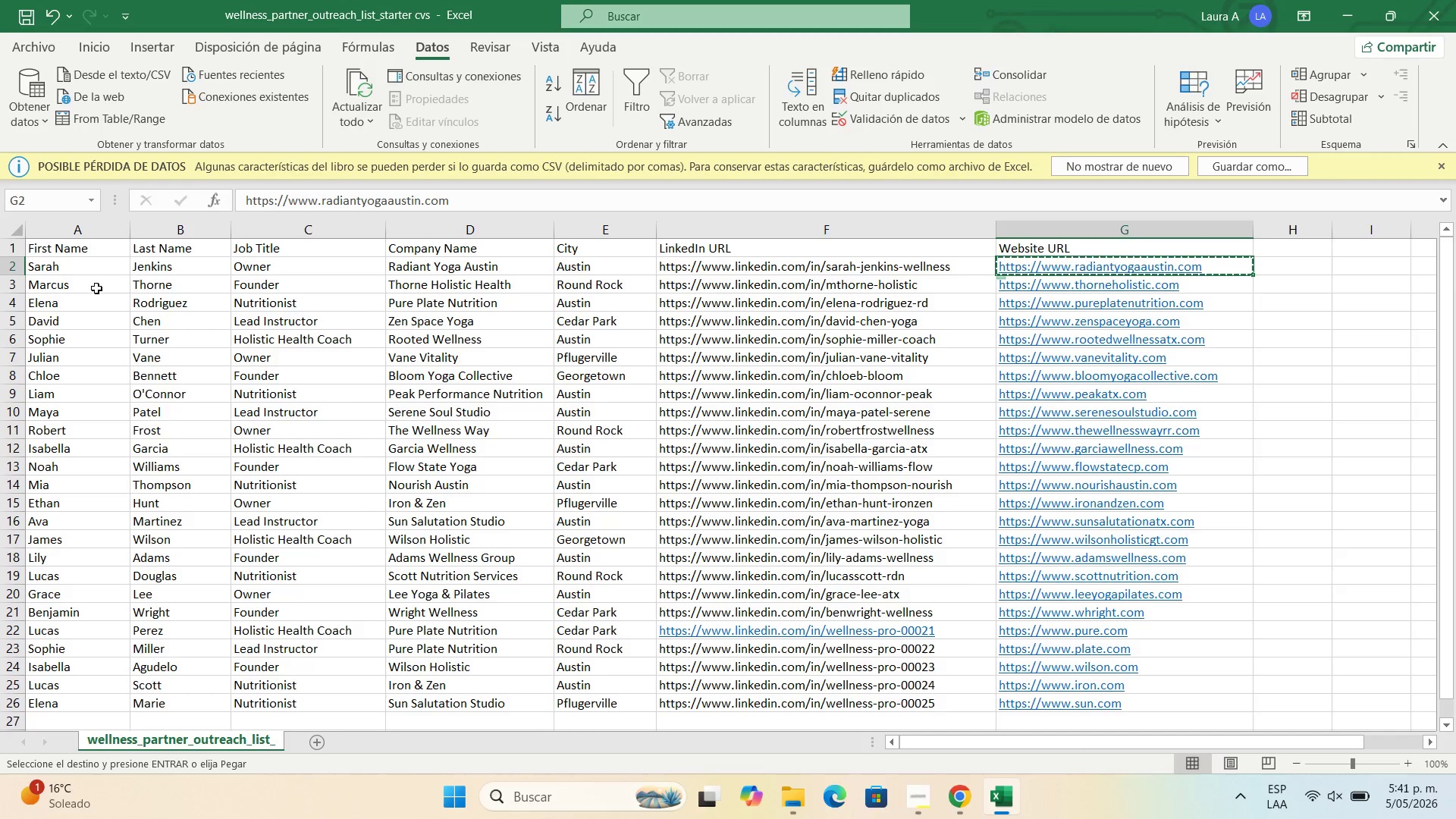 
left_click([96, 288])
 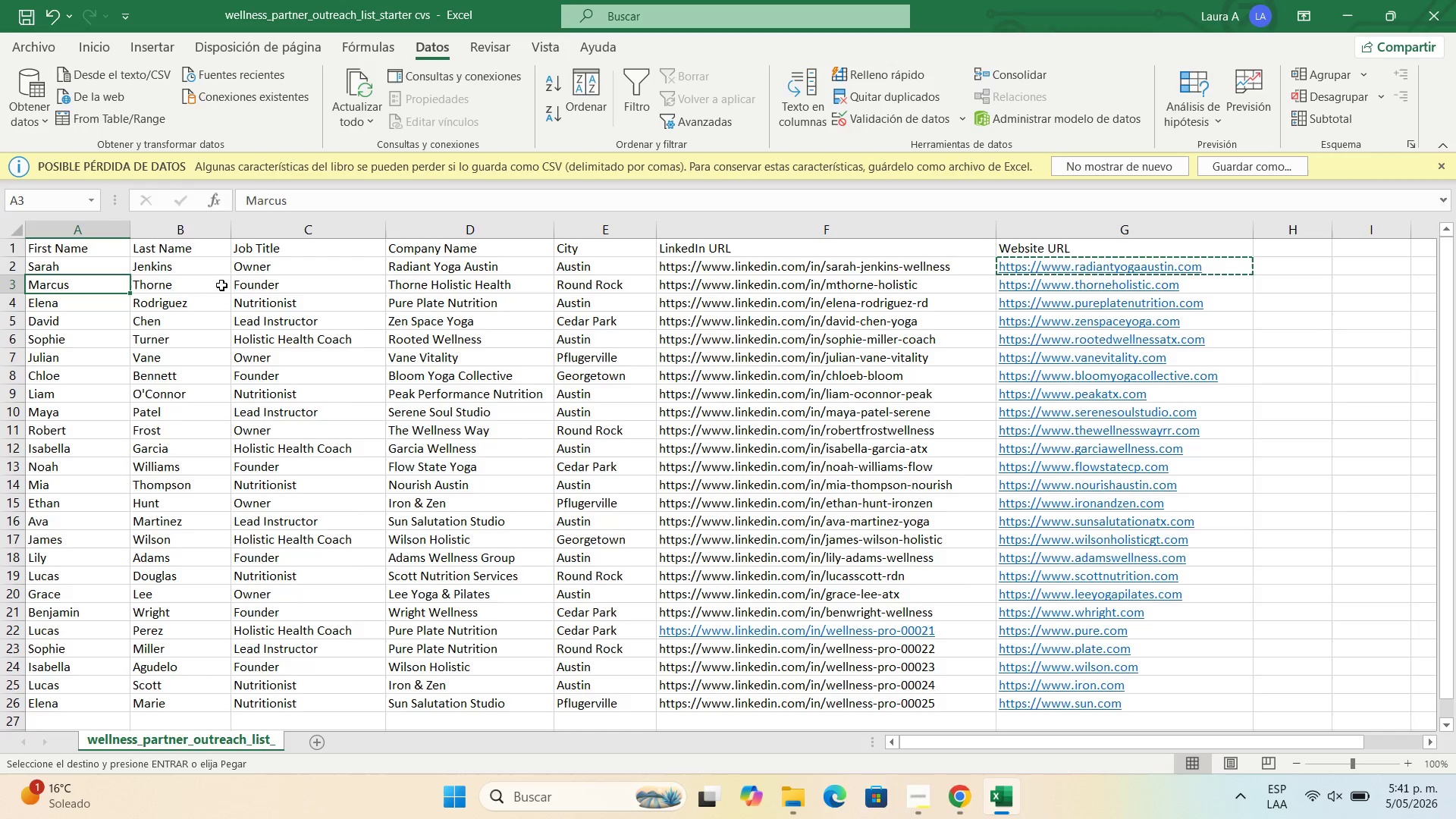 
left_click([212, 283])
 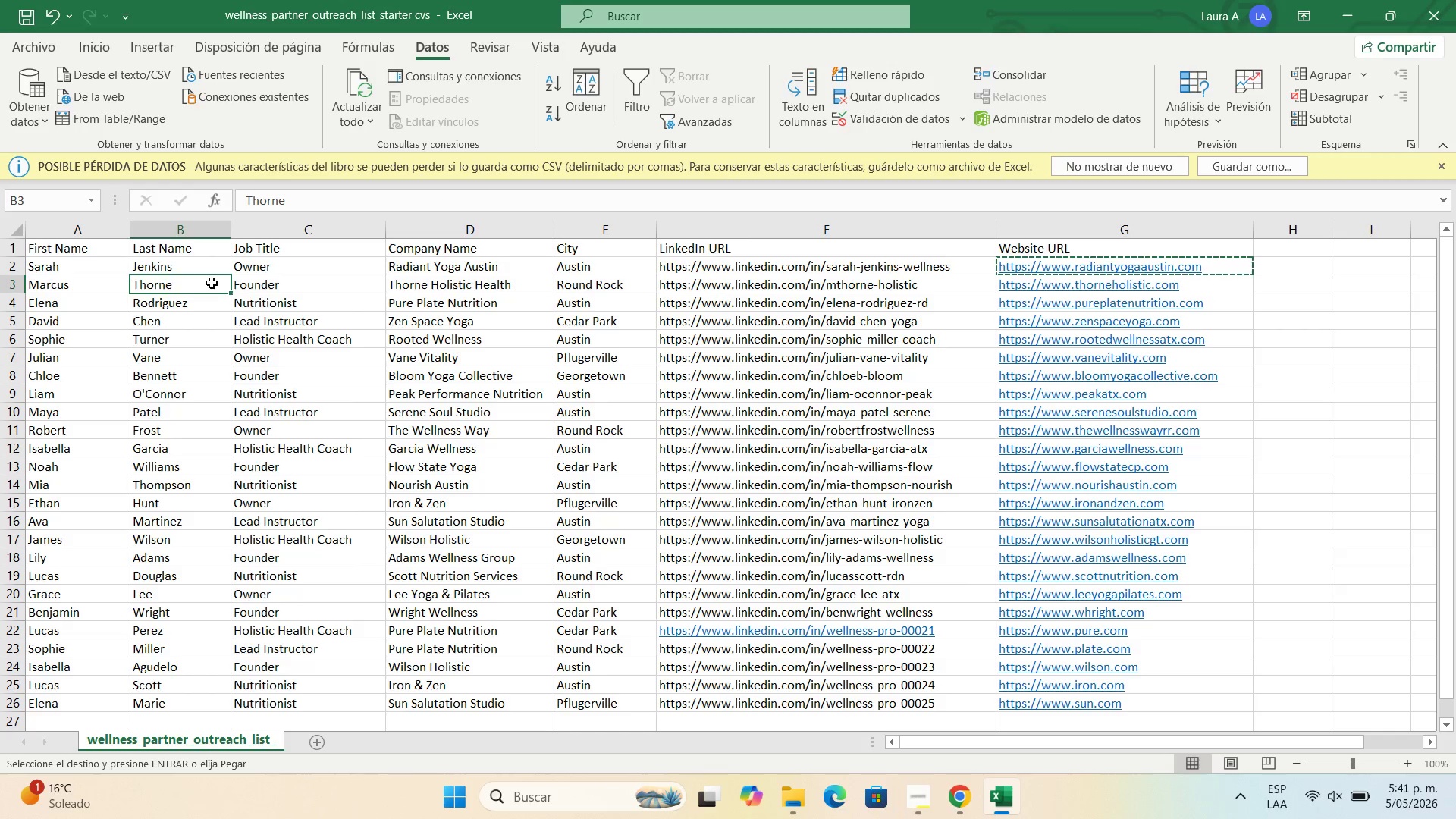 
key(Control+C)
 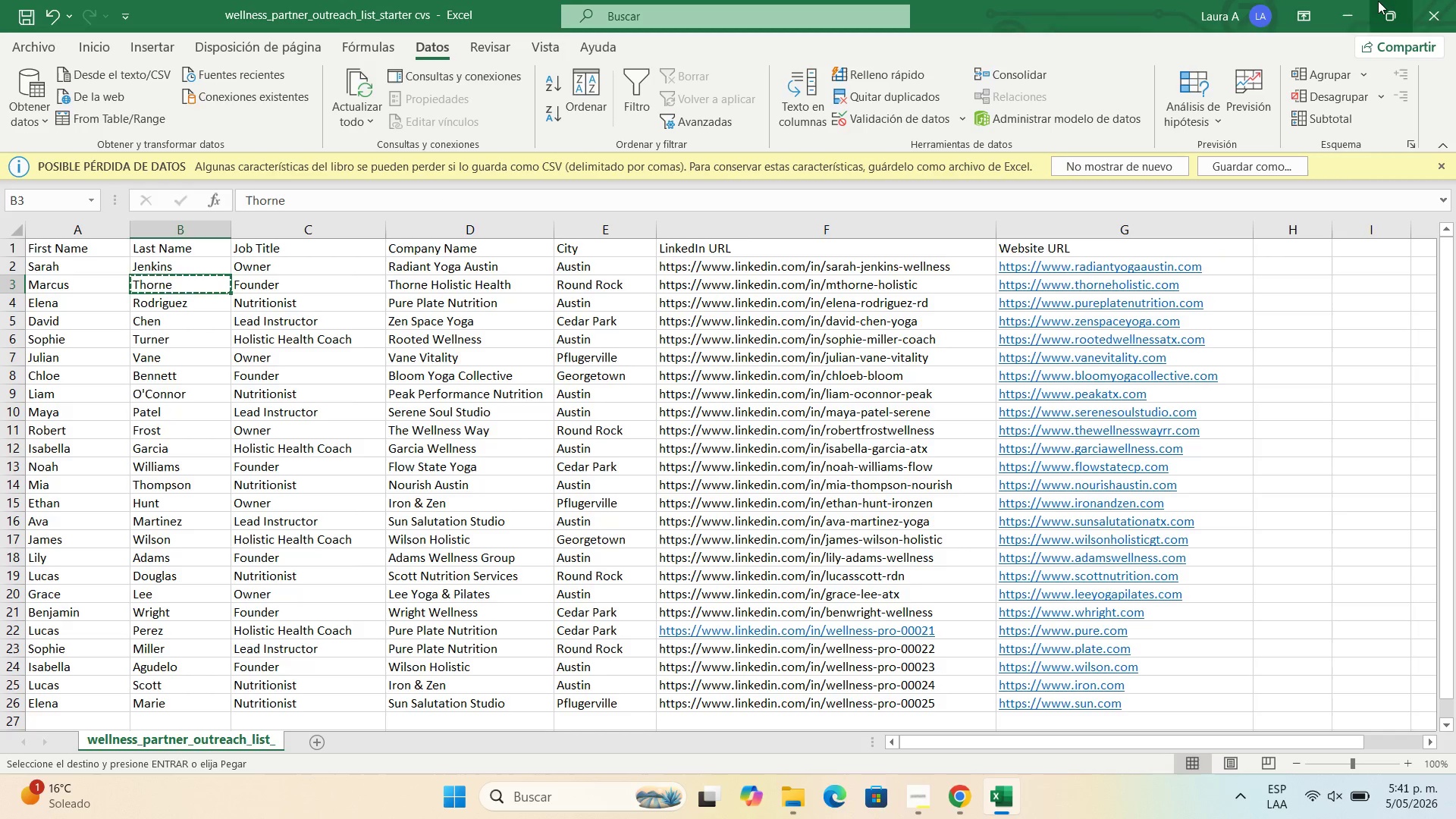 
left_click([1325, 11])
 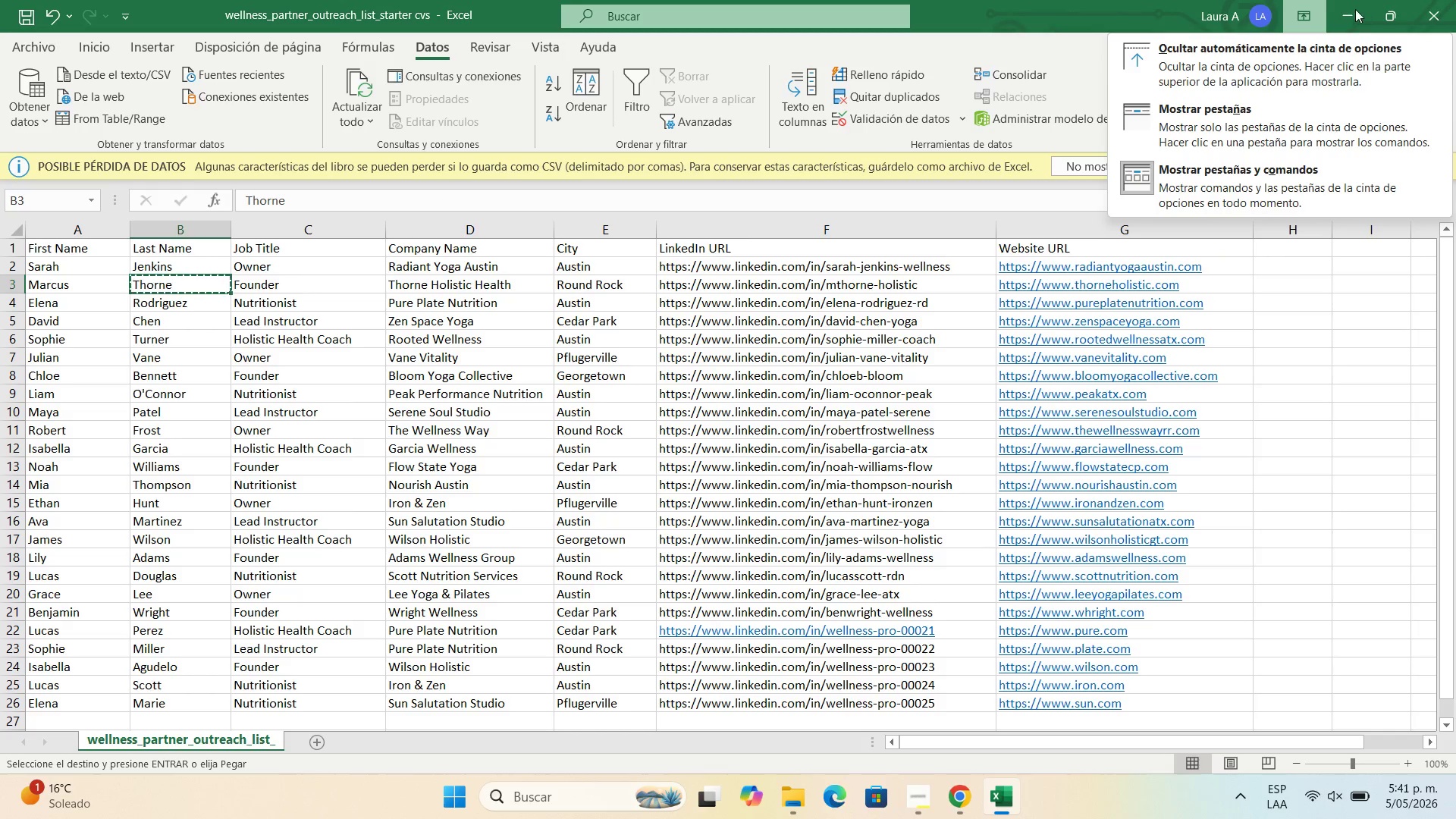 
left_click([1345, 8])
 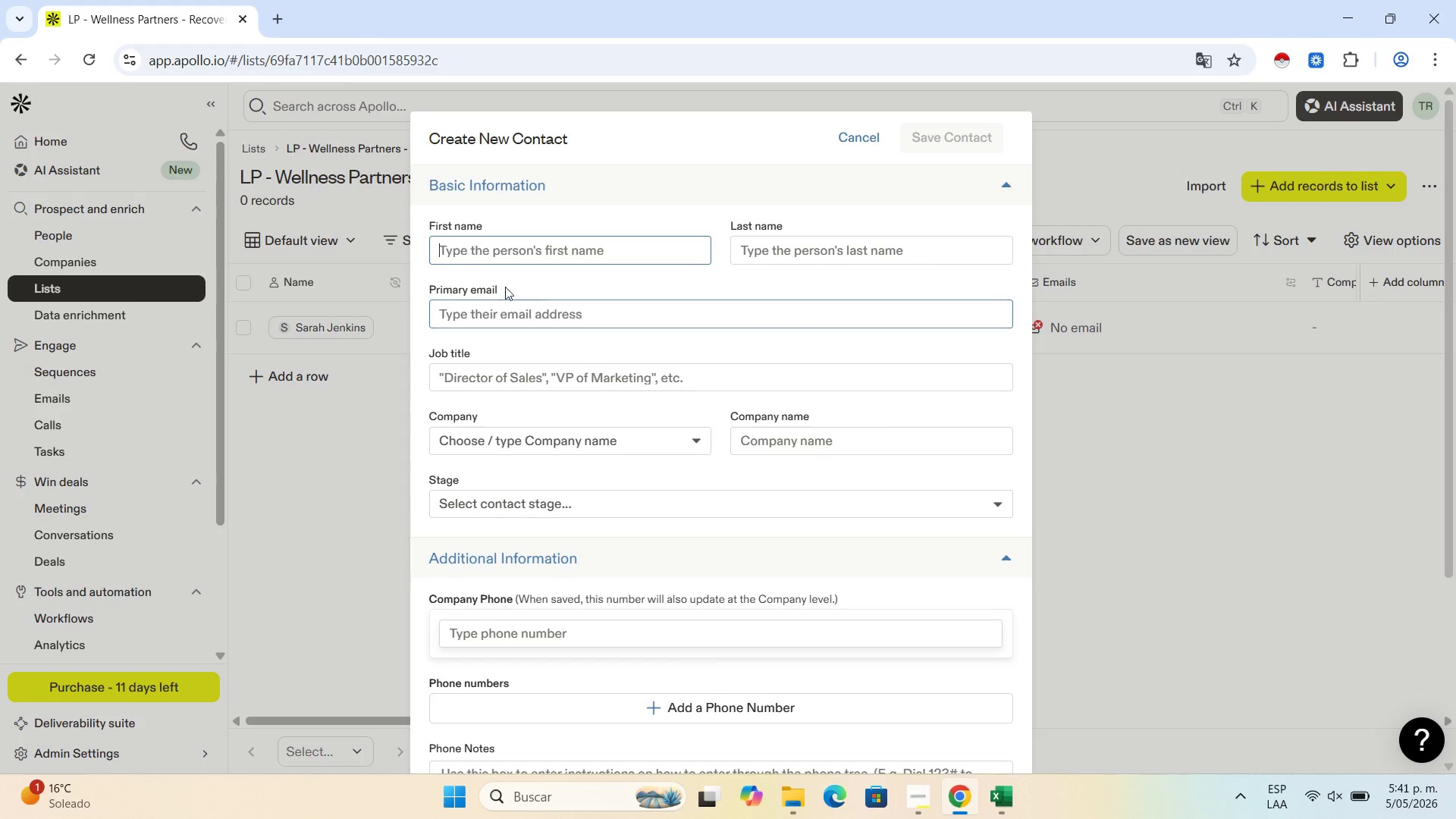 
left_click([529, 249])
 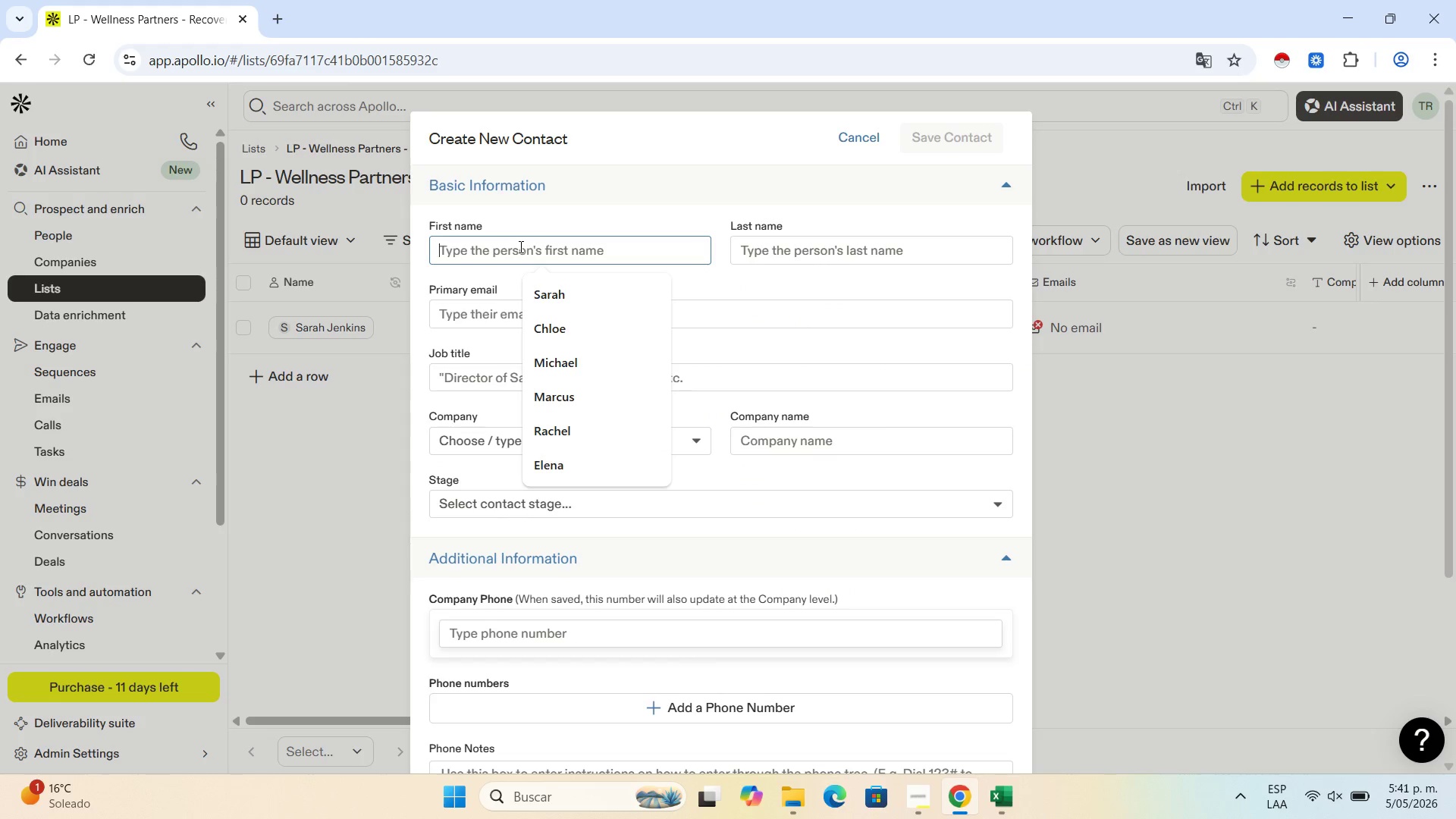 
type(Marcus)
 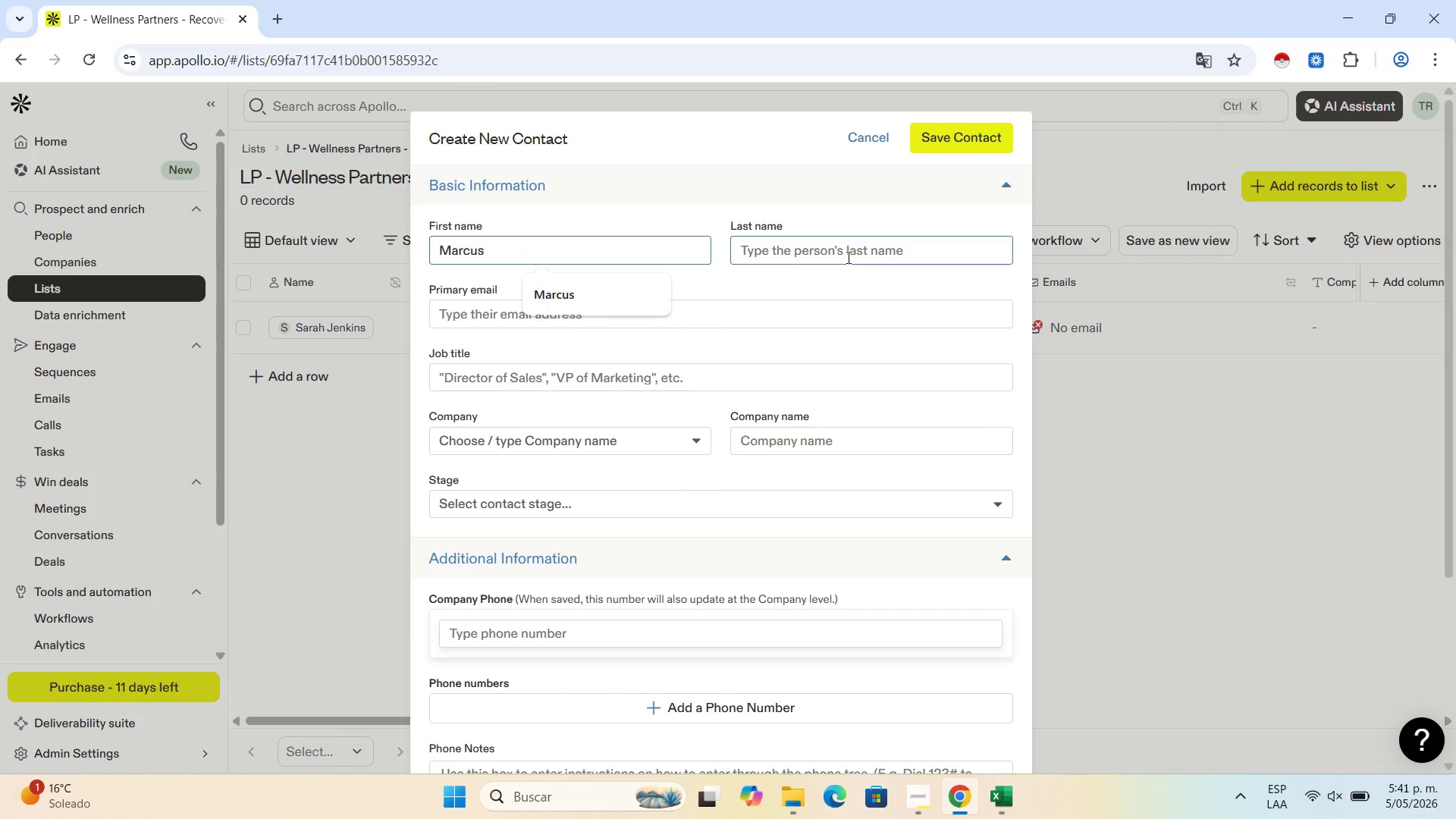 
left_click([852, 254])
 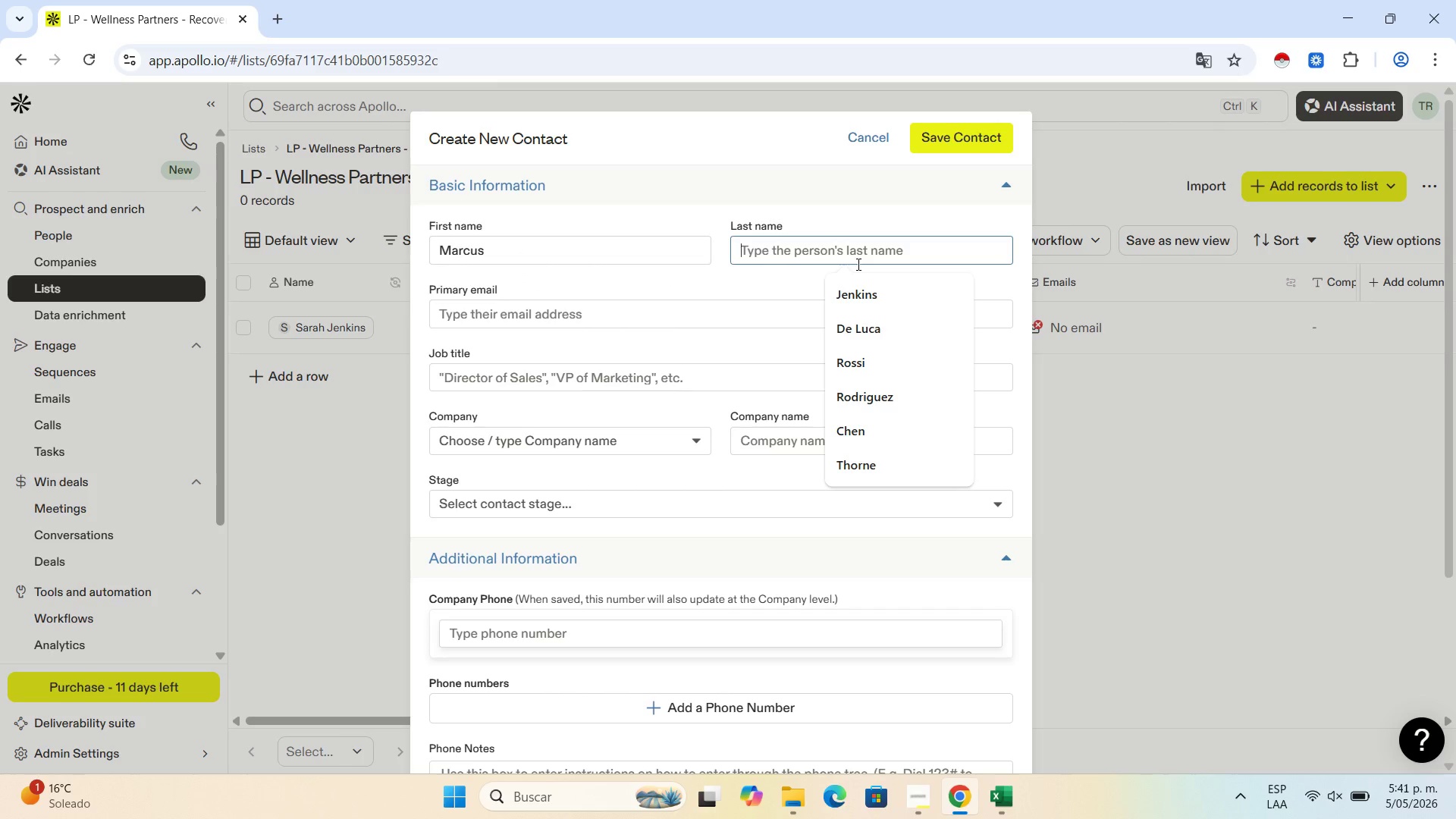 
key(Control+V)
 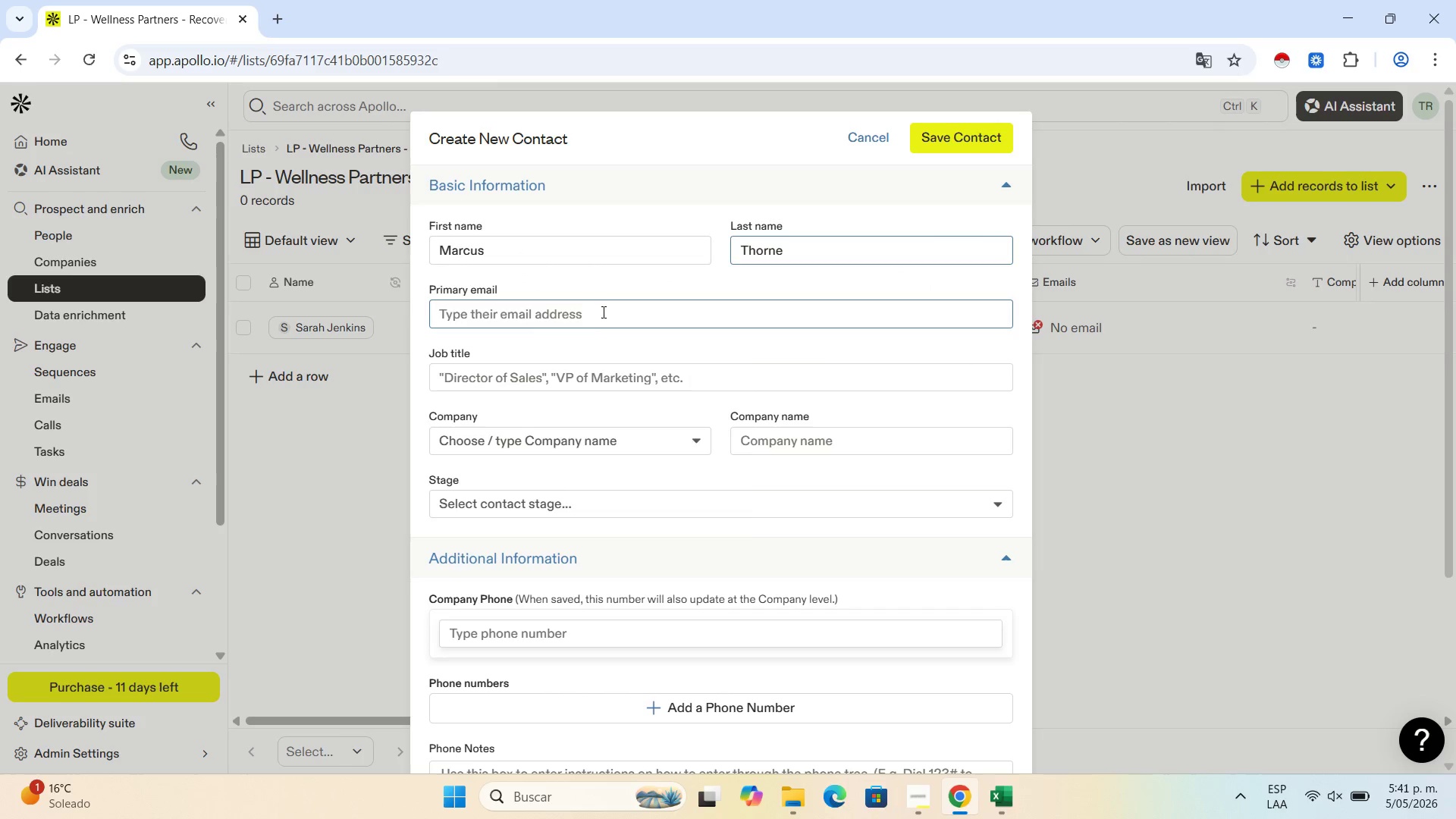 
left_click([589, 327])
 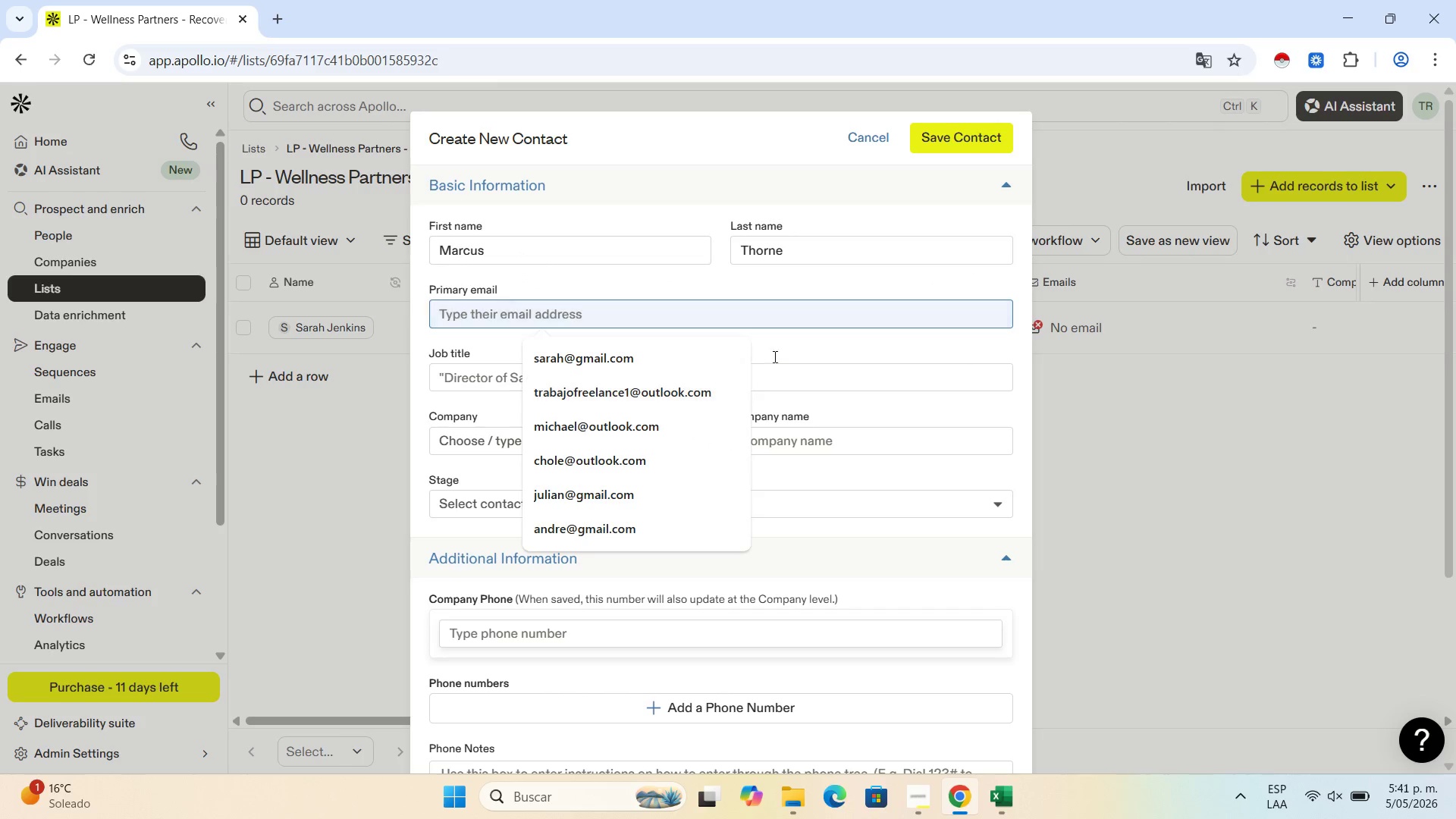 
left_click([789, 342])
 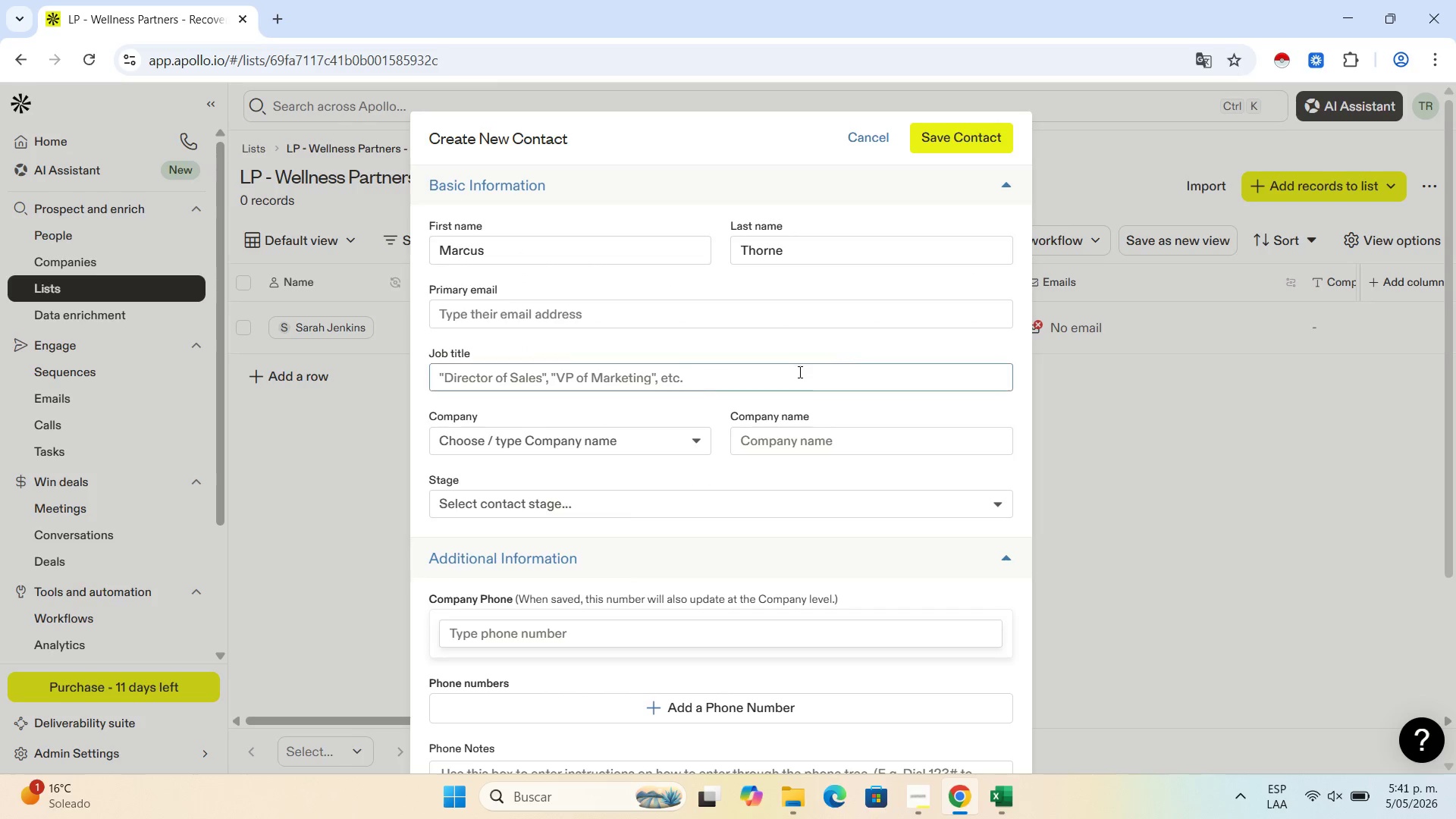 
triple_click([799, 372])
 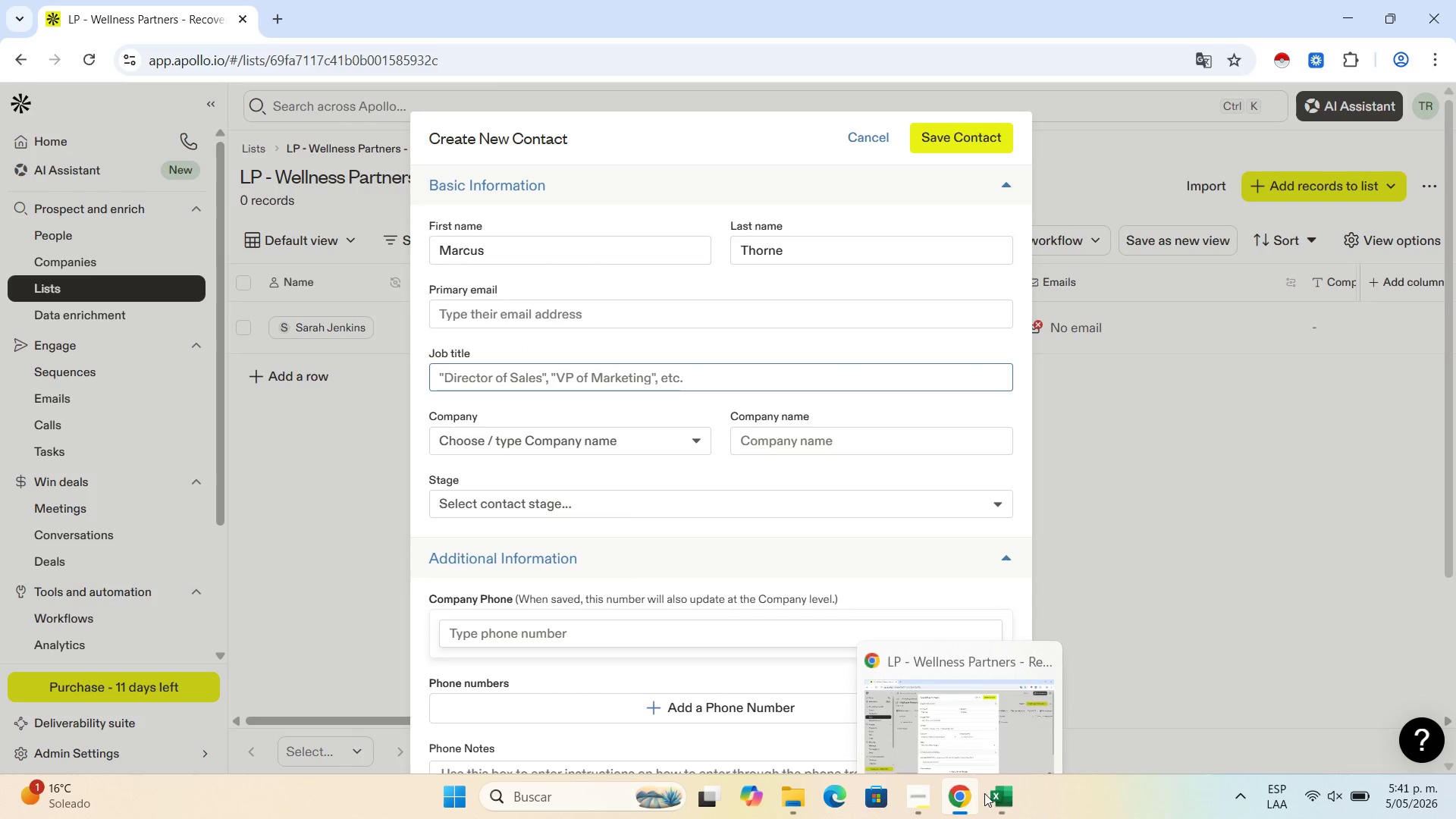 
left_click([990, 792])
 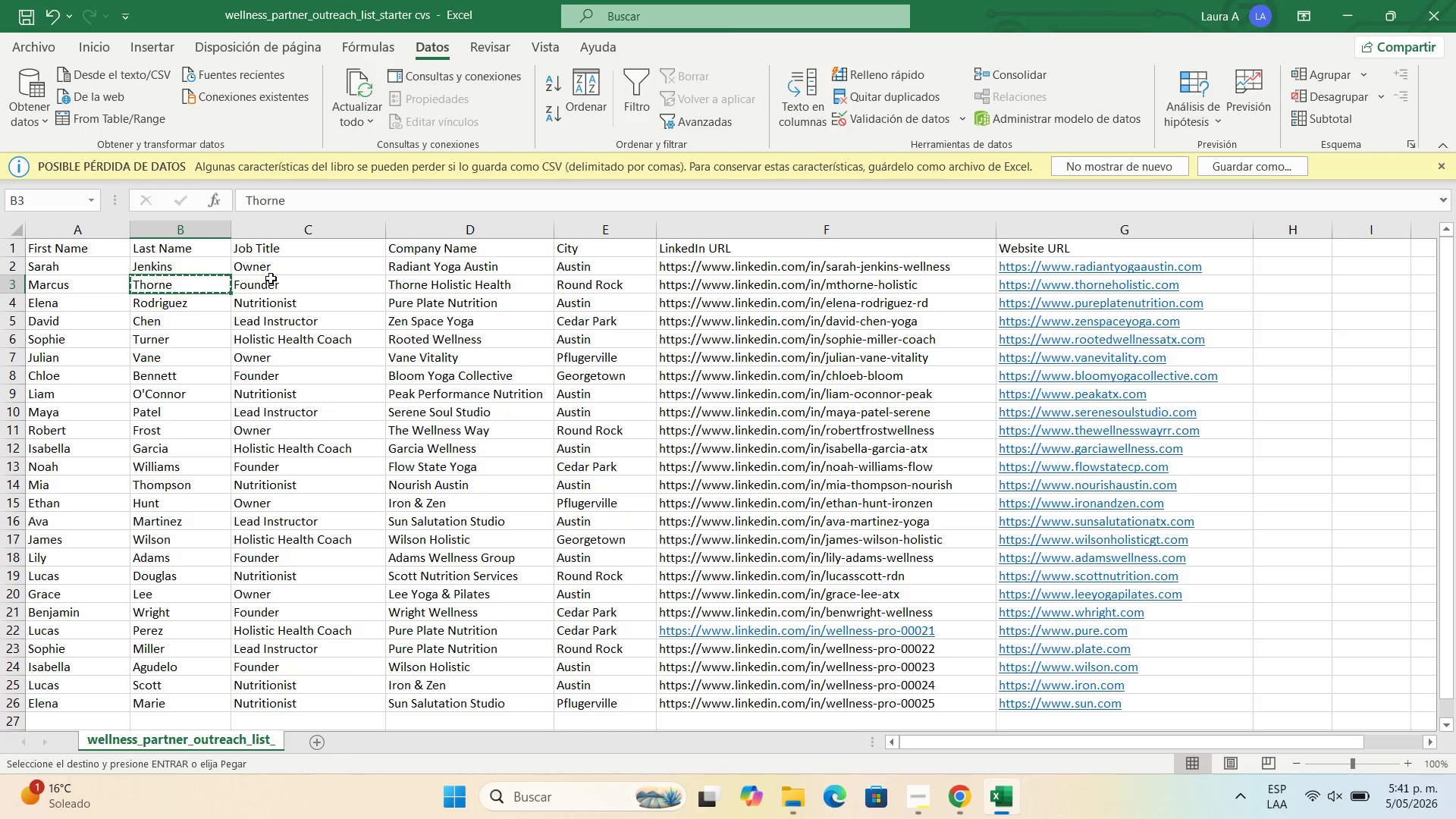 
left_click([278, 282])
 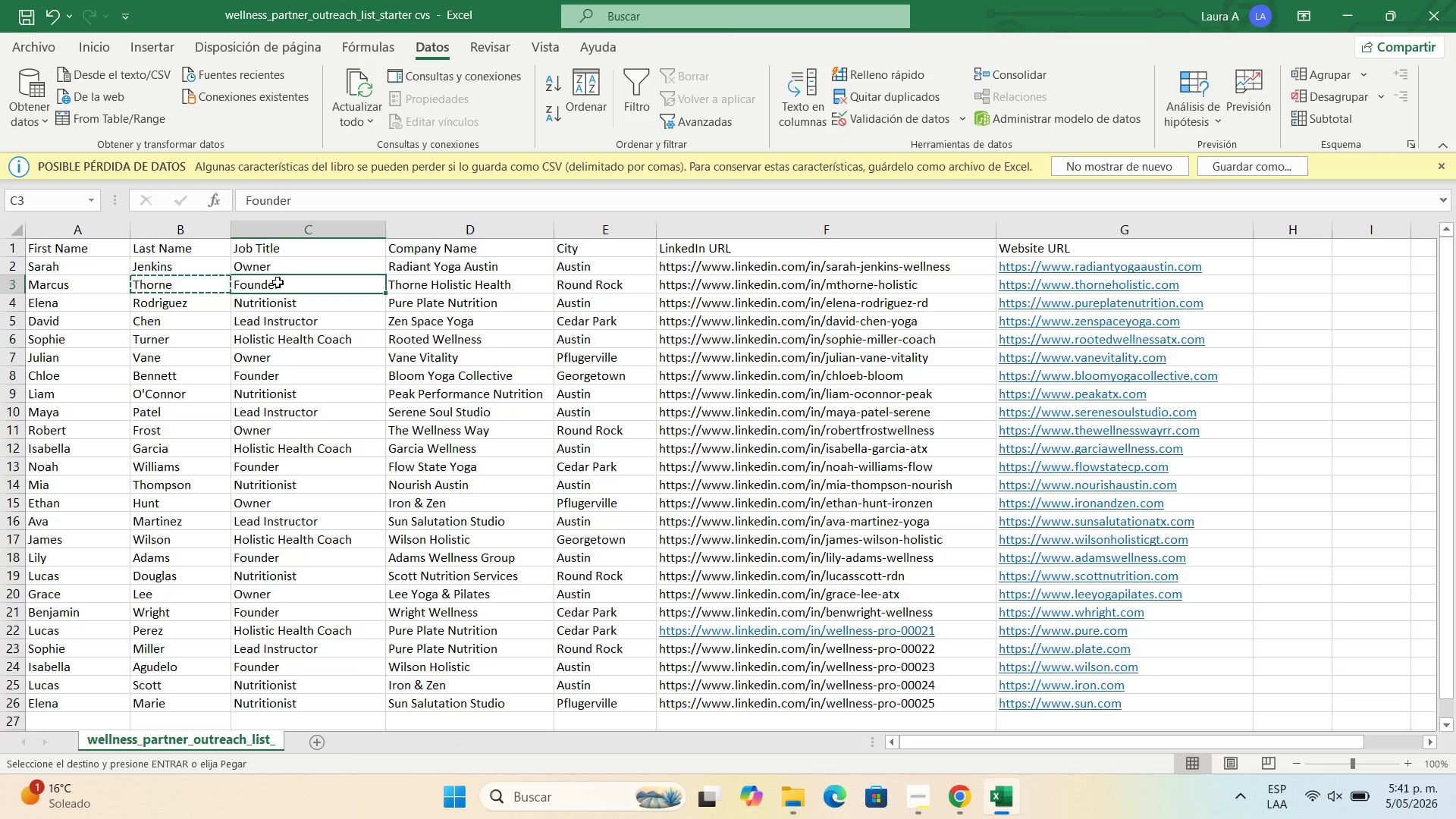 
key(Control+C)
 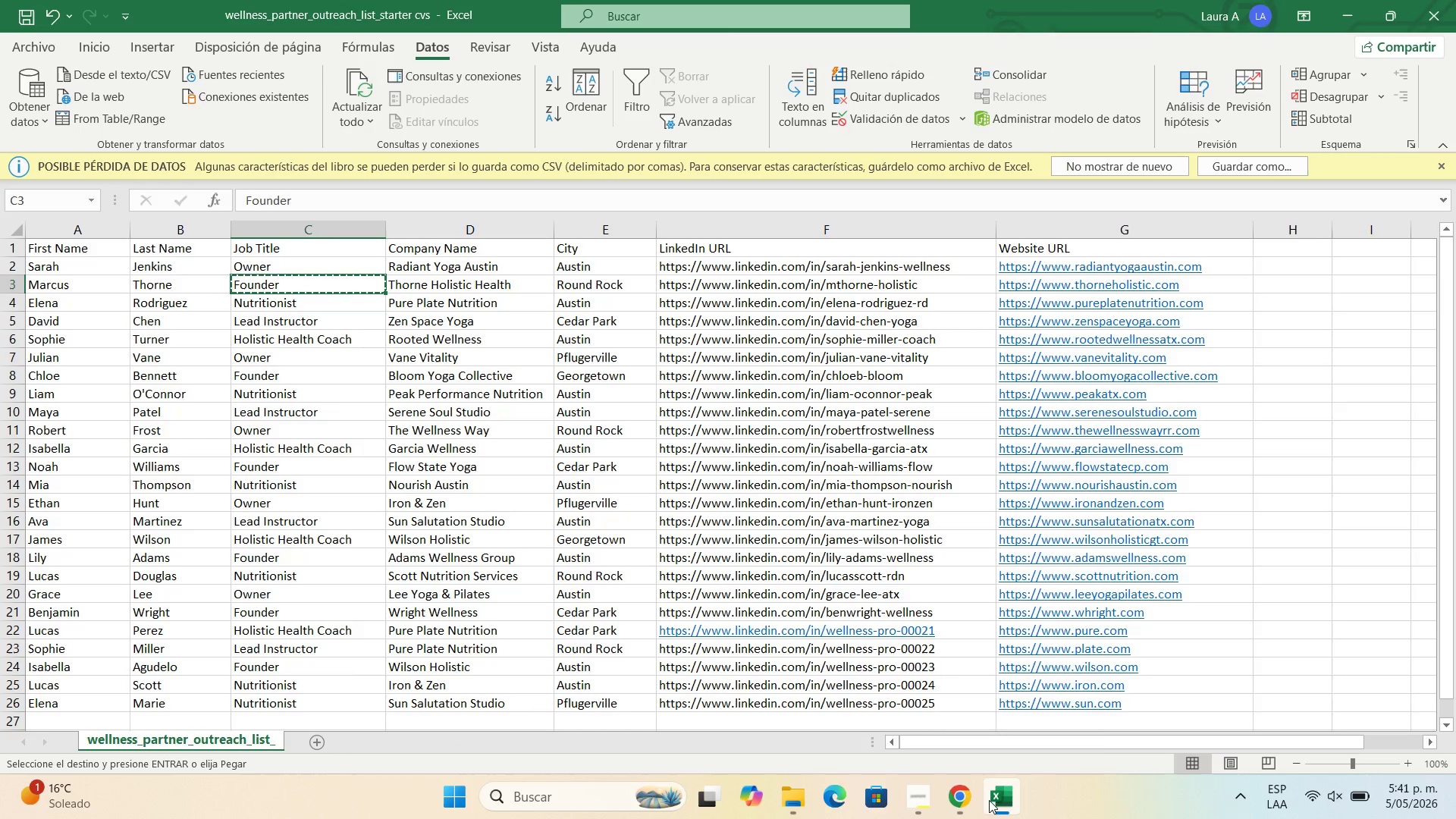 
left_click([966, 804])
 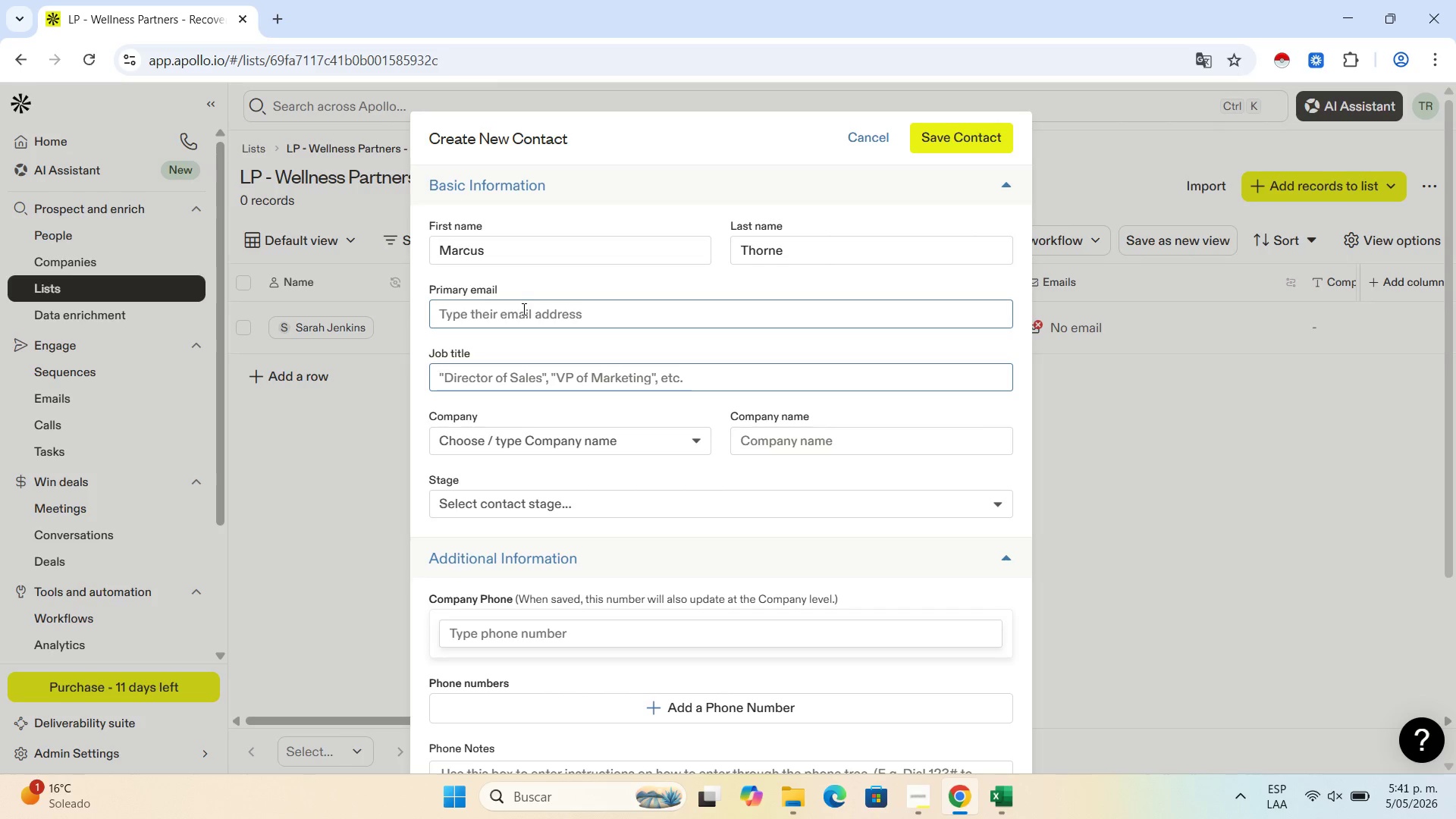 
left_click([517, 368])
 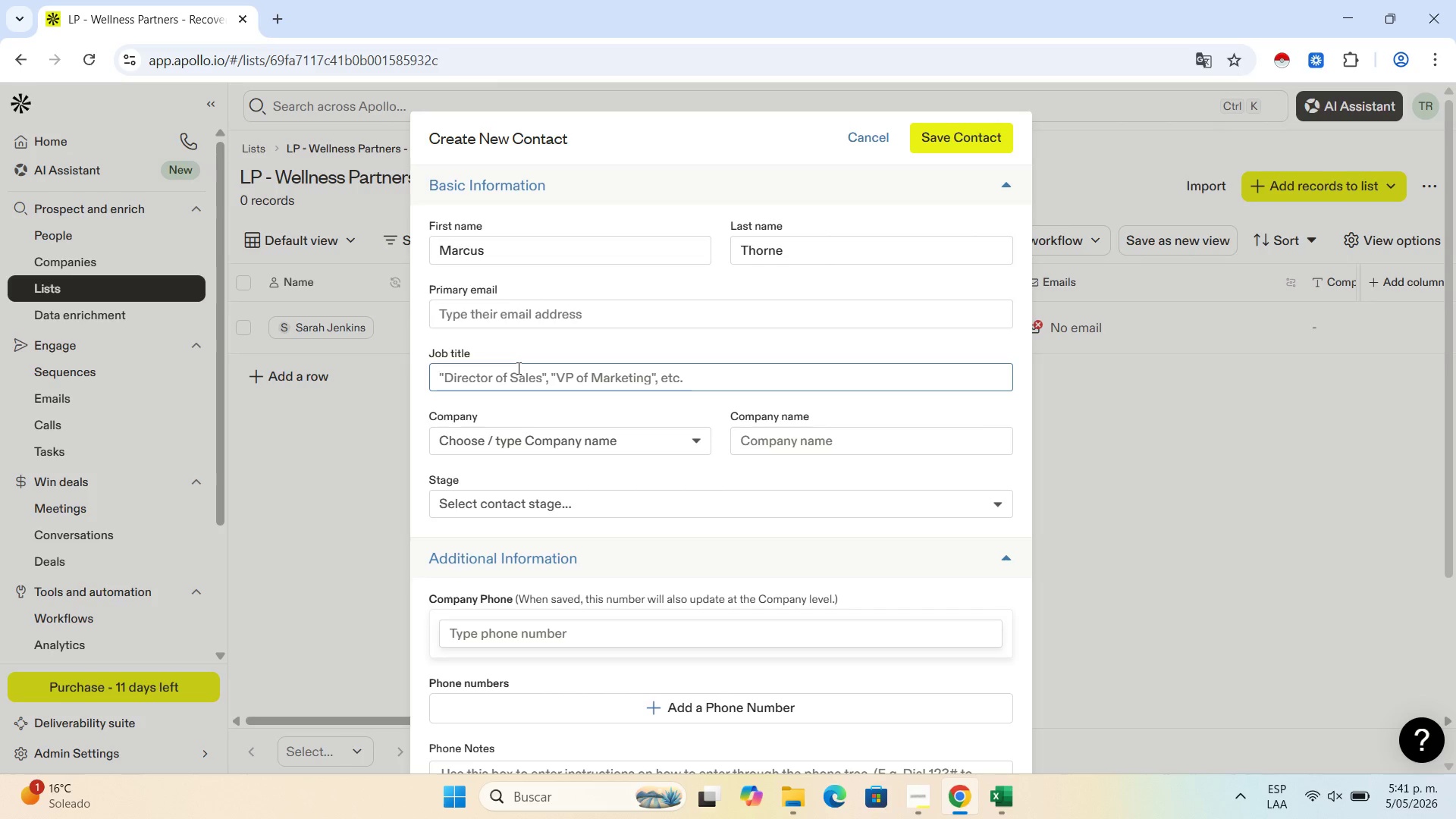 
key(Control+V)
 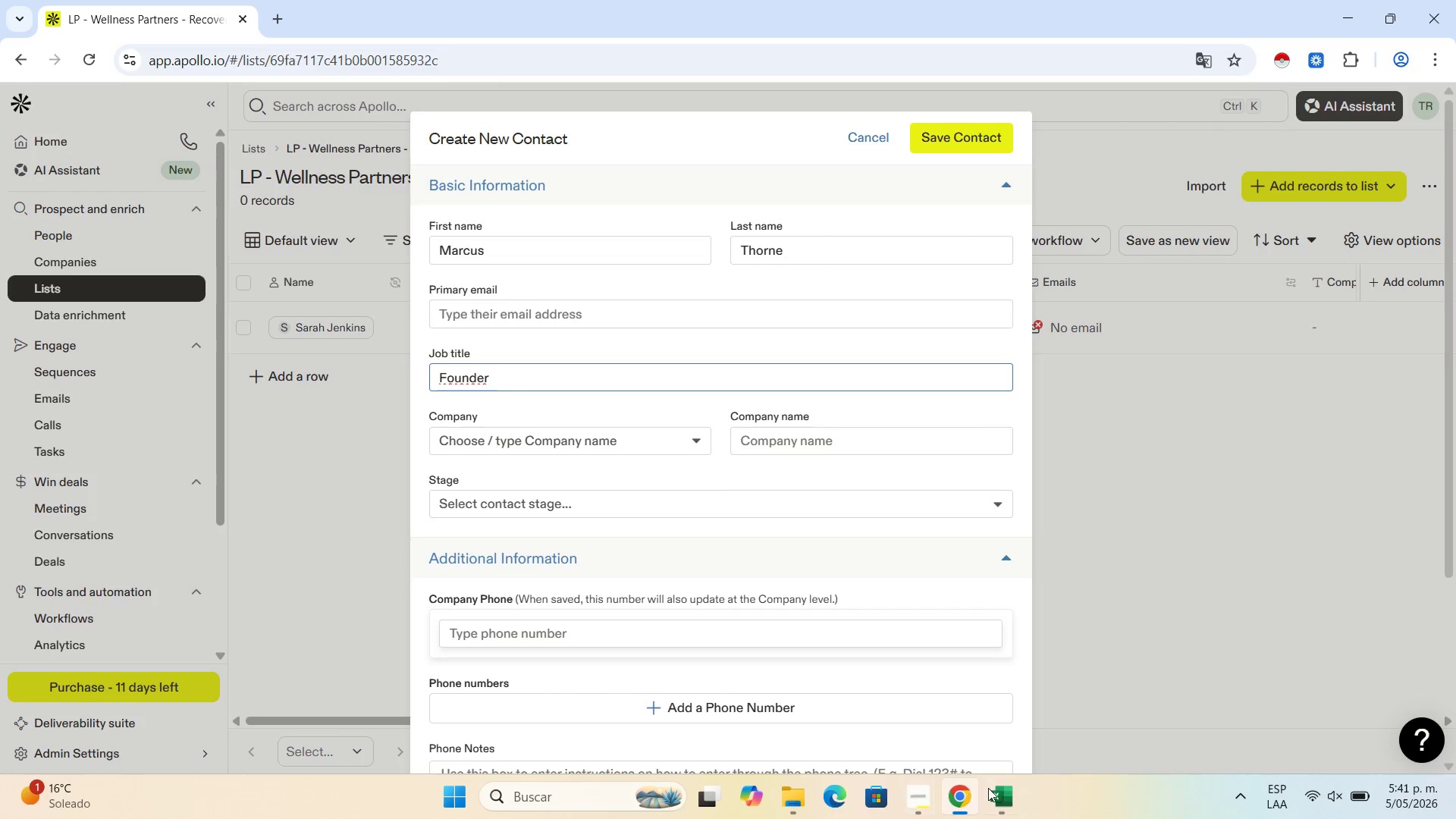 
left_click([1003, 789])
 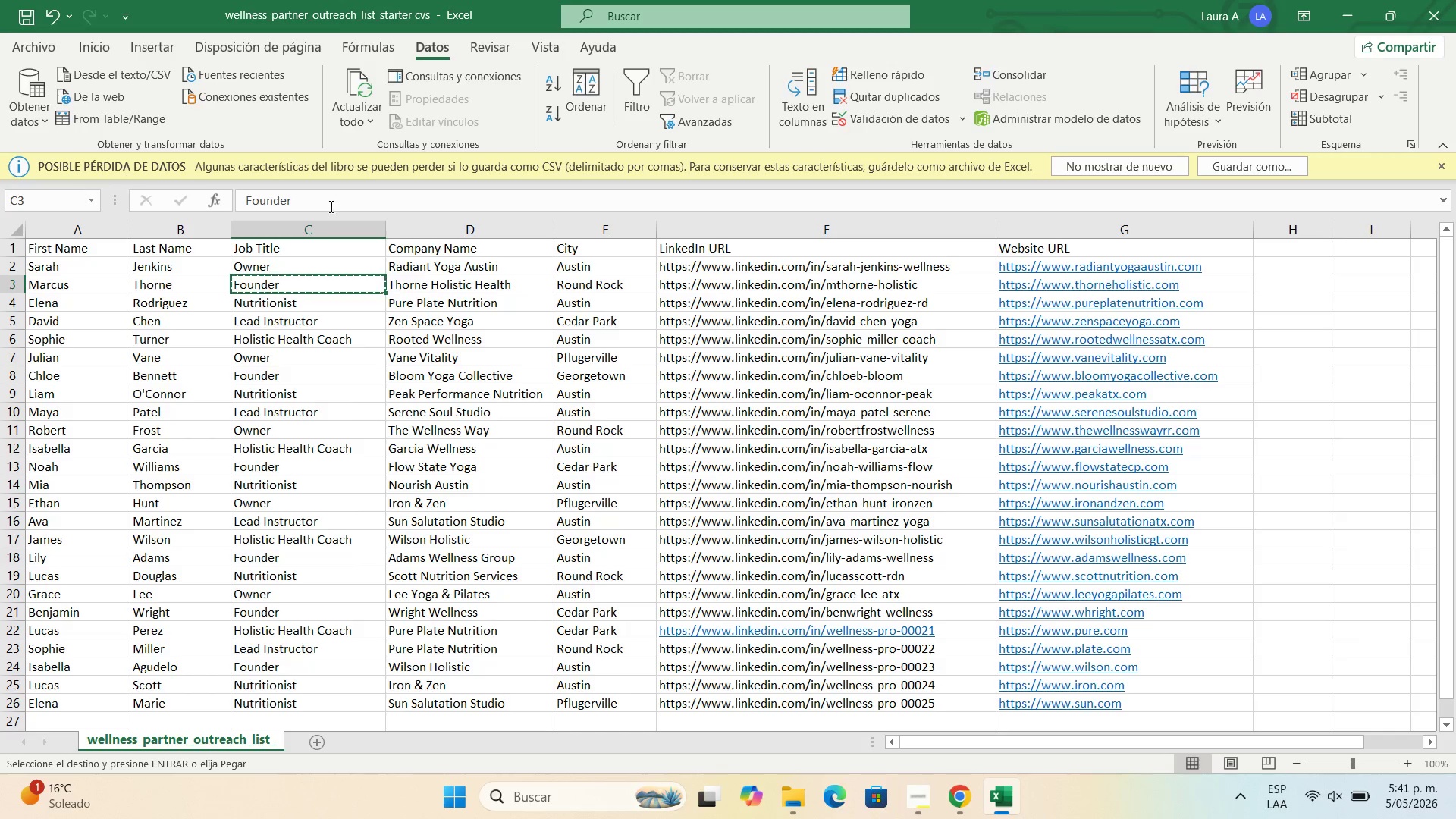 
left_click([421, 284])
 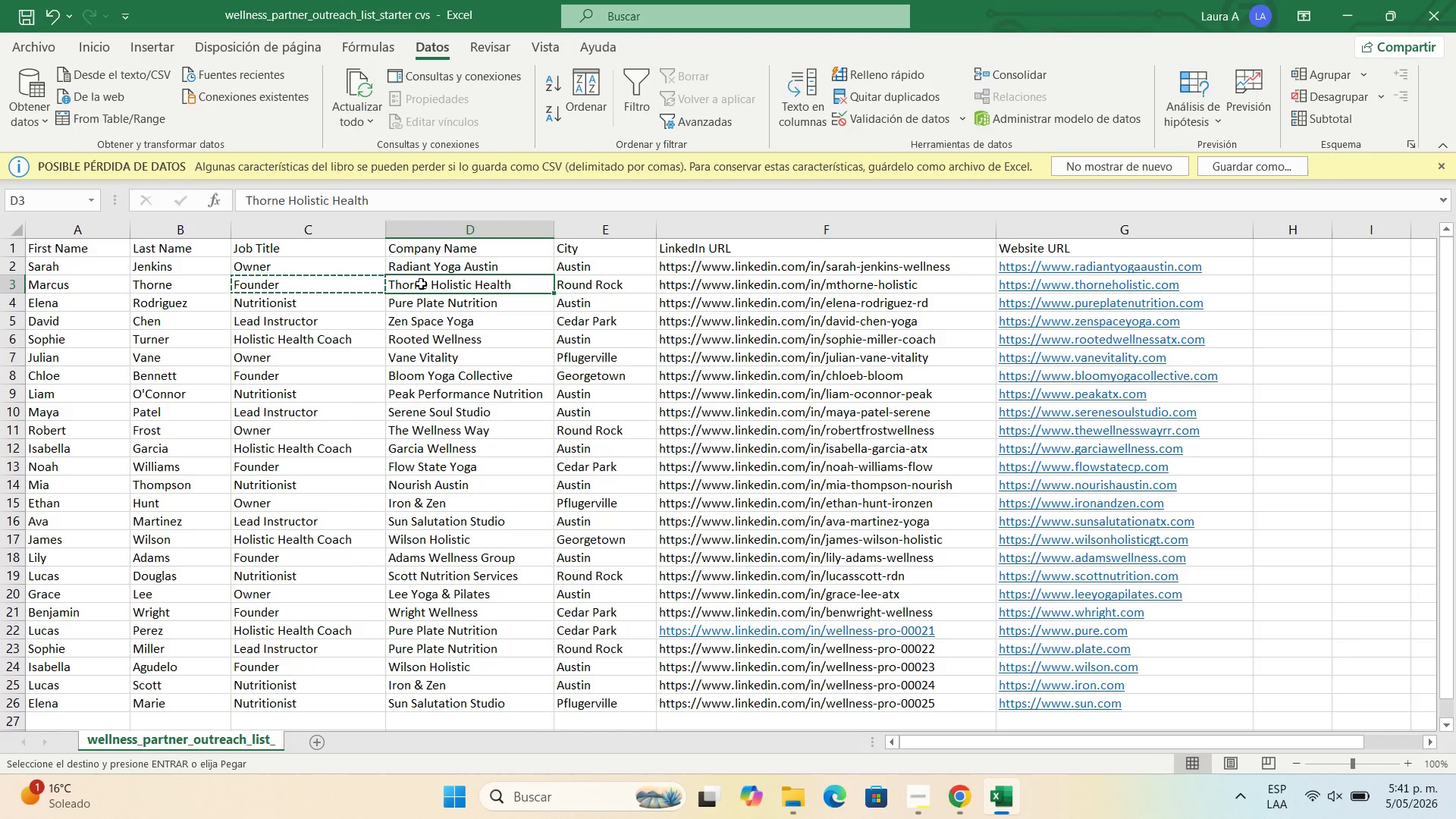 
key(Control+C)
 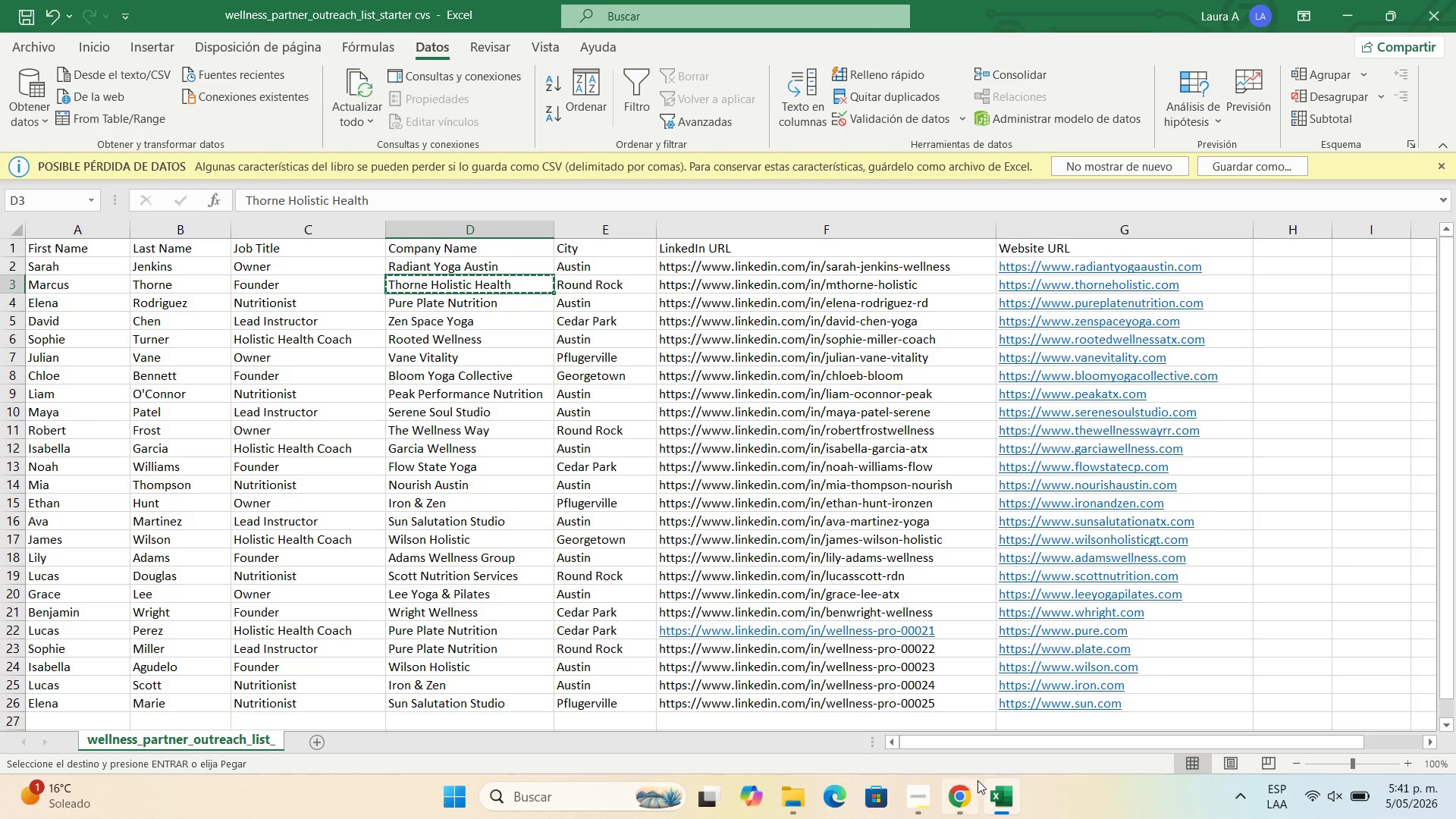 
left_click([966, 803])
 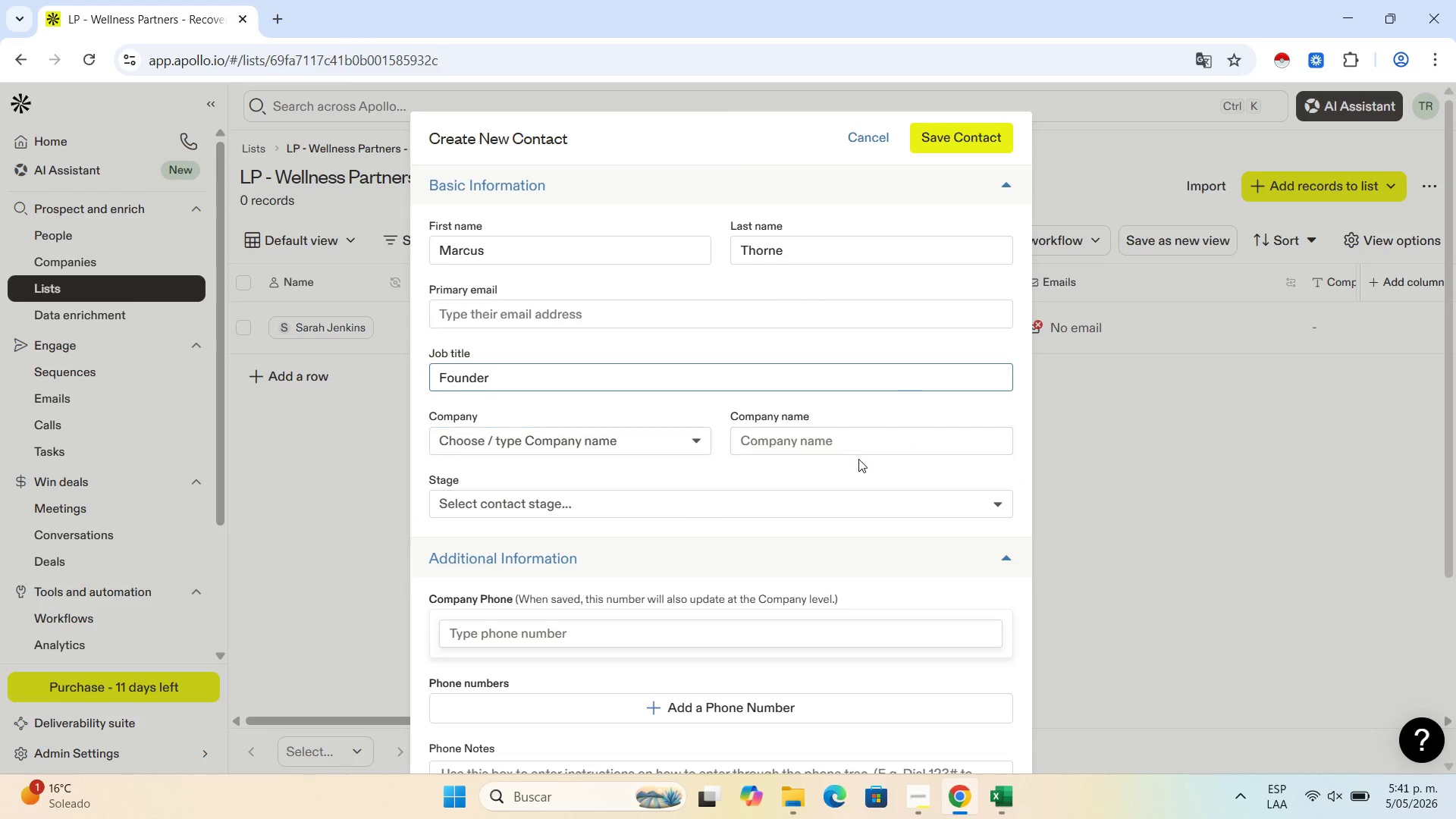 
left_click([849, 438])
 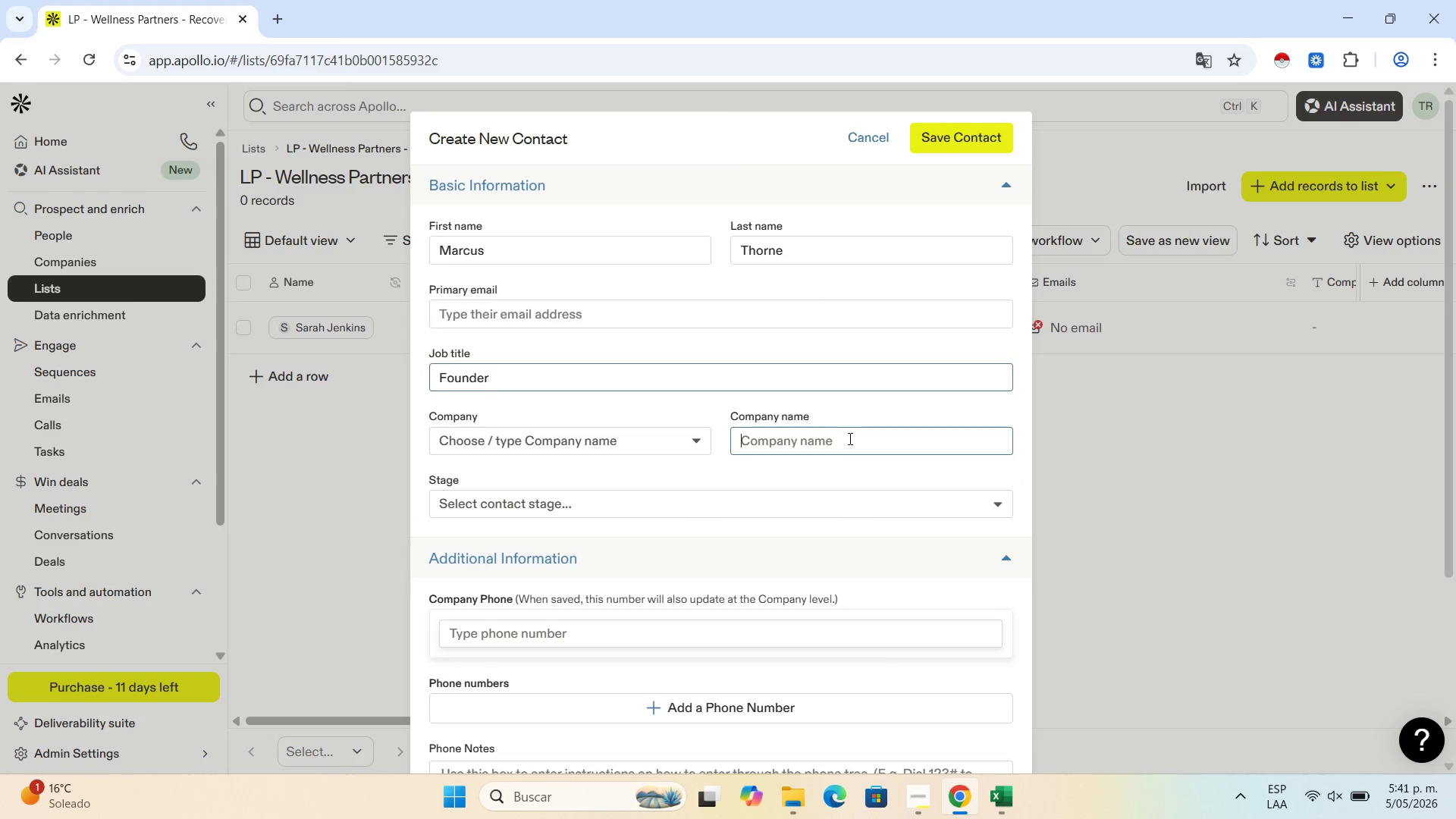 
key(Control+V)
 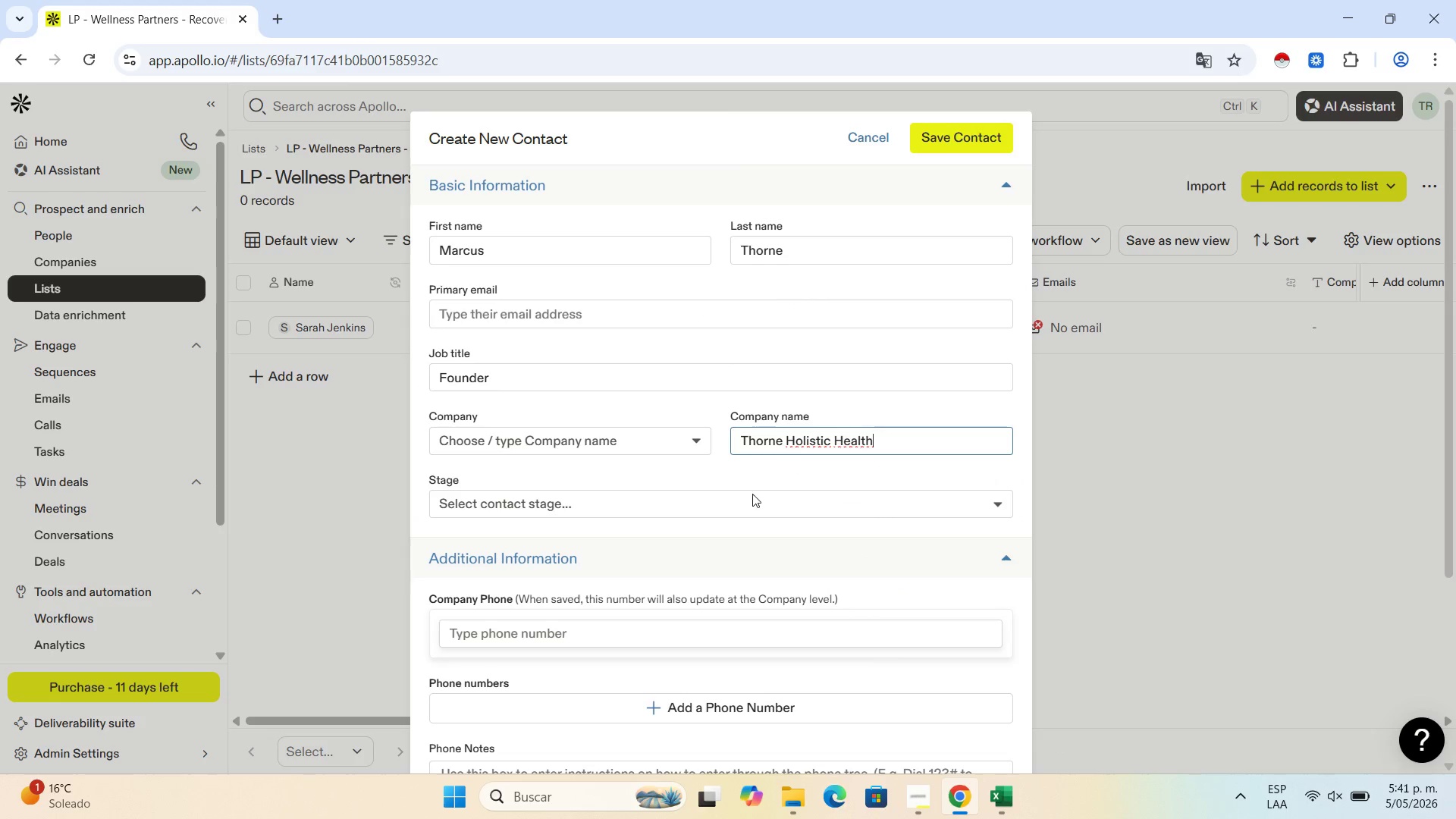 
scroll: coordinate [752, 494], scroll_direction: down, amount: 4.0
 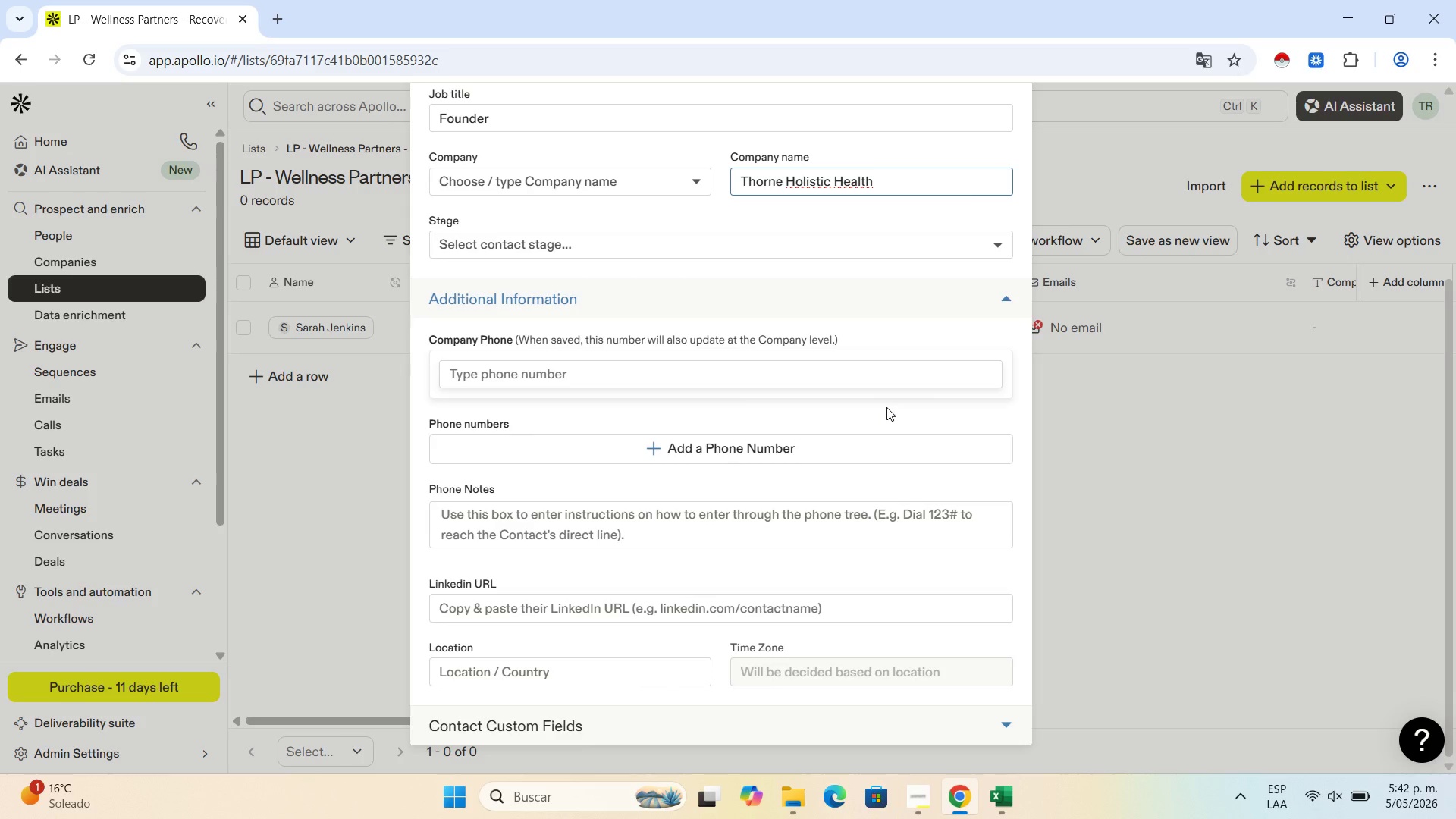 
wait(32.31)
 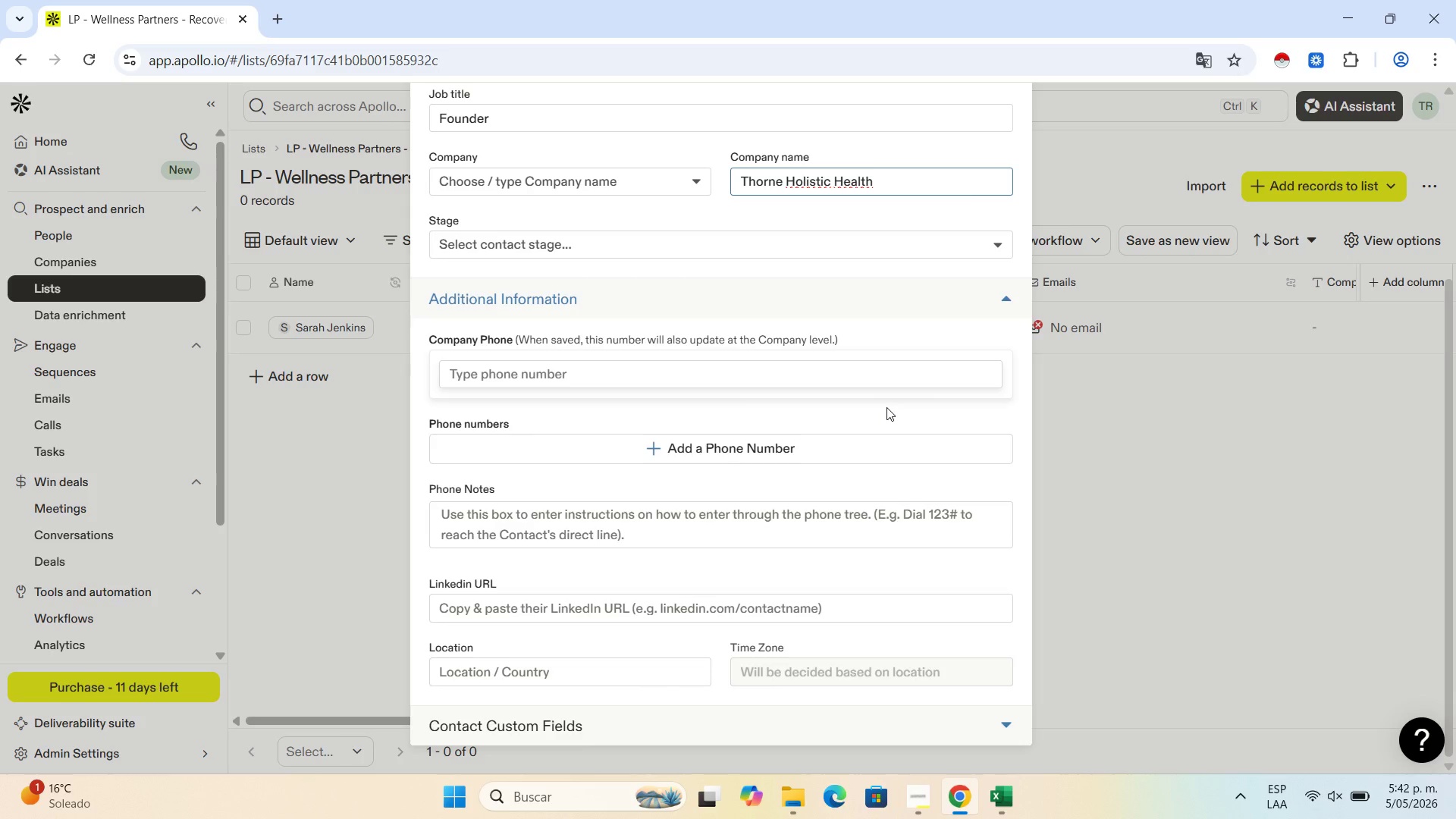 
scroll: coordinate [692, 504], scroll_direction: down, amount: 3.0
 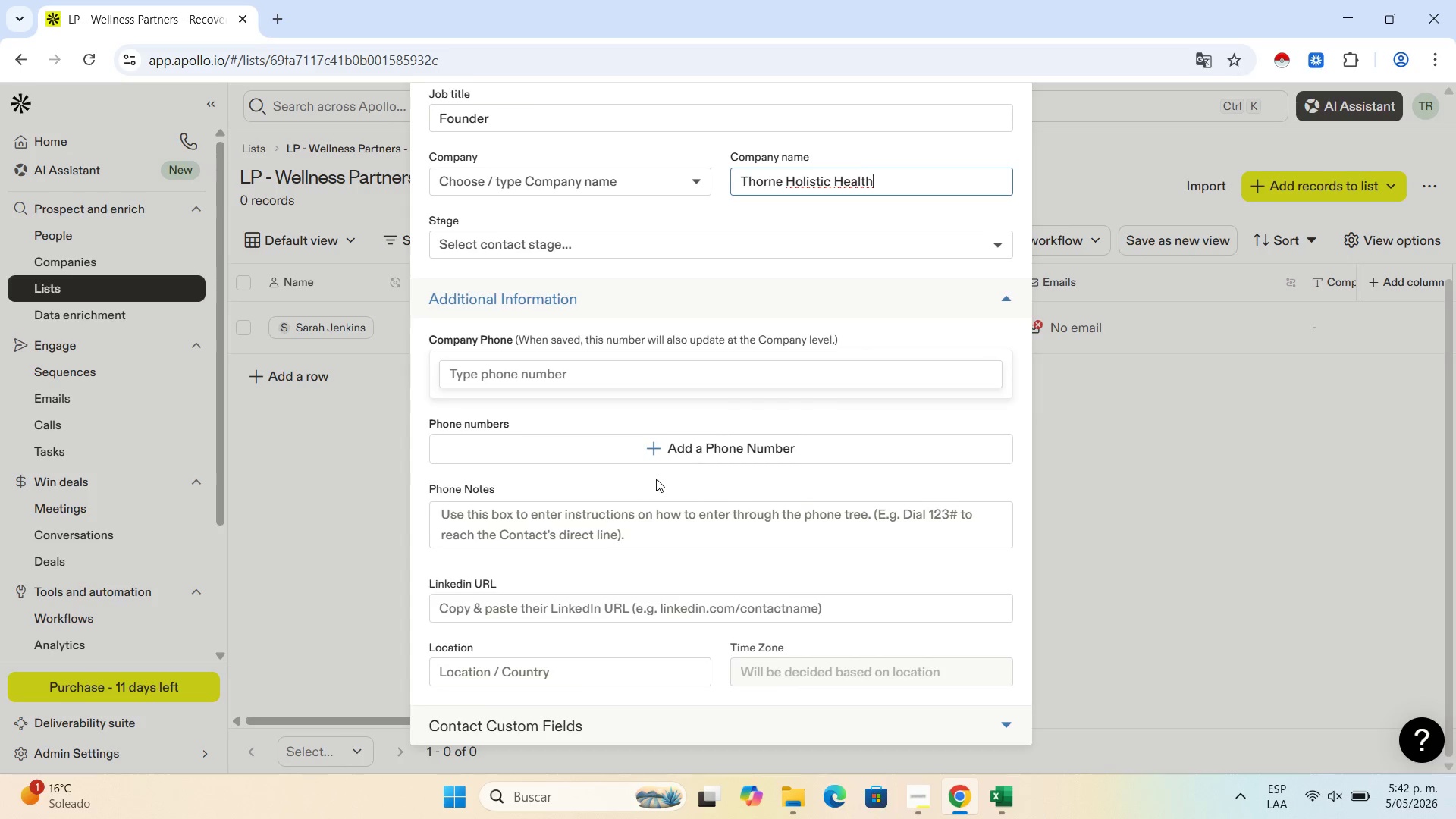 
scroll: coordinate [656, 479], scroll_direction: up, amount: 2.0
 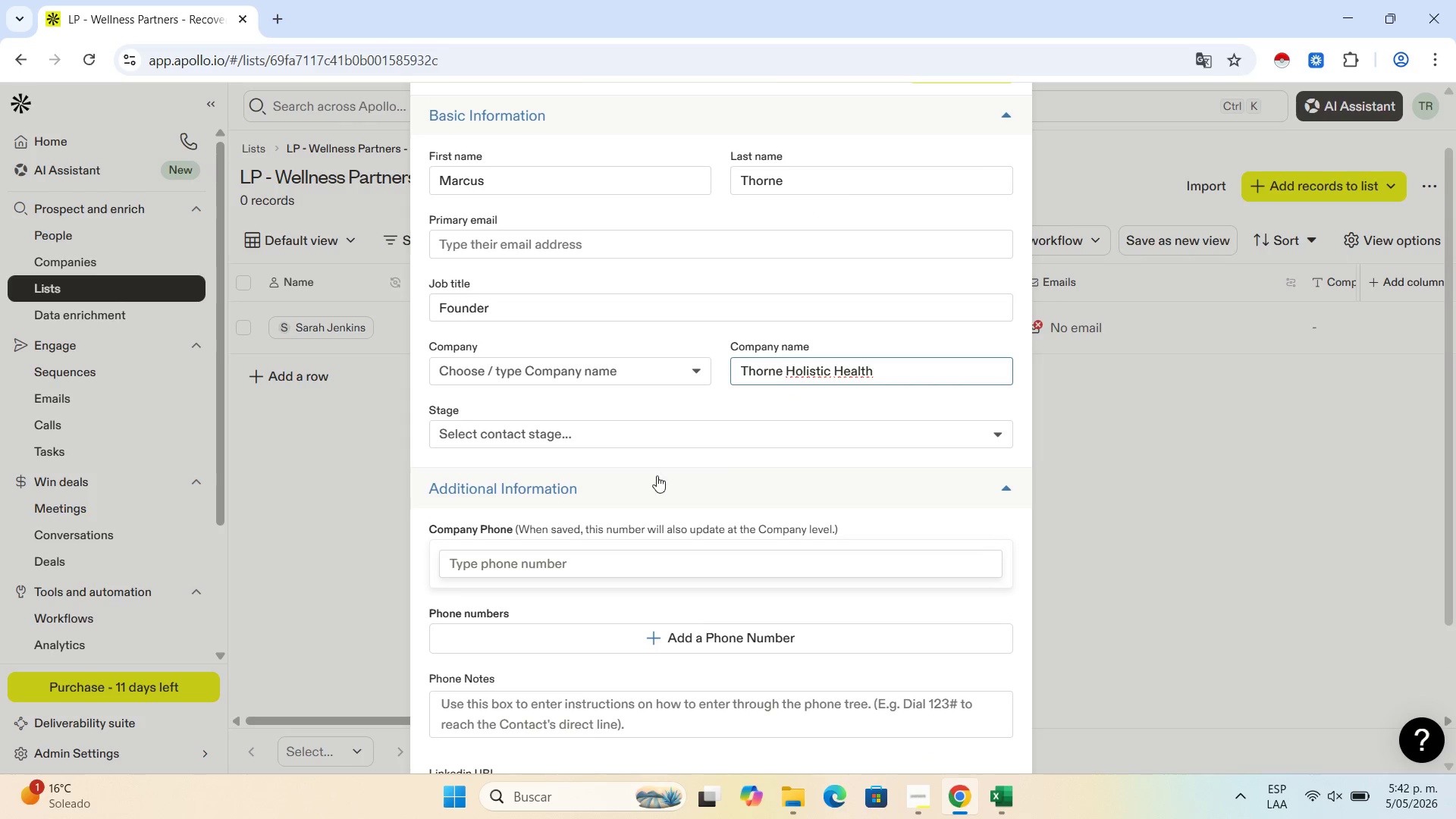 
scroll: coordinate [657, 475], scroll_direction: down, amount: 5.0
 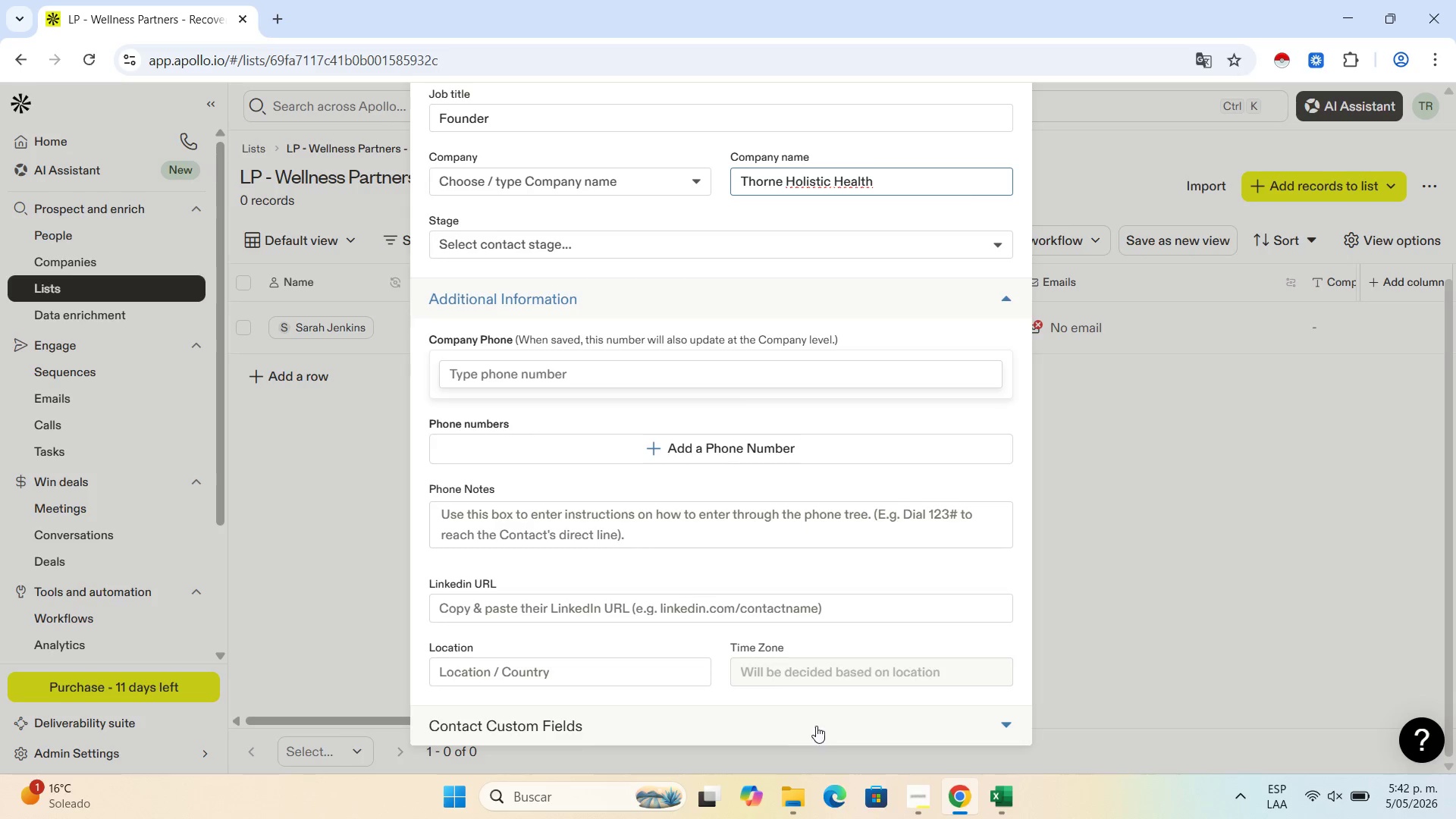 
wait(14.41)
 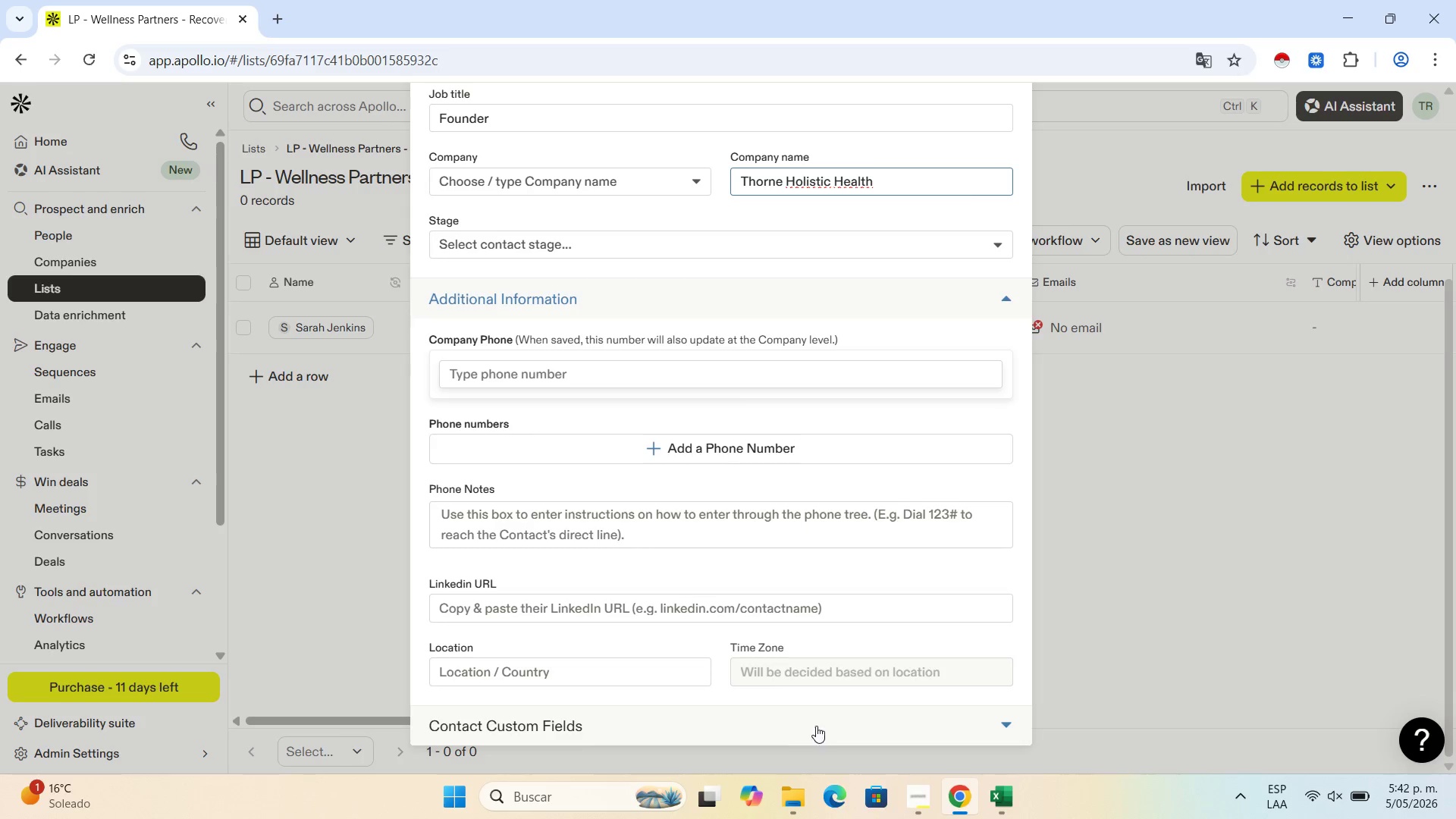 
scroll: coordinate [720, 512], scroll_direction: down, amount: 1.0
 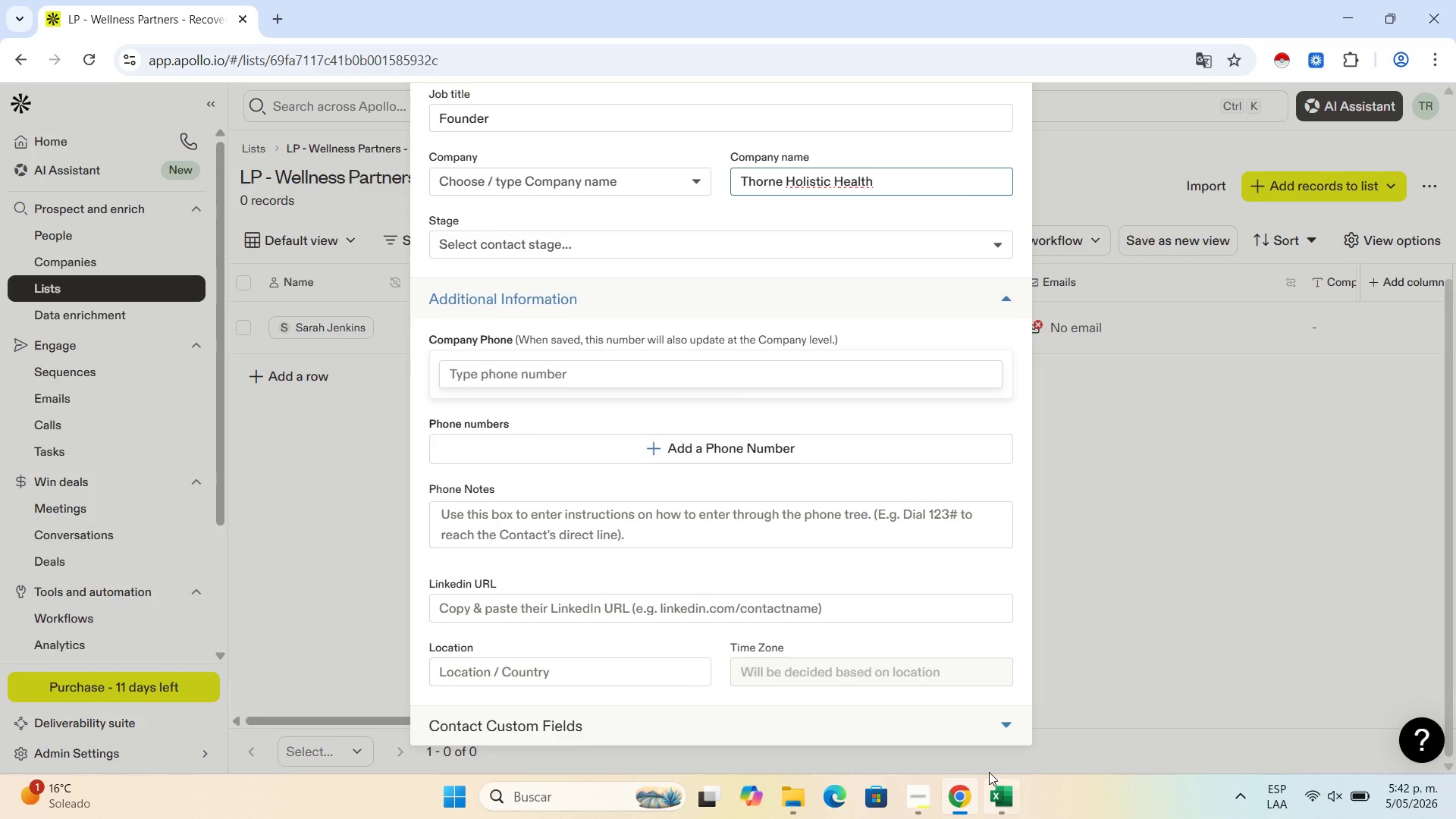 
left_click([991, 792])
 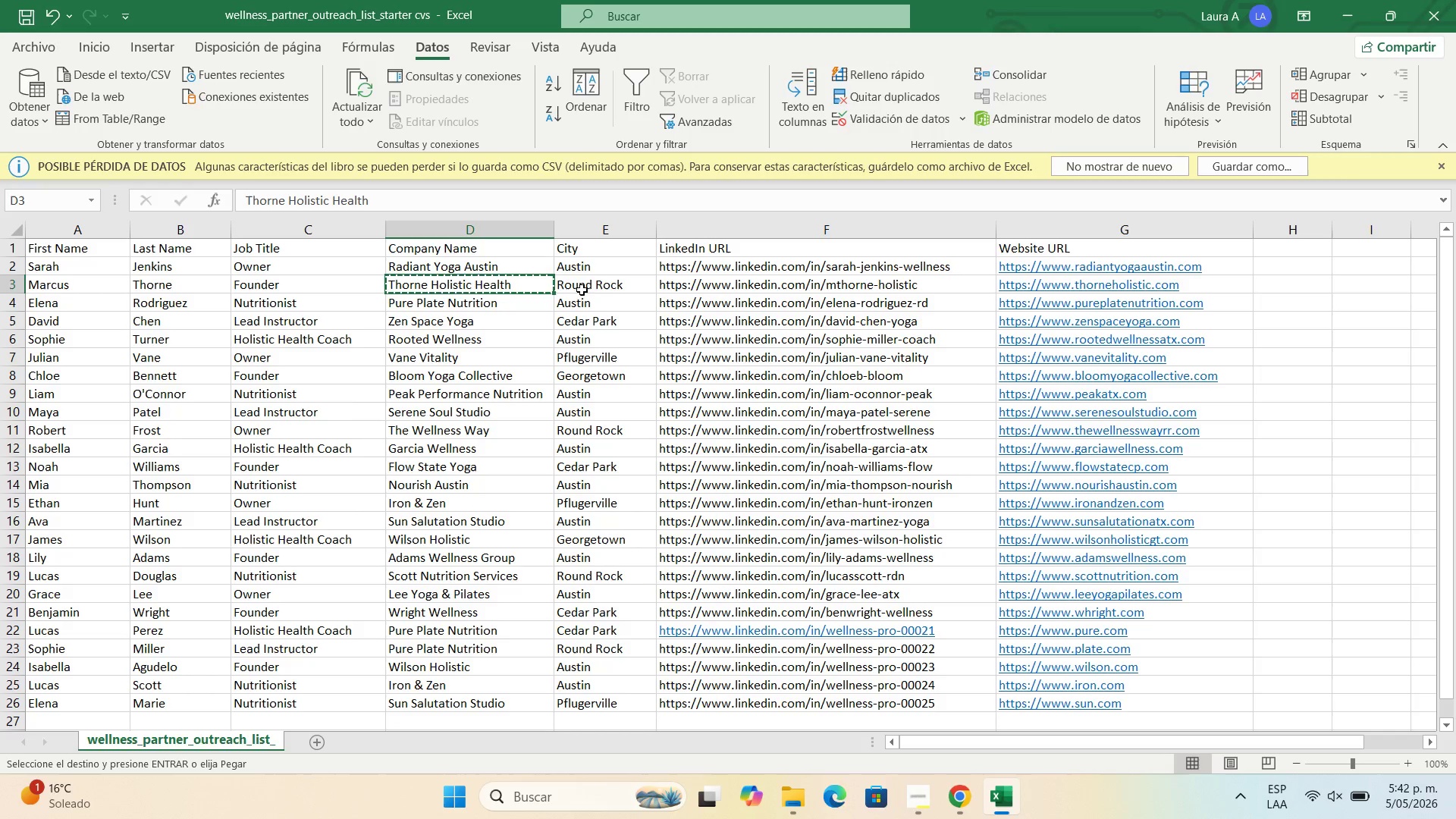 
left_click([592, 281])
 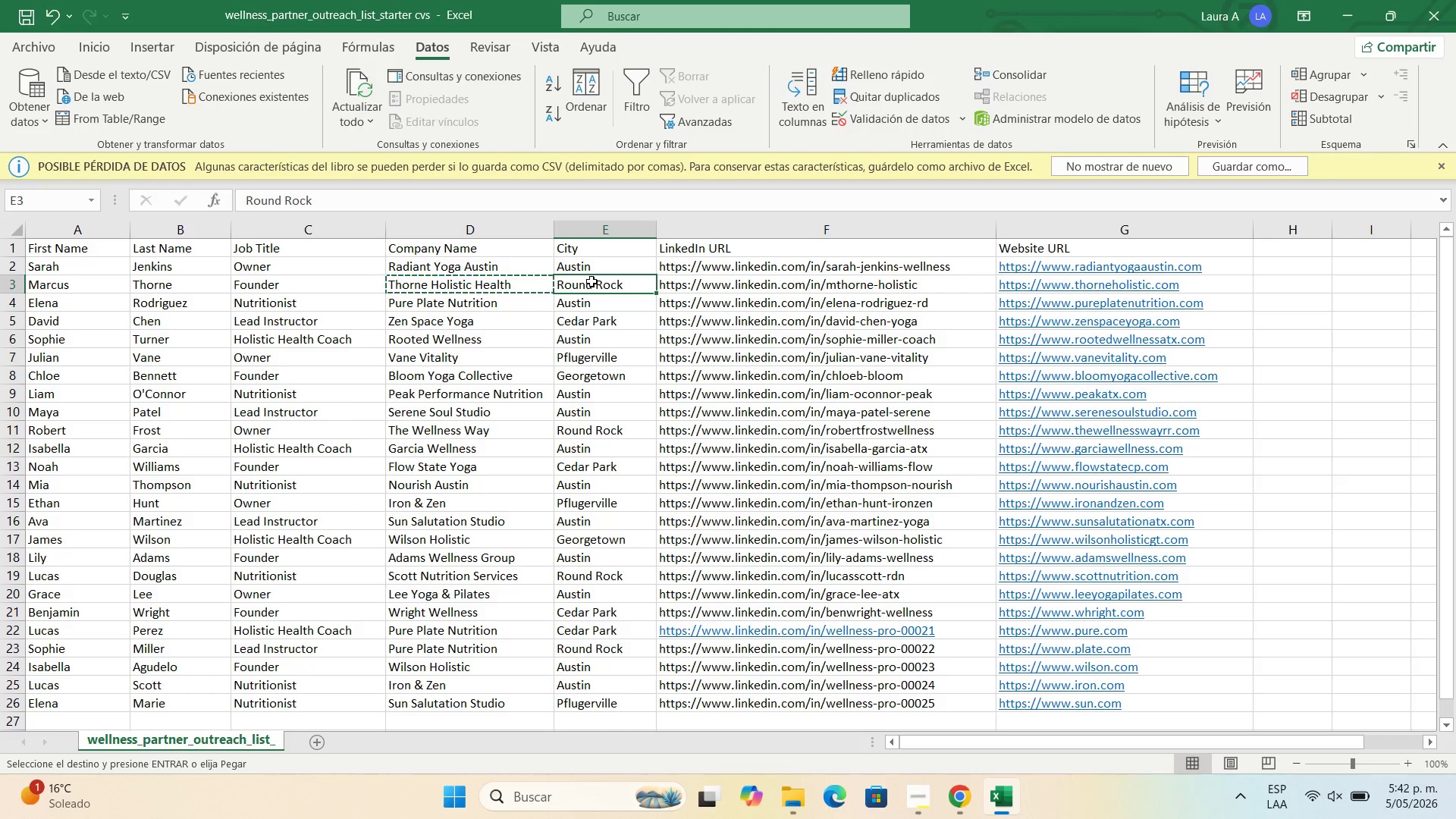 
key(Control+C)
 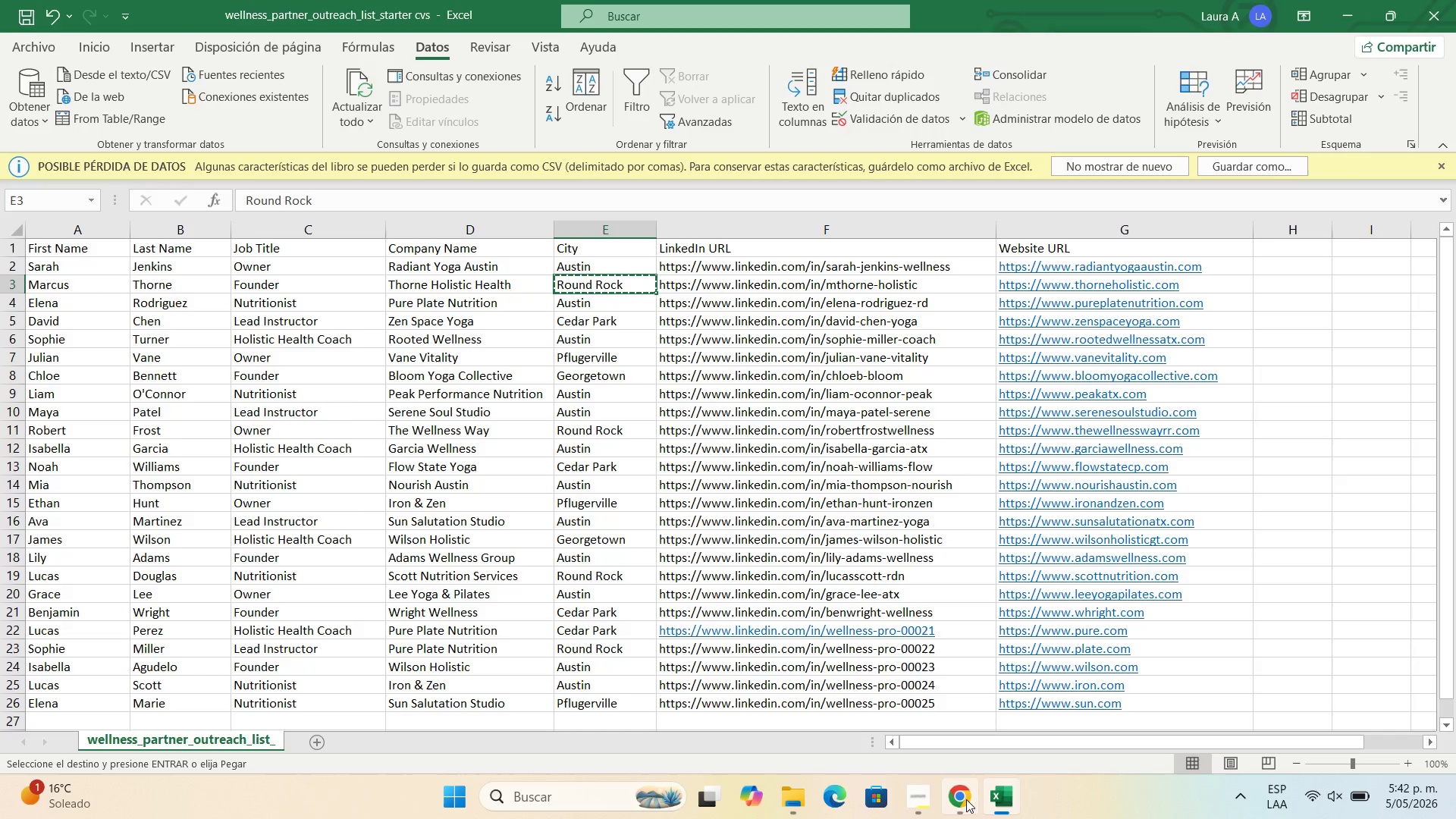 
left_click([954, 807])
 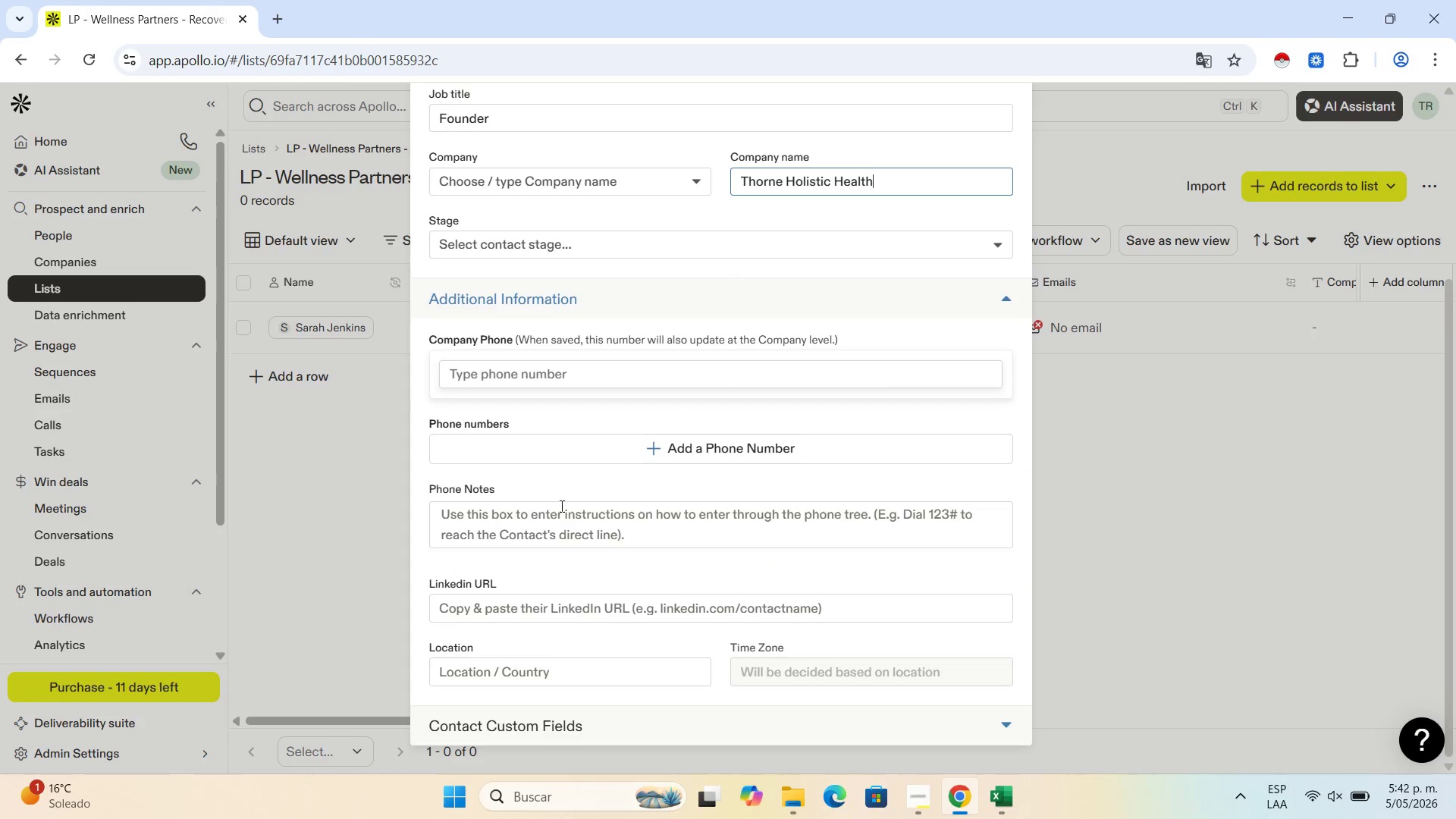 
left_click([594, 667])
 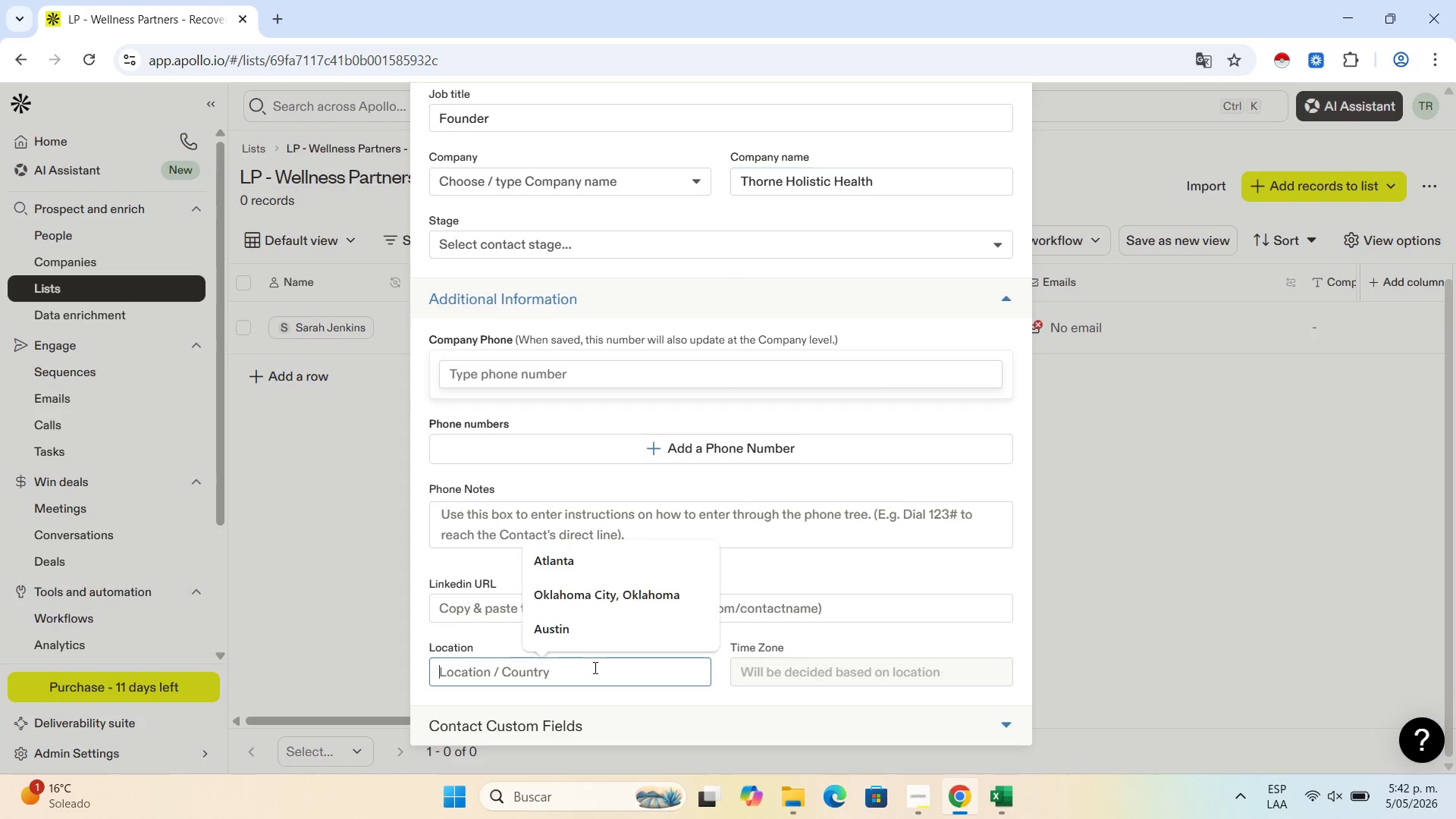 
key(Control+V)
 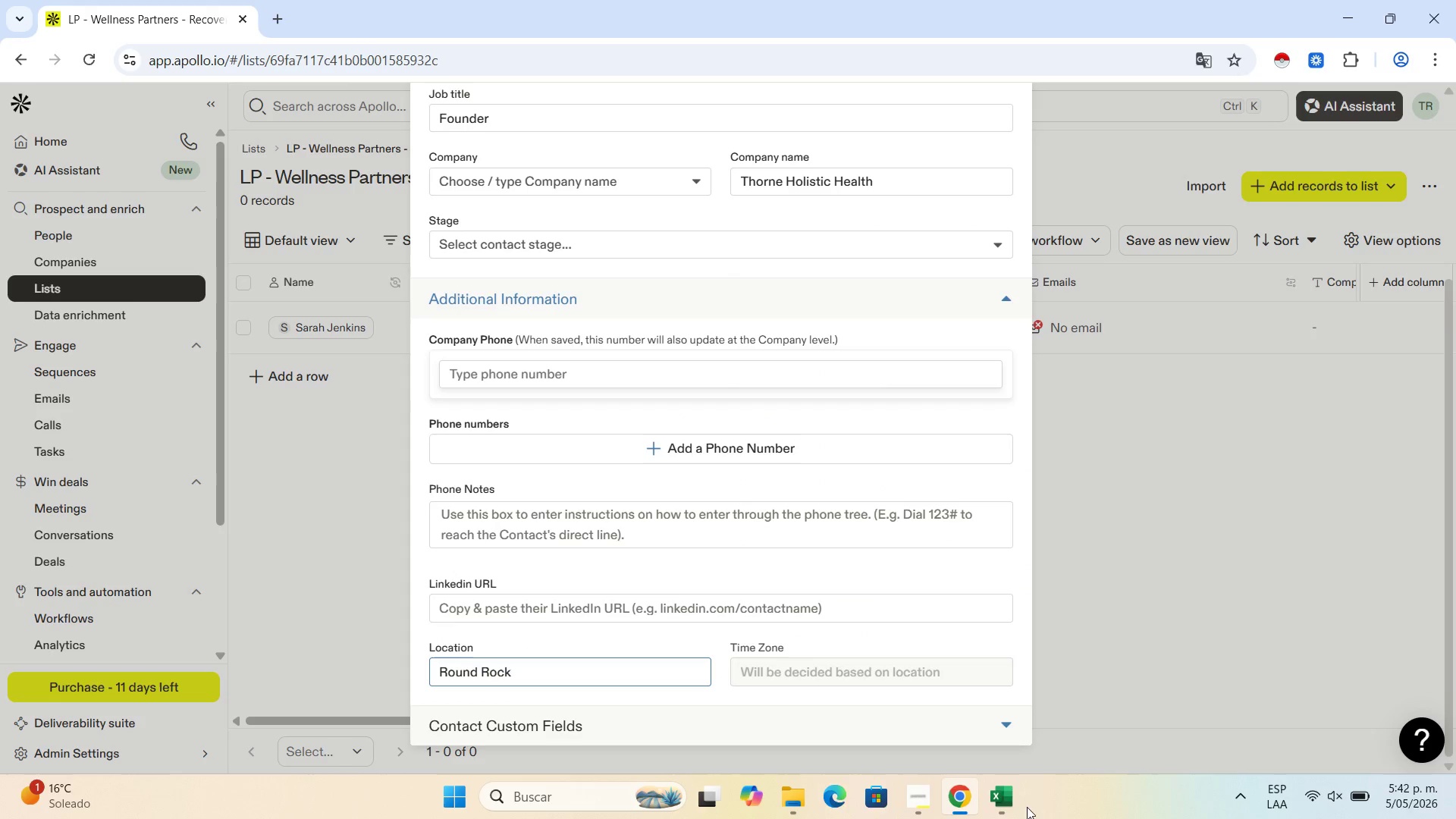 
left_click([1015, 796])
 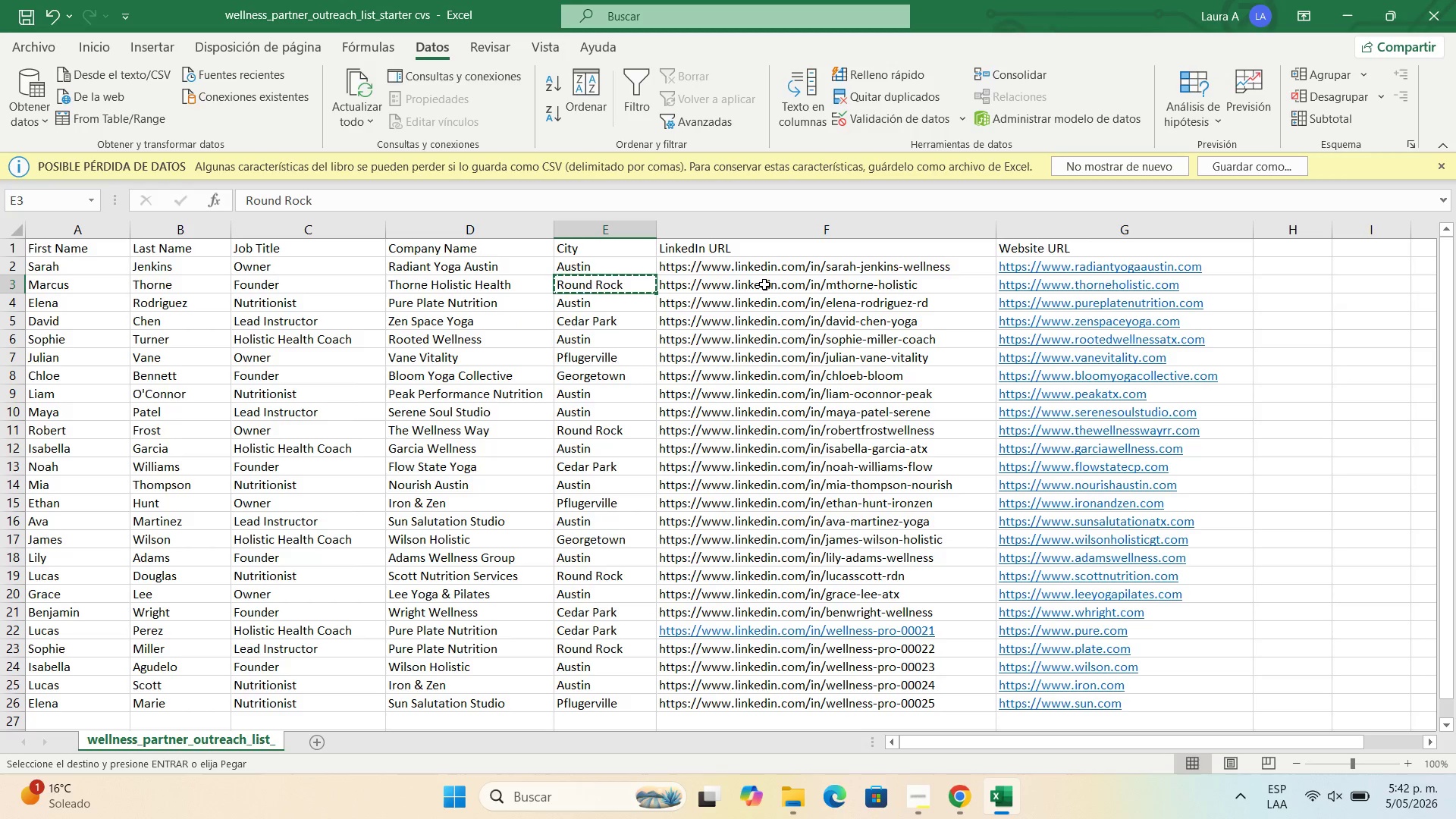 
left_click([764, 284])
 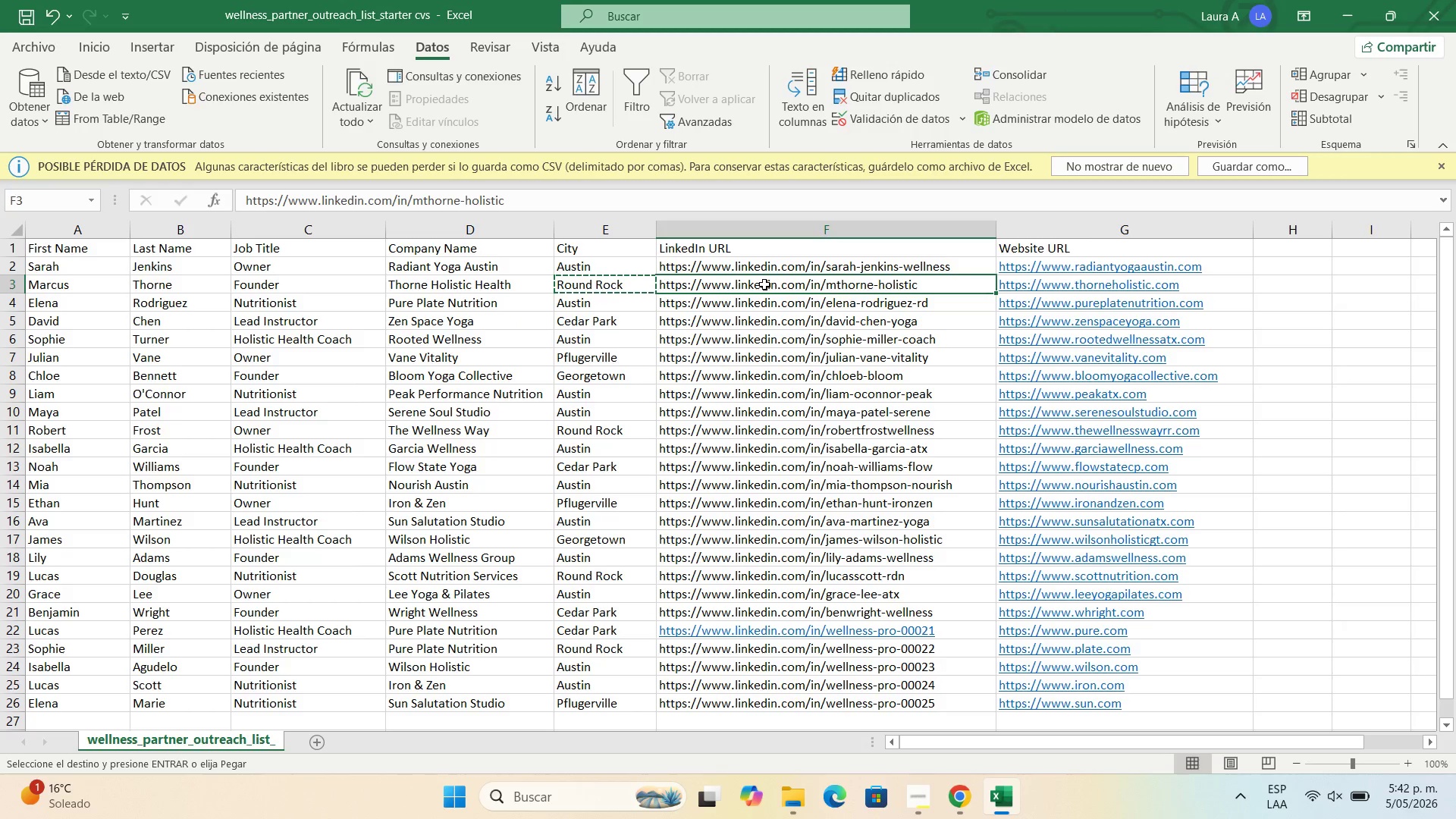 
key(Control+C)
 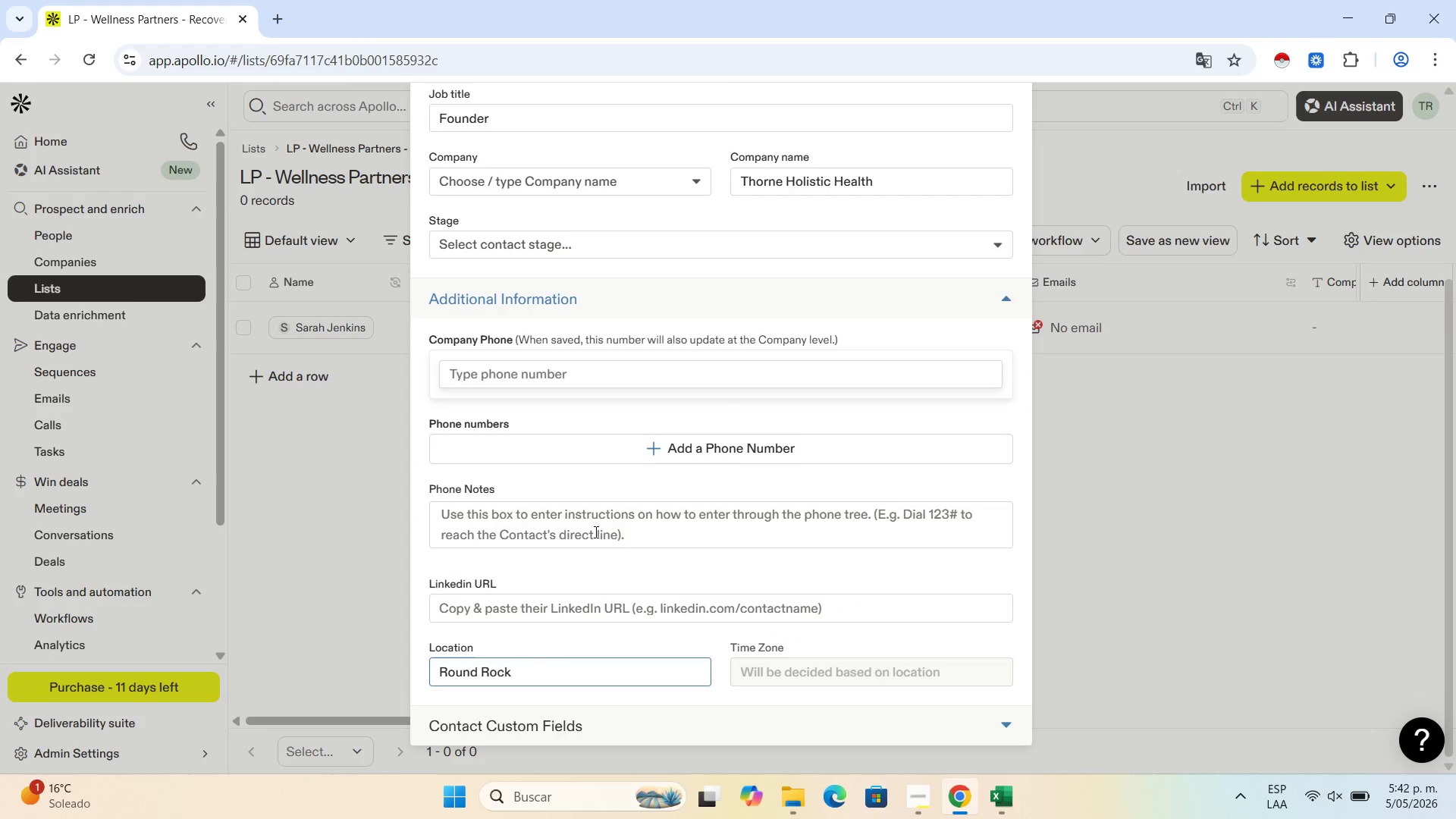 
left_click([559, 612])
 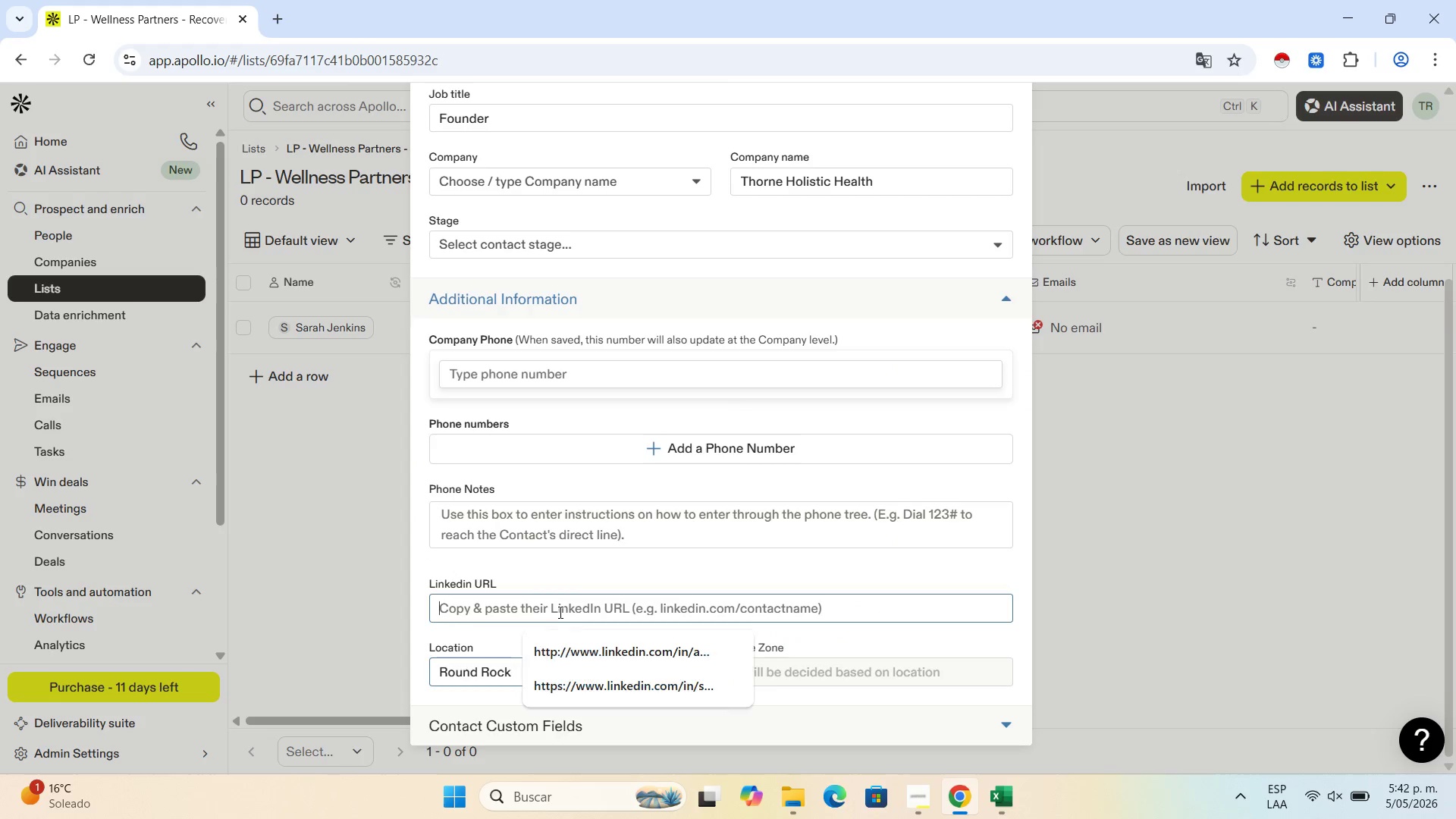 
key(Control+V)
 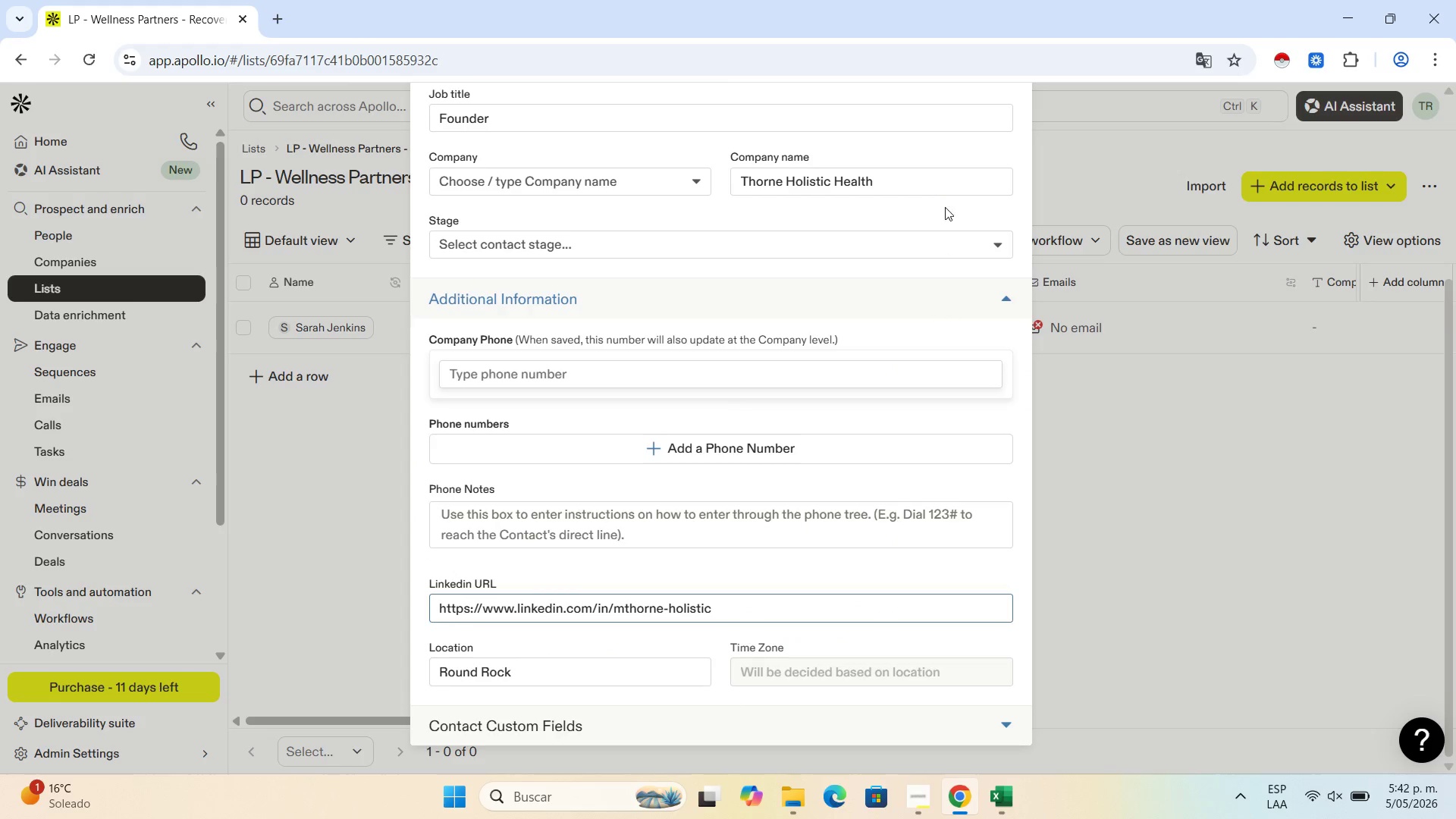 
scroll: coordinate [851, 324], scroll_direction: up, amount: 7.0
 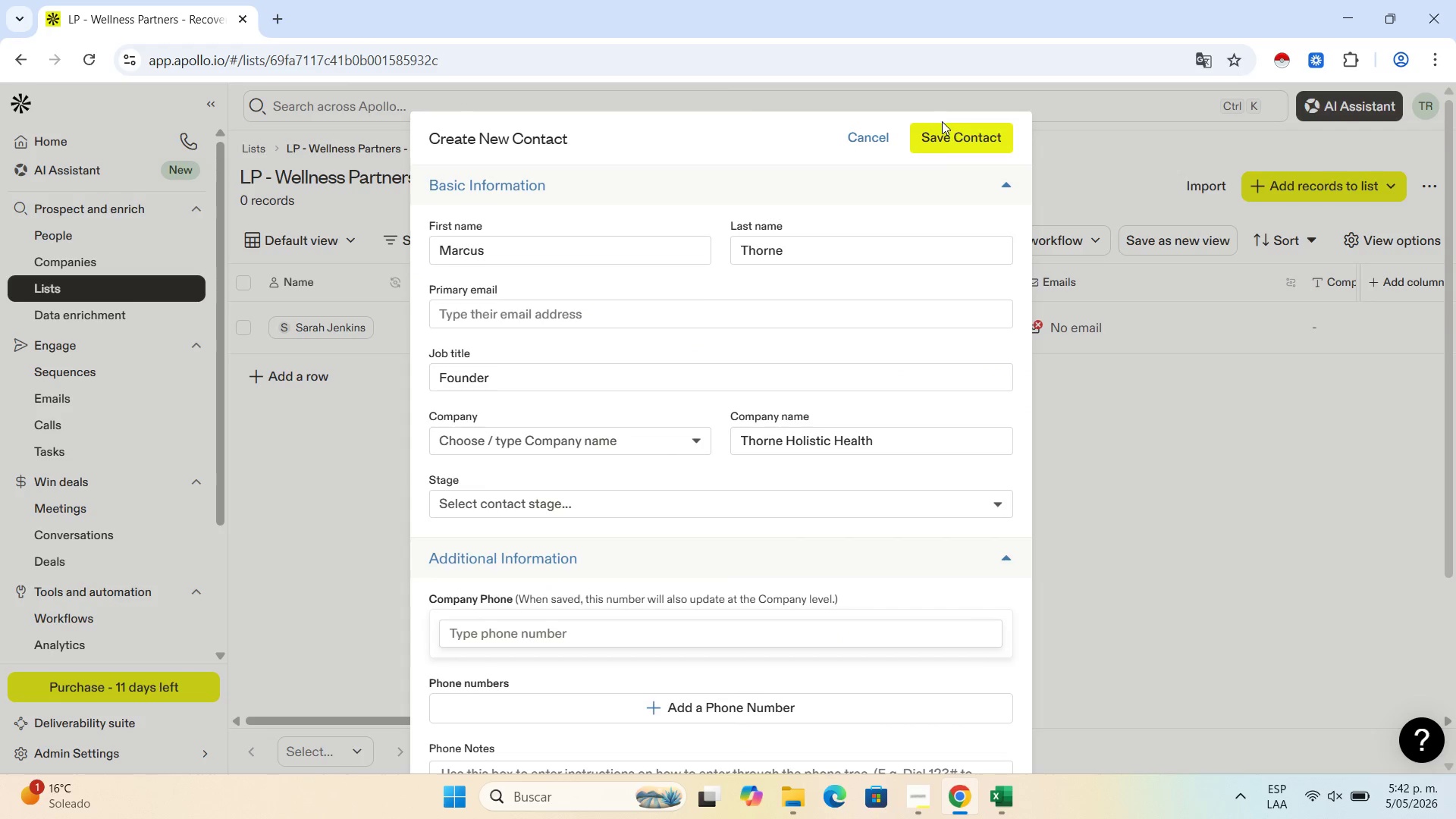 
left_click([957, 136])
 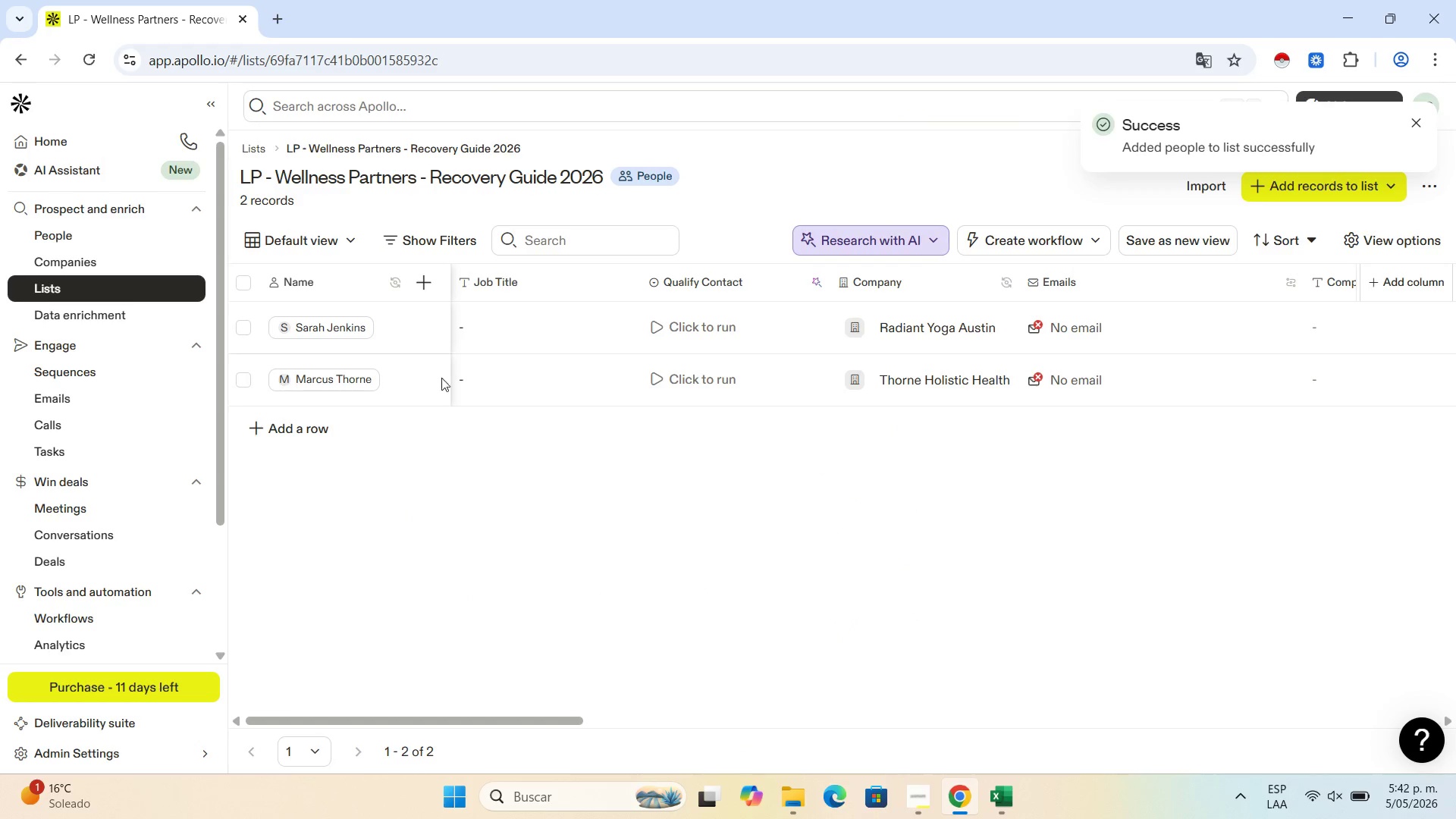 
left_click([300, 438])
 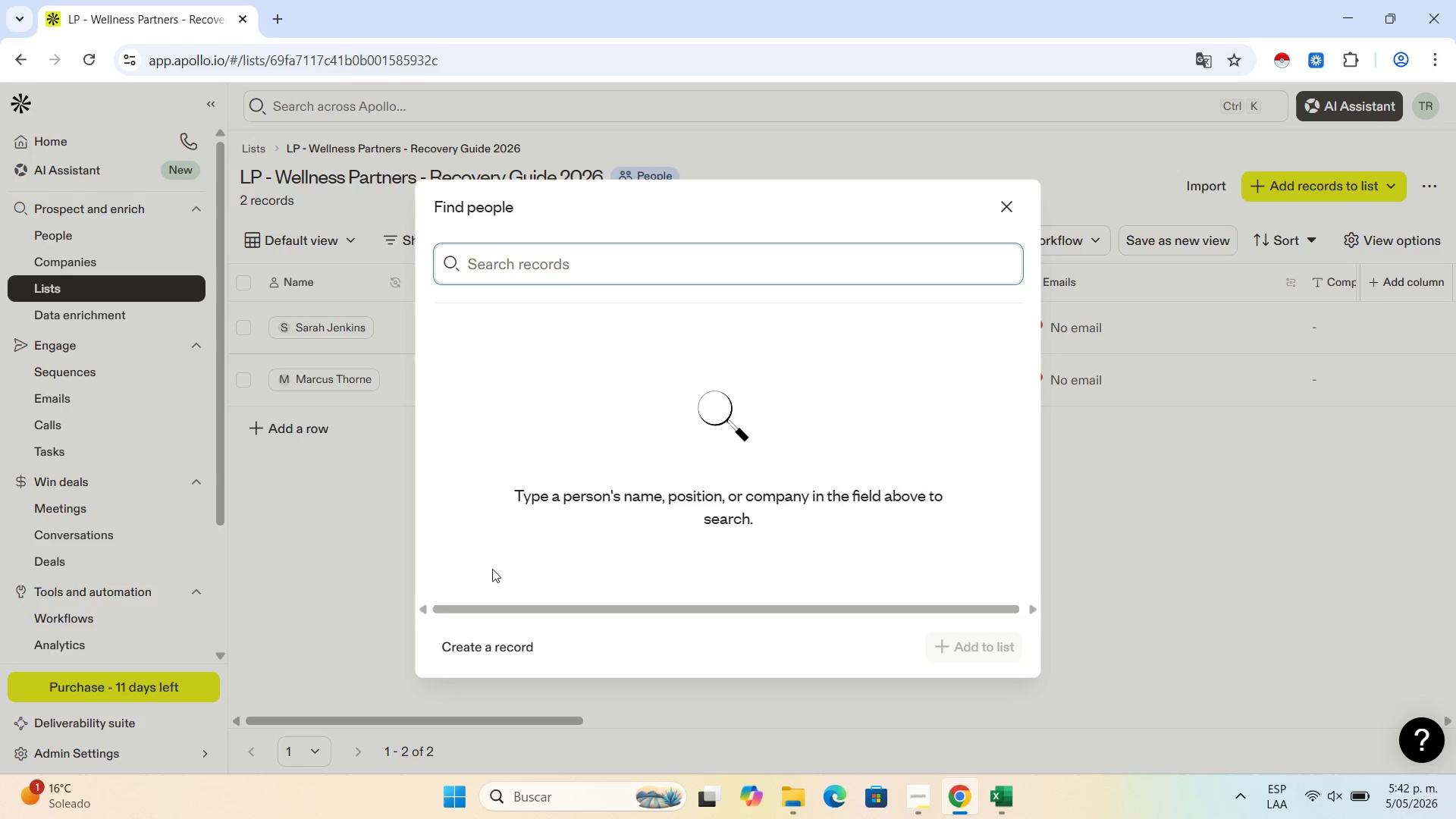 
left_click([509, 657])
 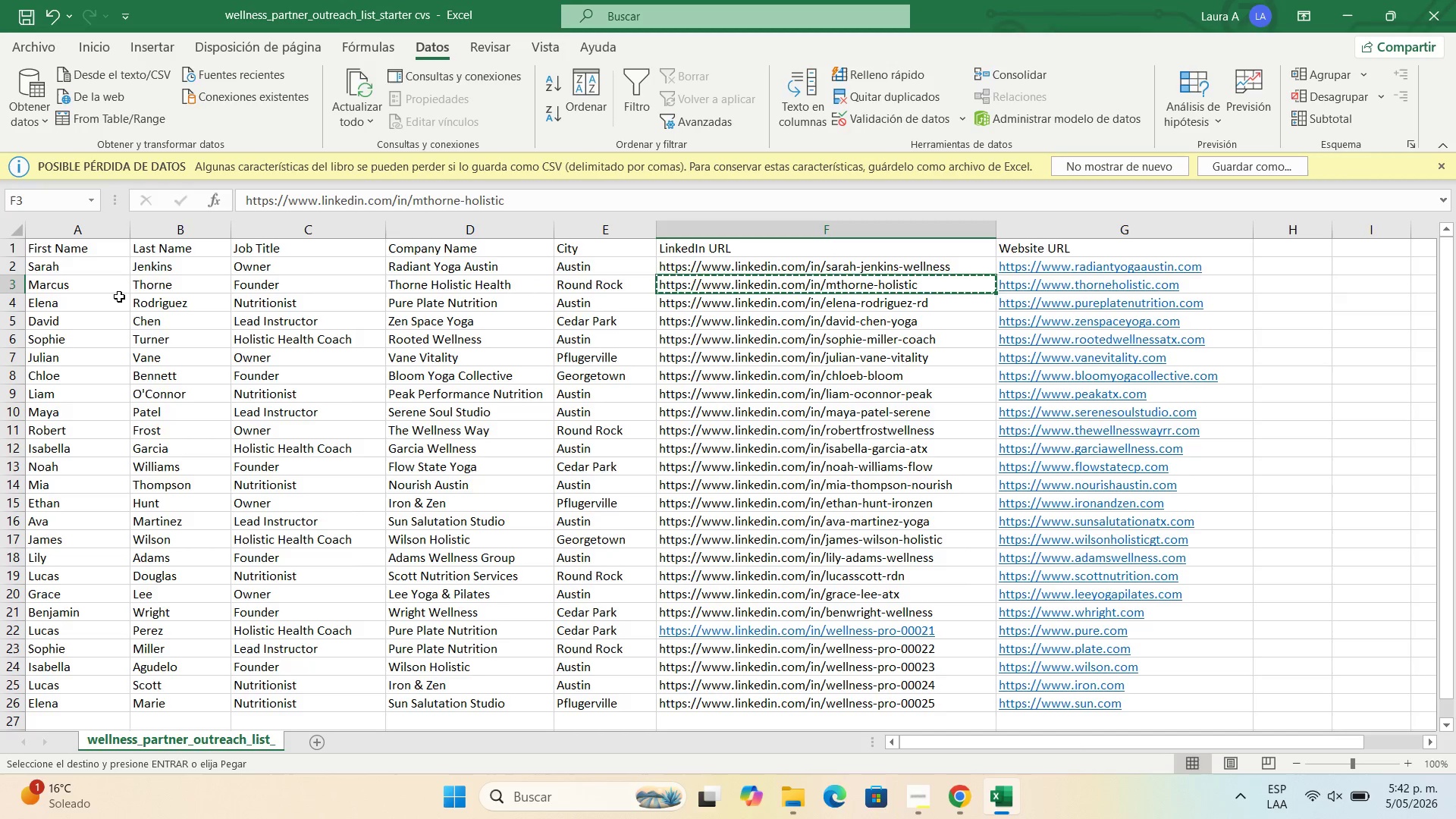 
left_click([99, 302])
 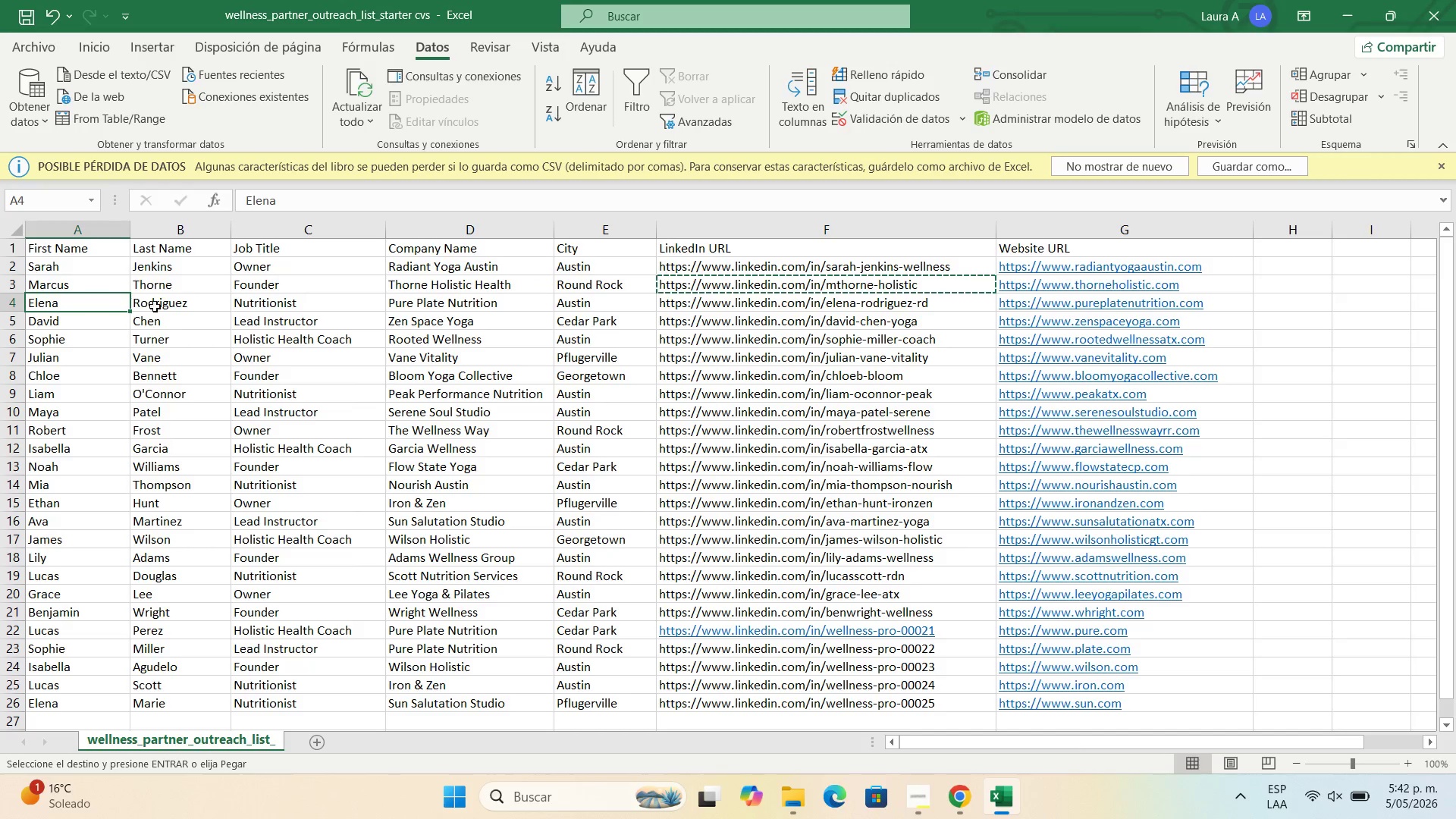 
left_click([177, 306])
 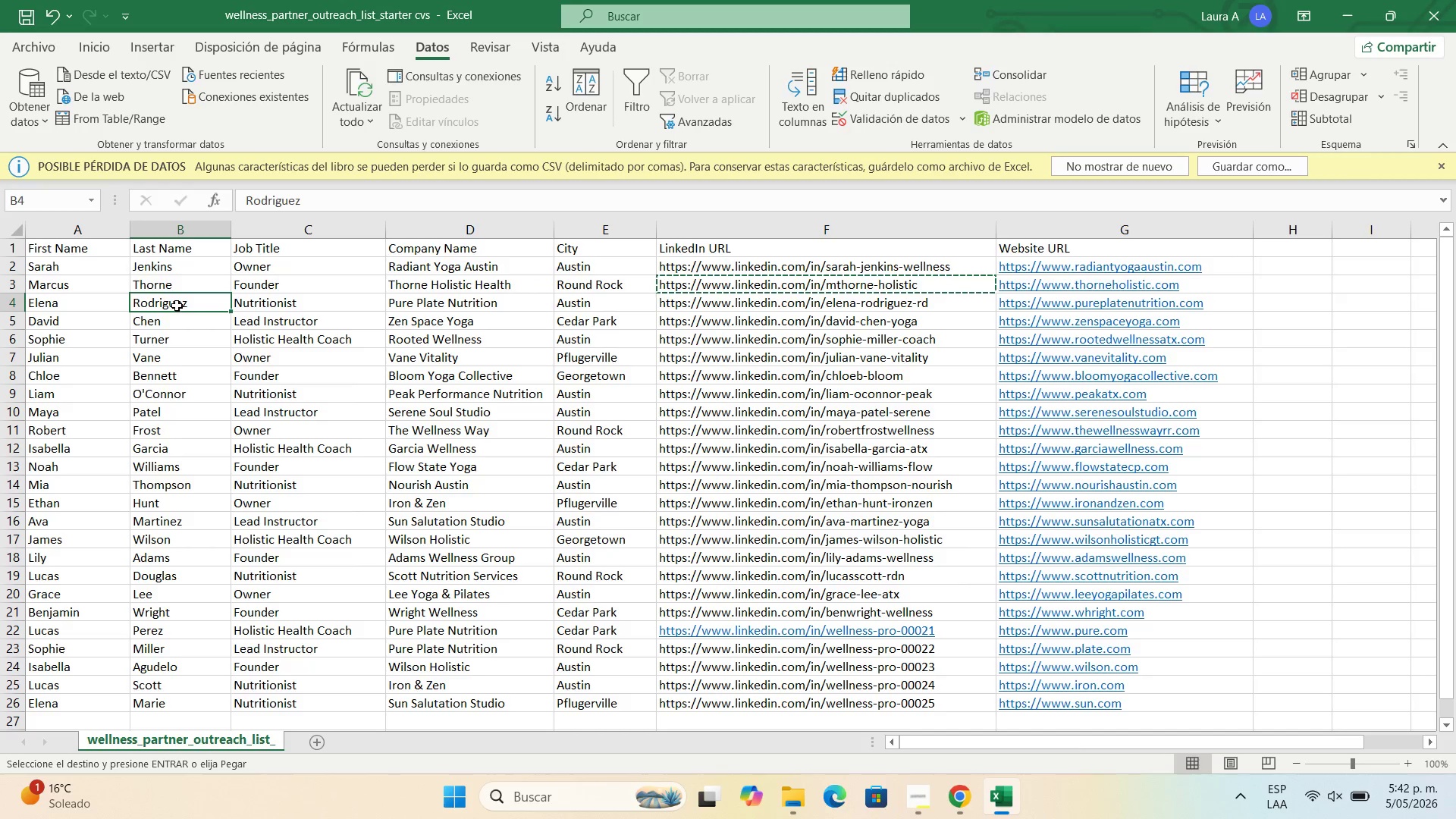 
key(Control+C)
 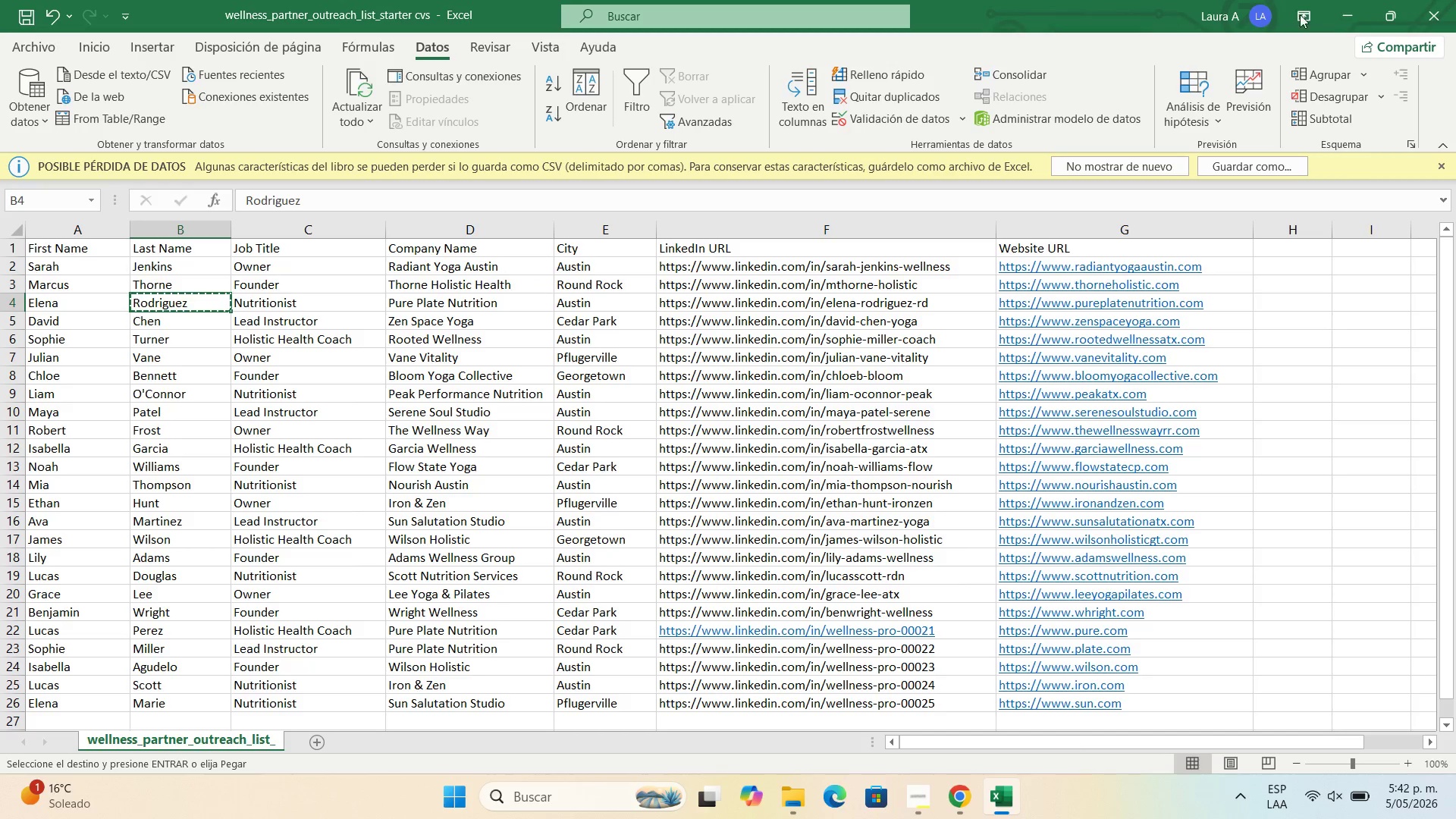 
left_click([1352, 0])
 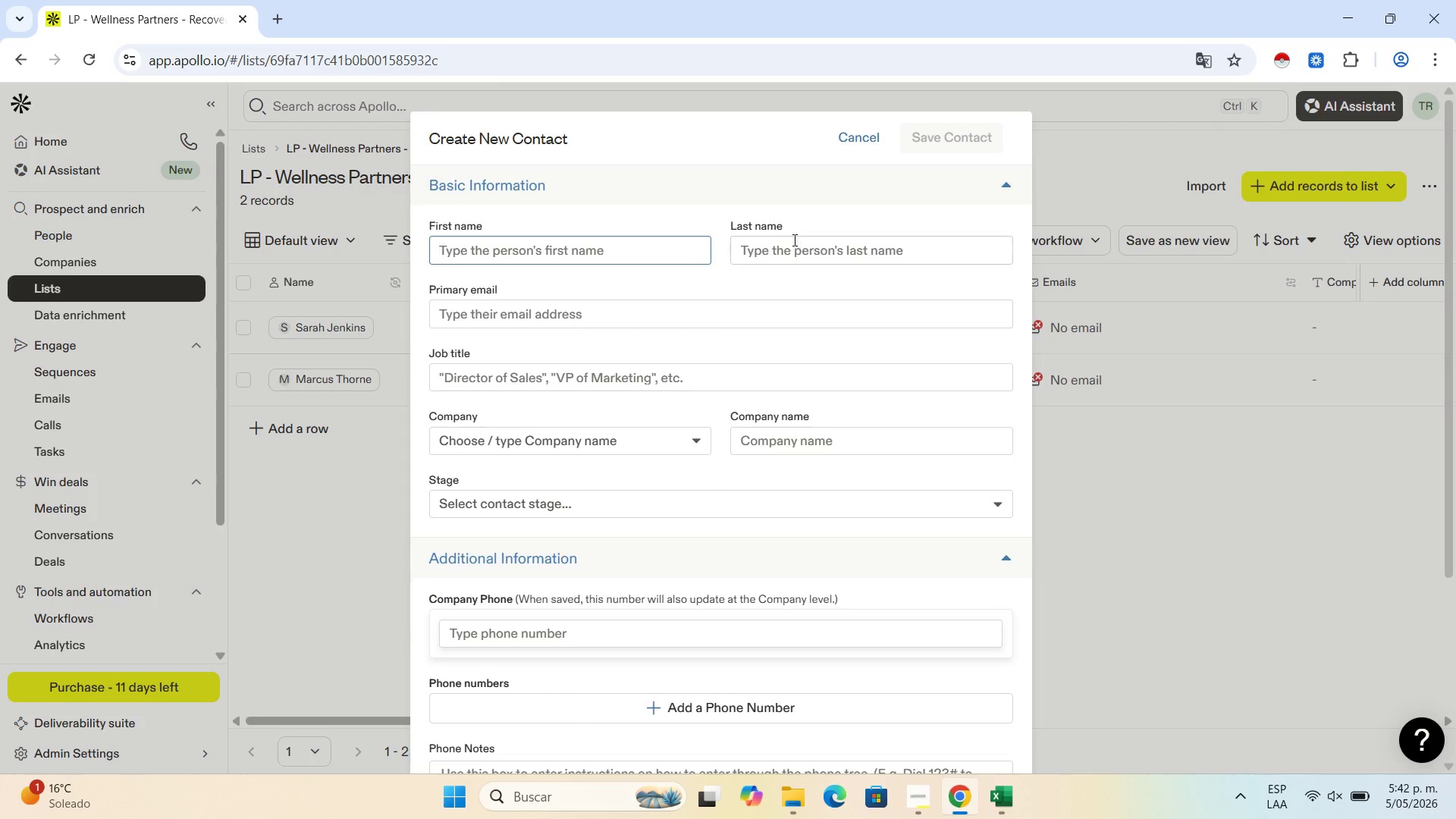 
left_click([795, 246])
 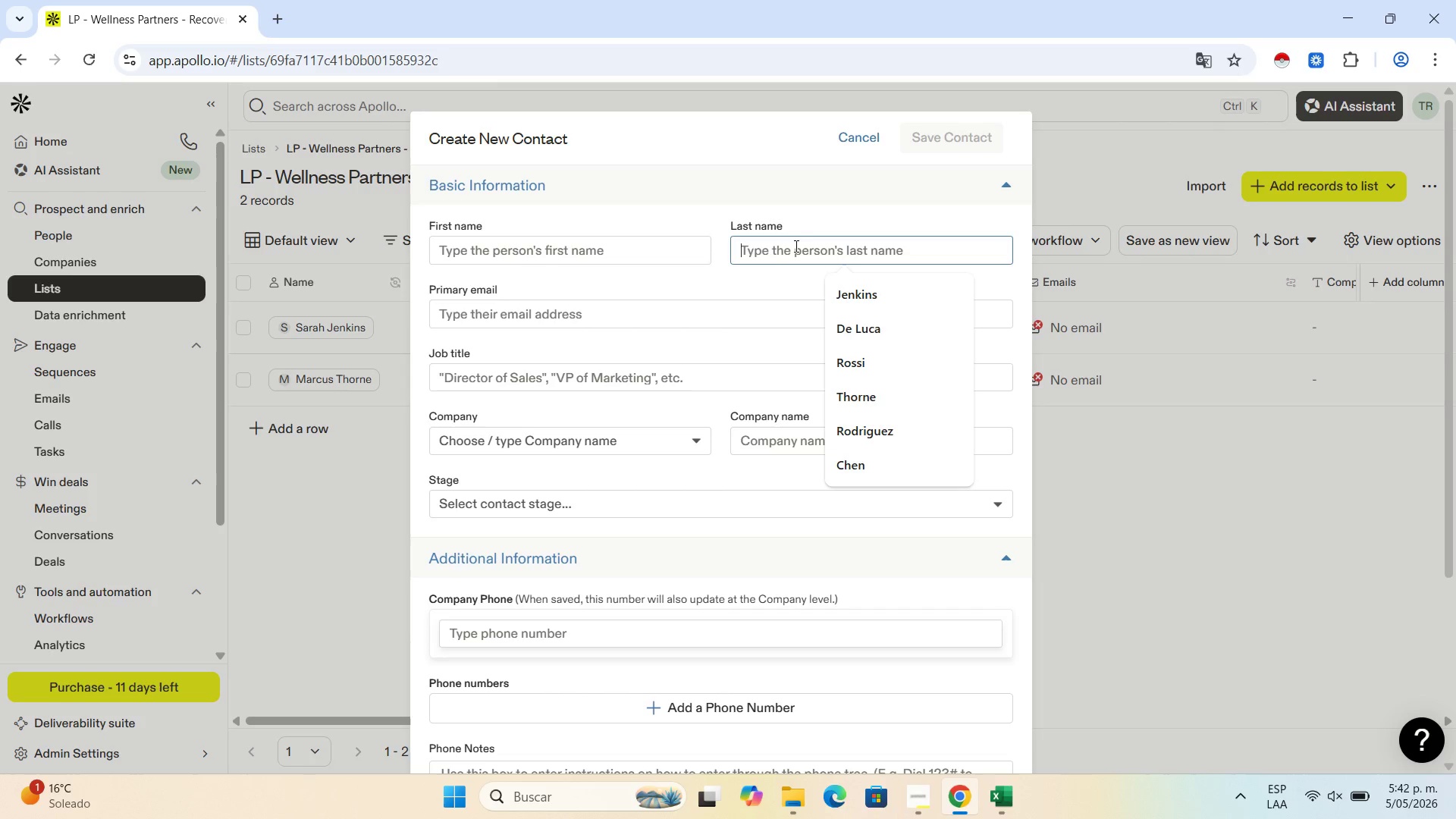 
key(Control+V)
 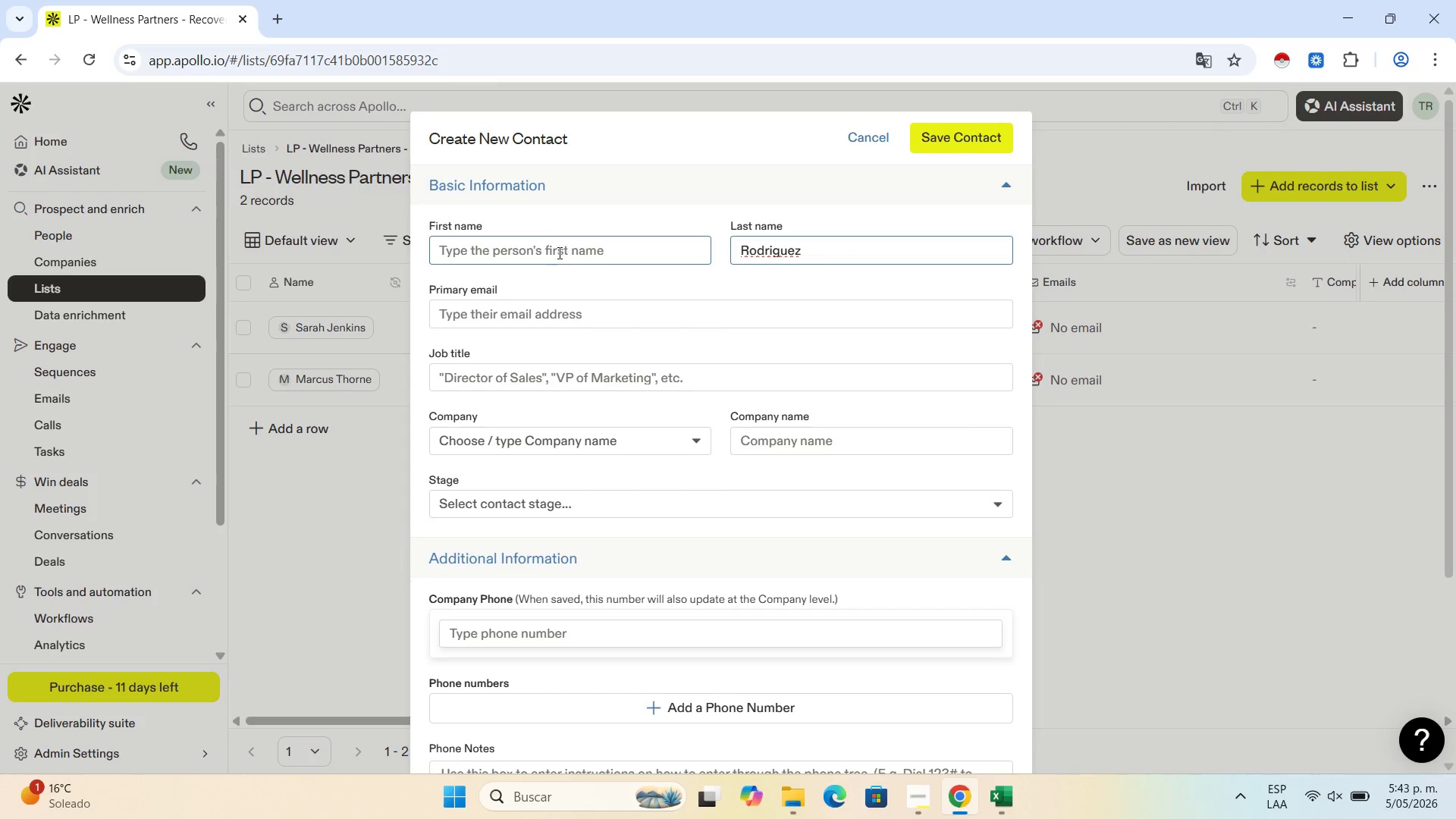 
left_click([554, 246])
 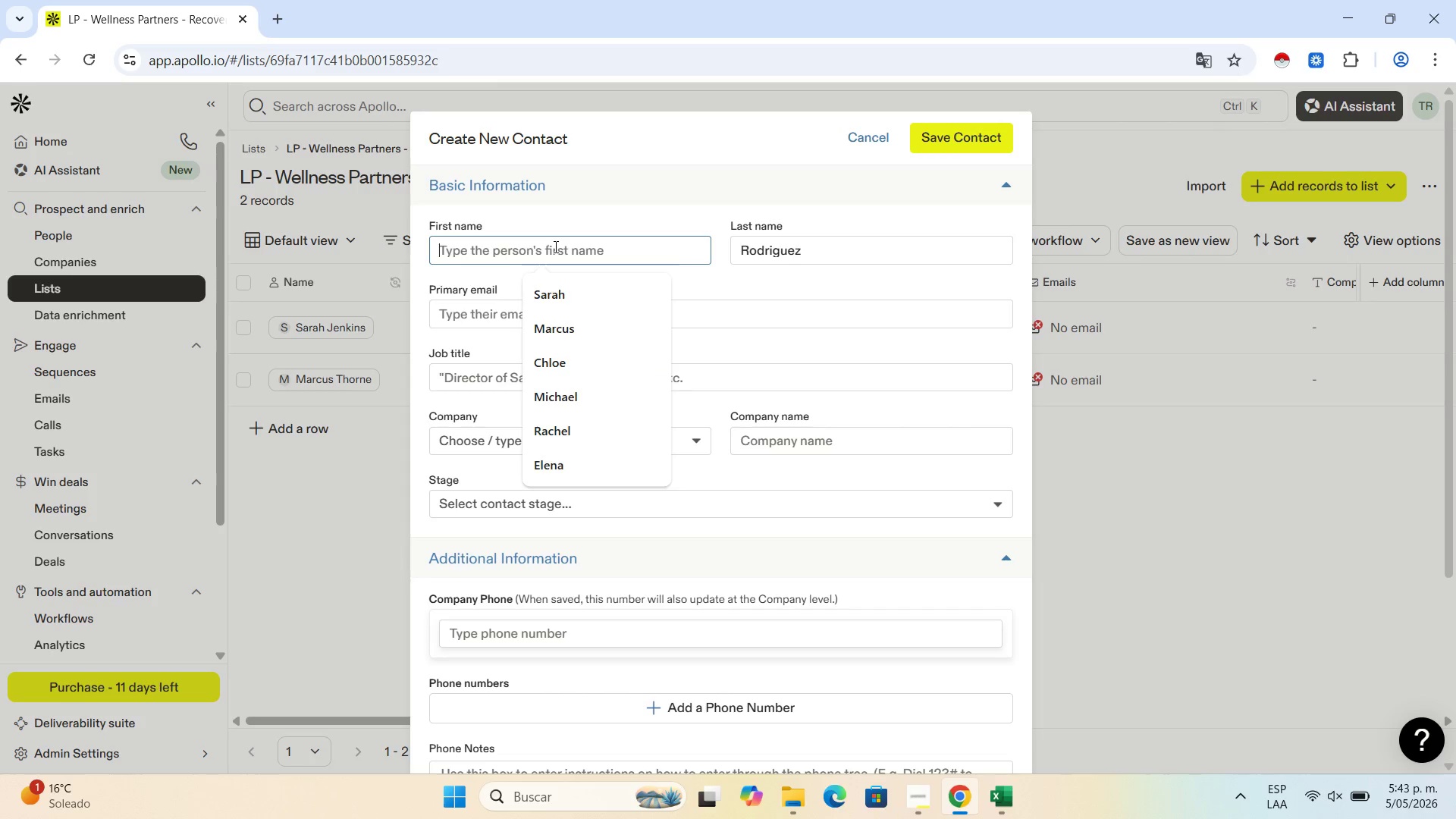 
type(Elena)
 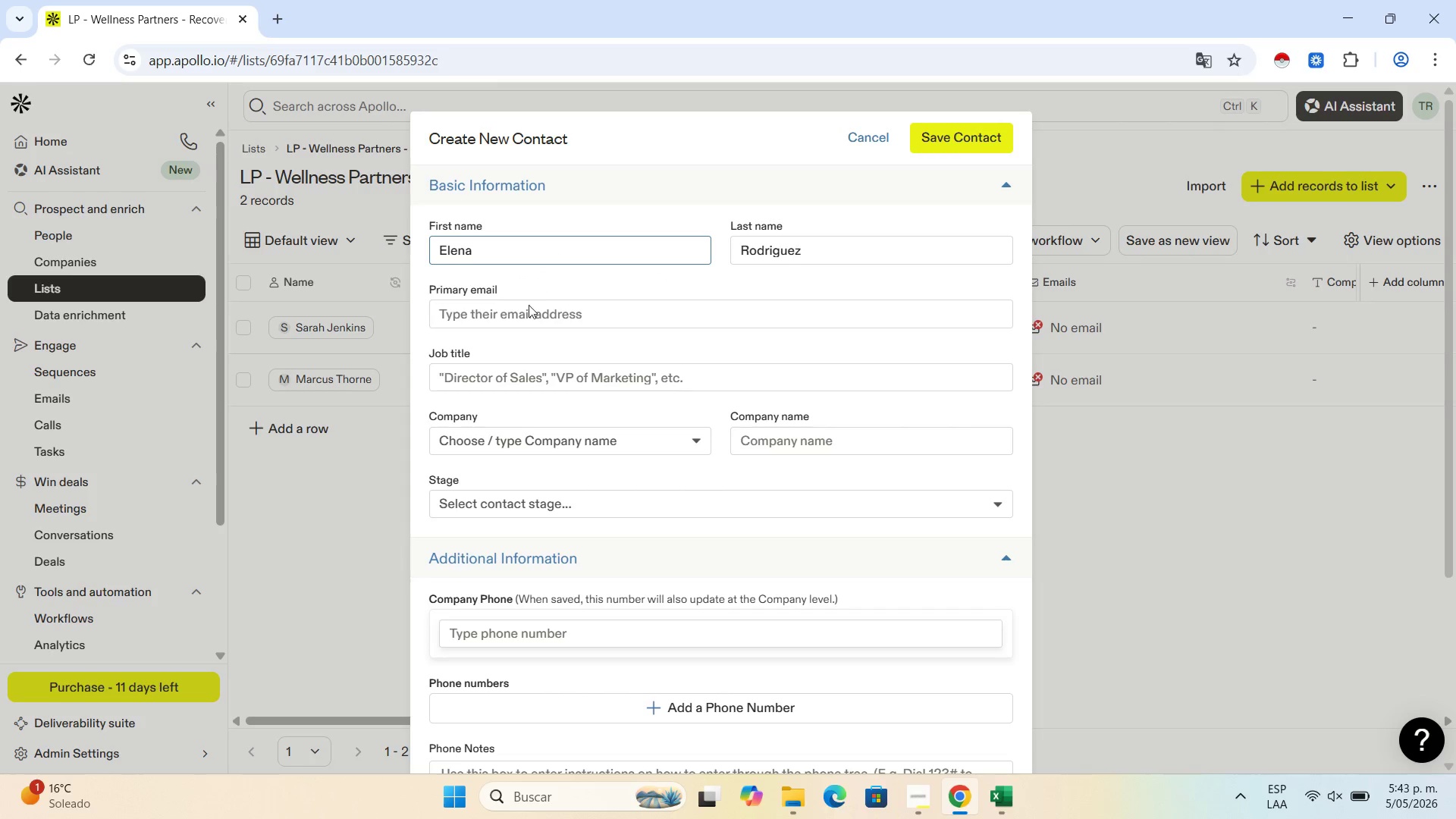 
left_click([526, 322])
 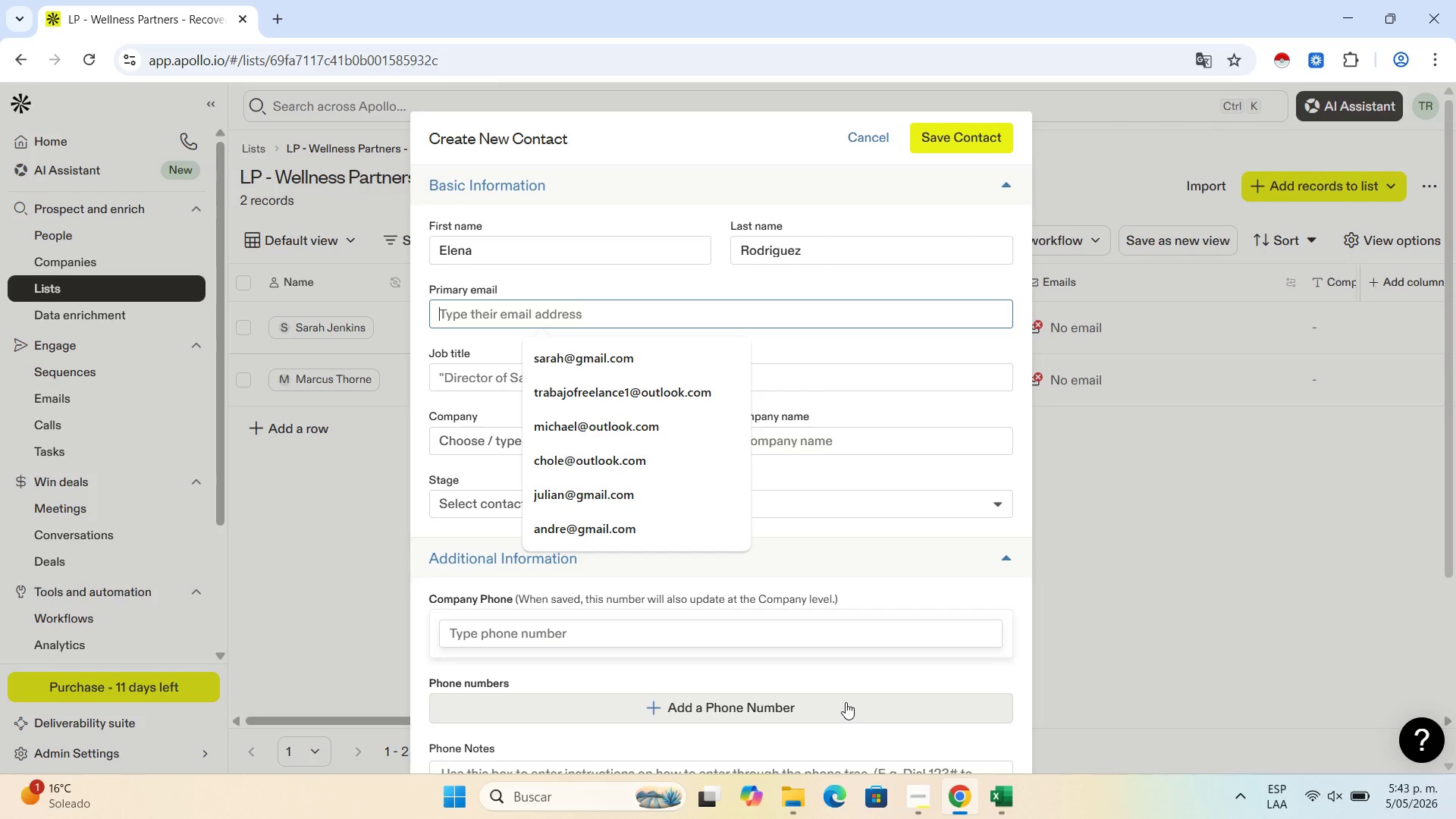 
wait(17.86)
 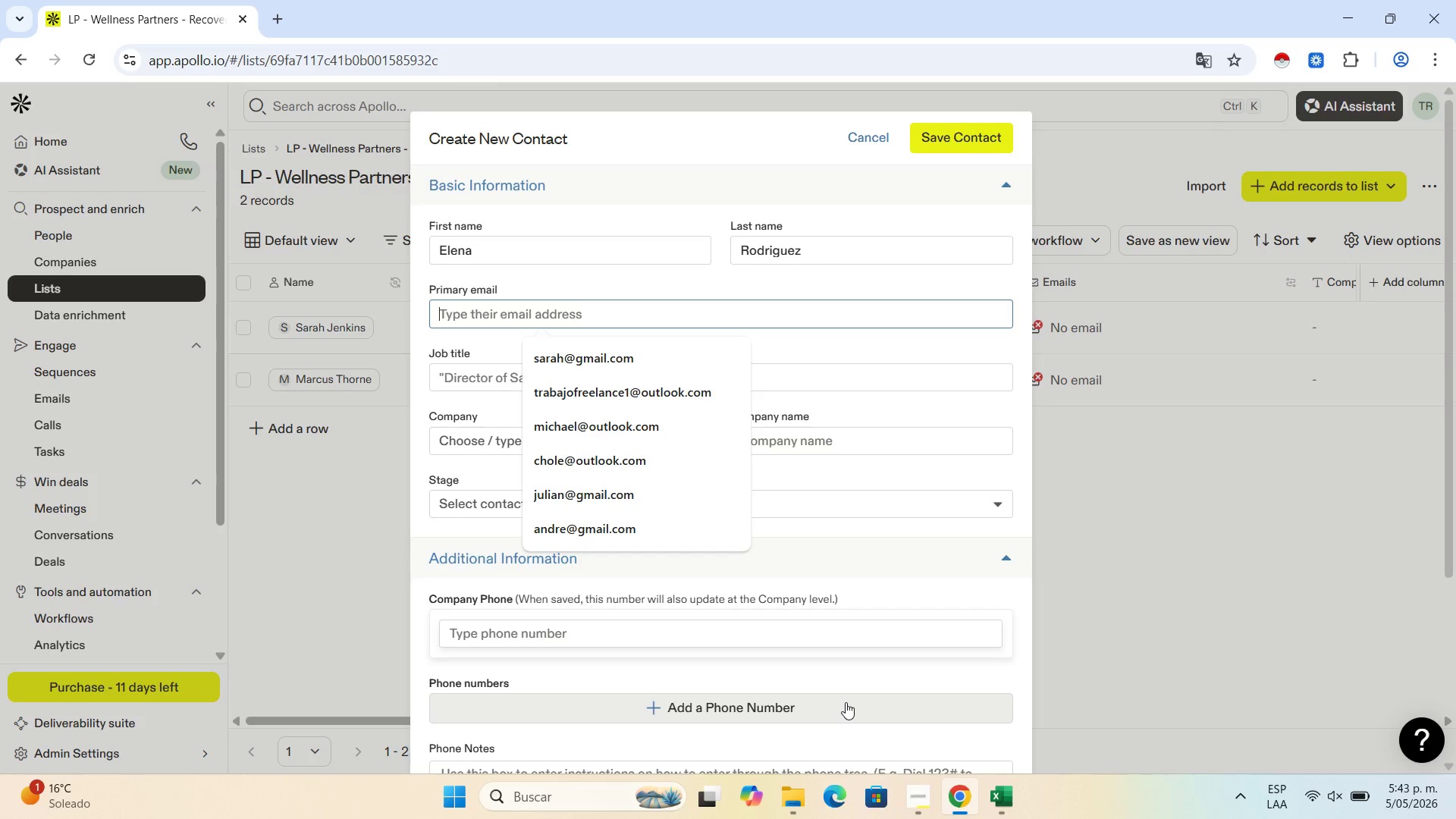 
left_click([991, 793])
 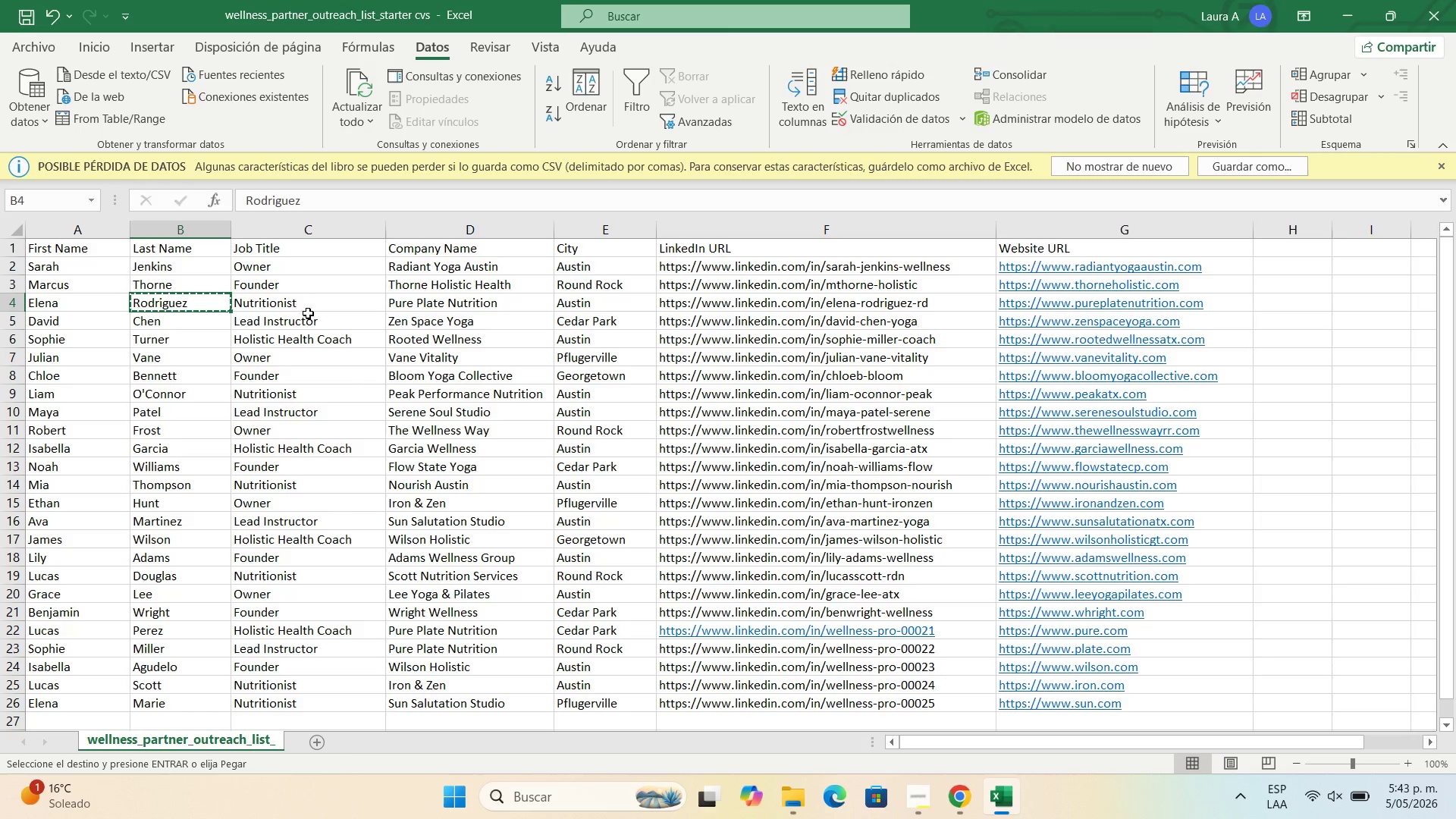 
left_click([310, 305])
 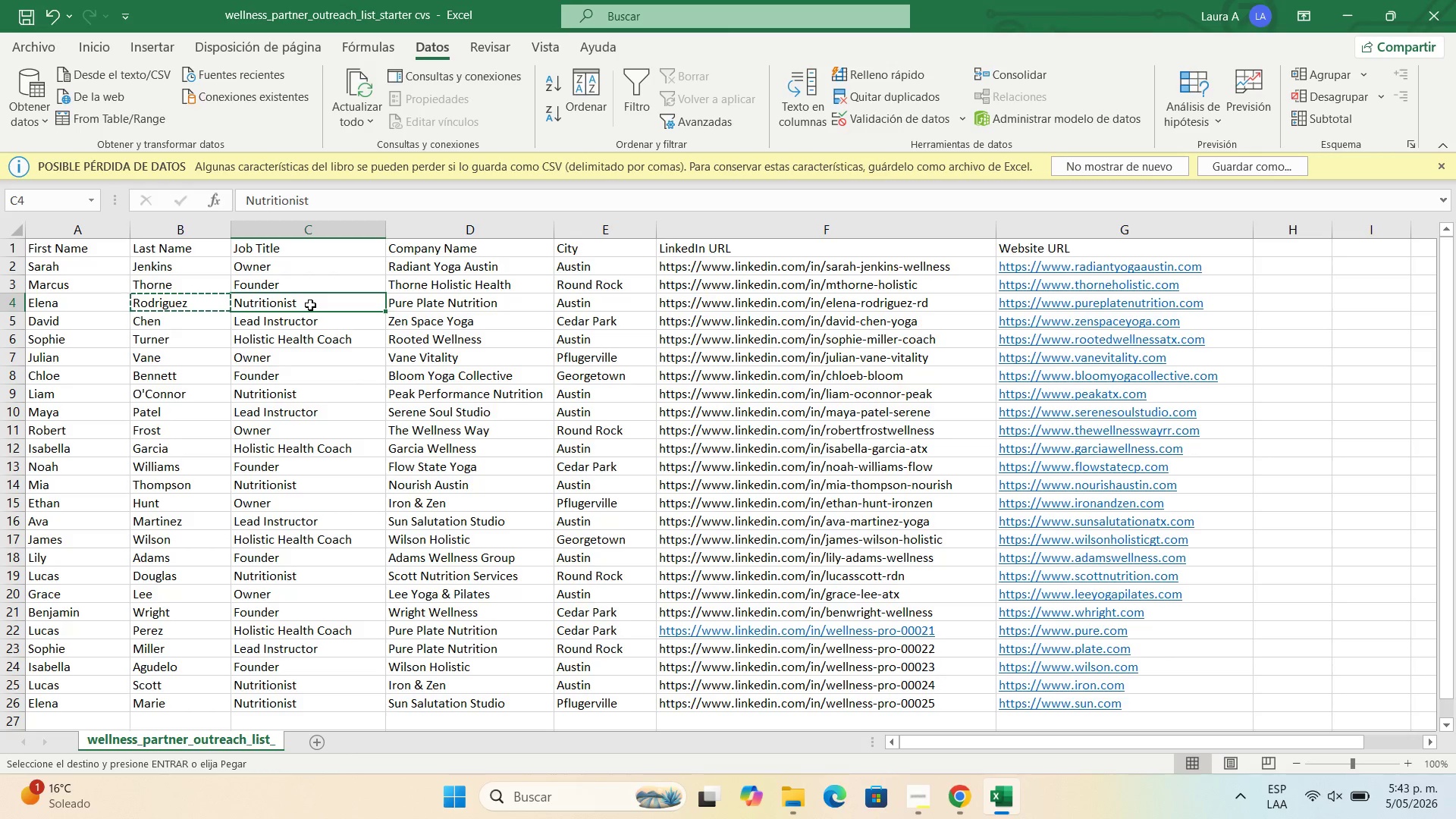 
key(Control+C)
 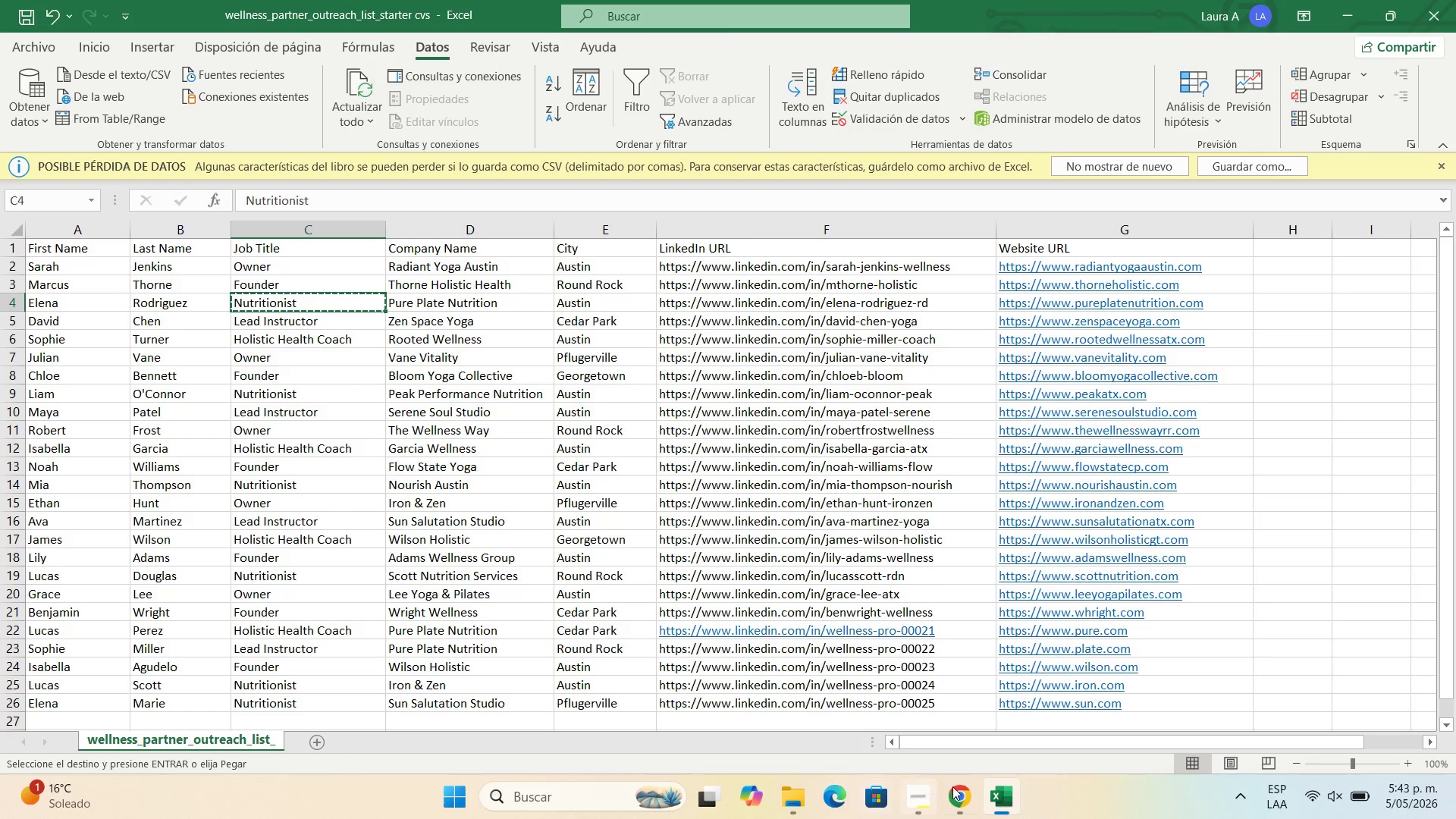 
left_click([955, 788])
 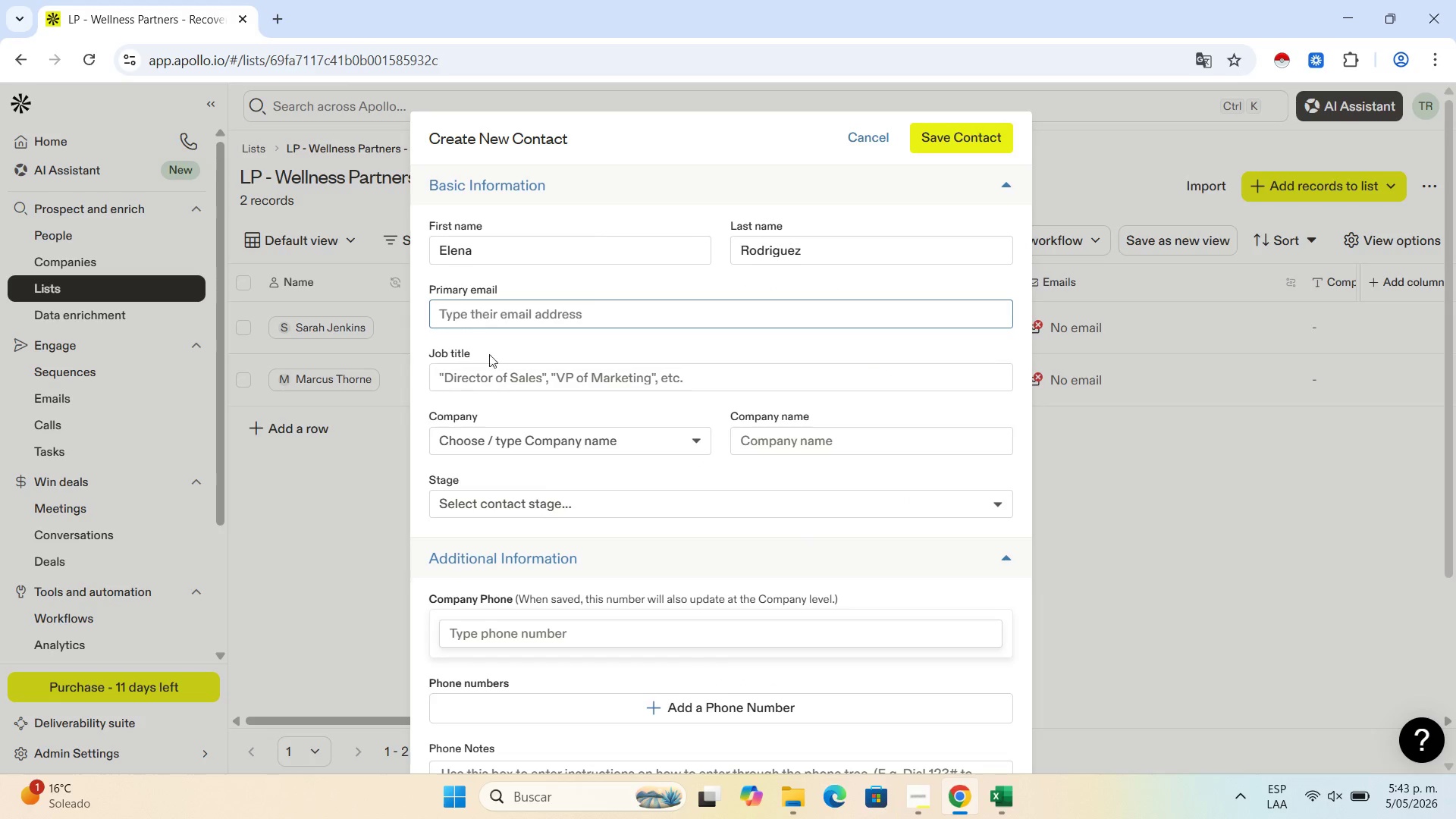 
left_click([491, 371])
 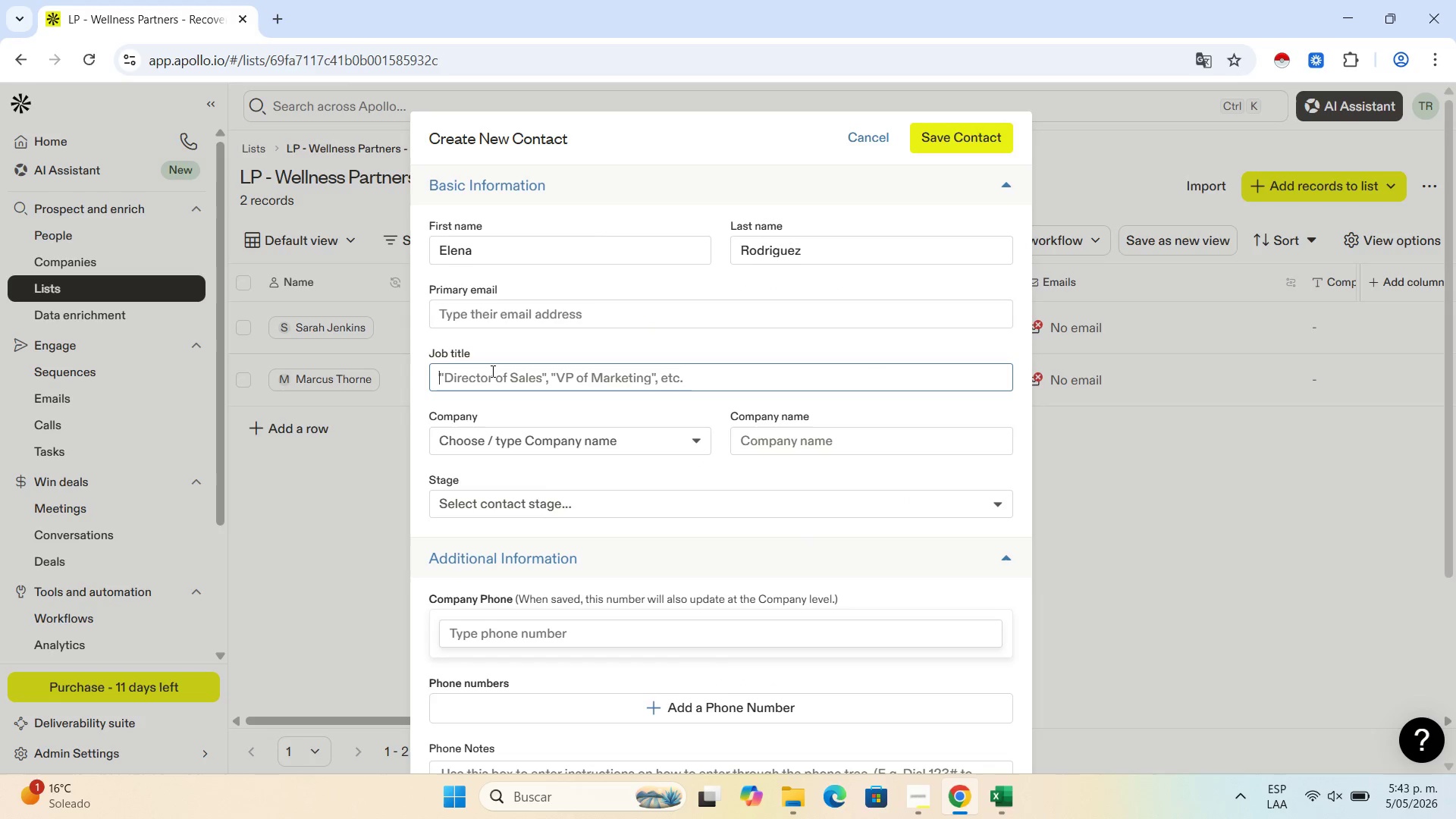 
key(Control+V)
 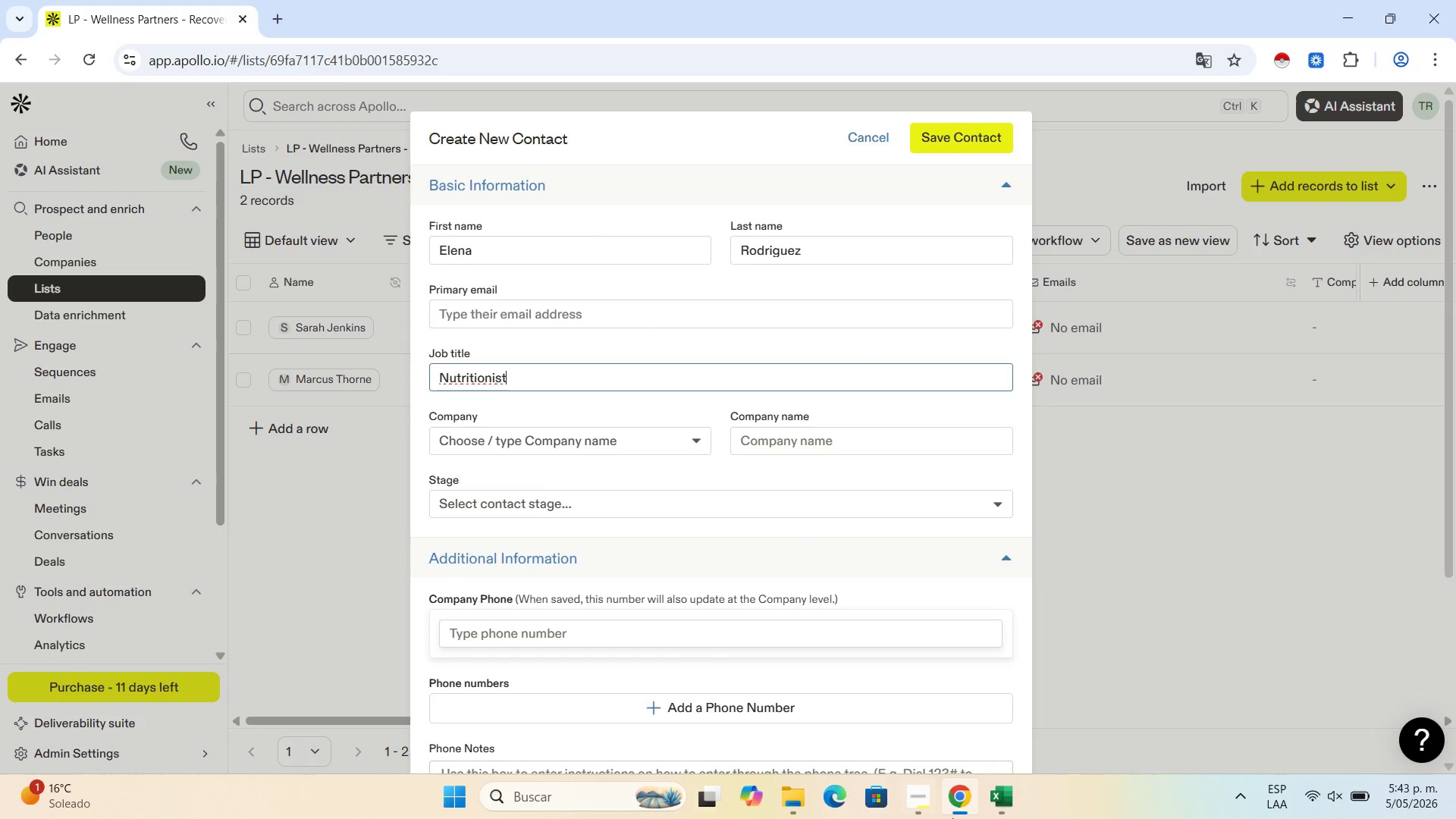 
left_click([994, 799])
 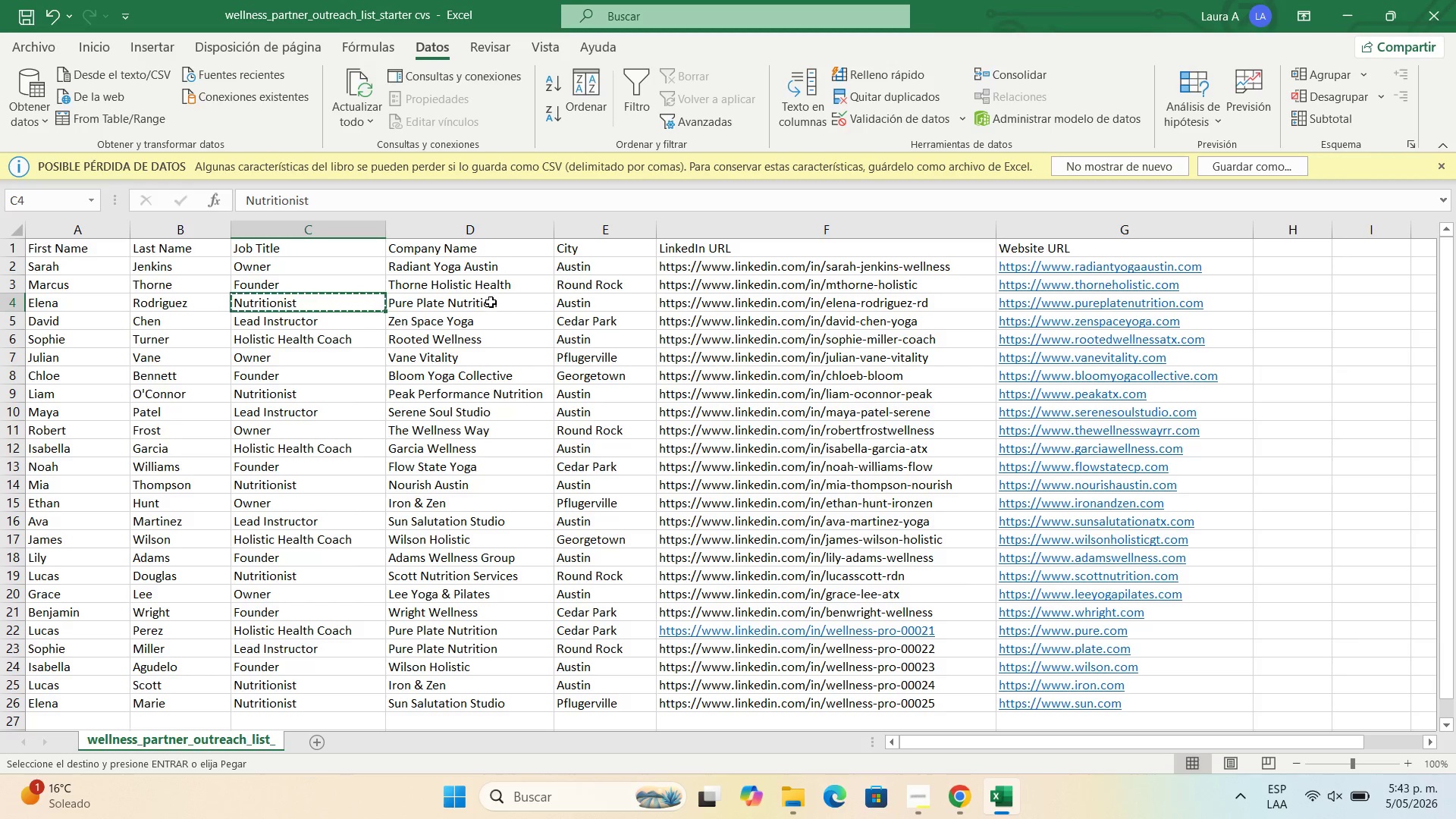 
key(Control+C)
 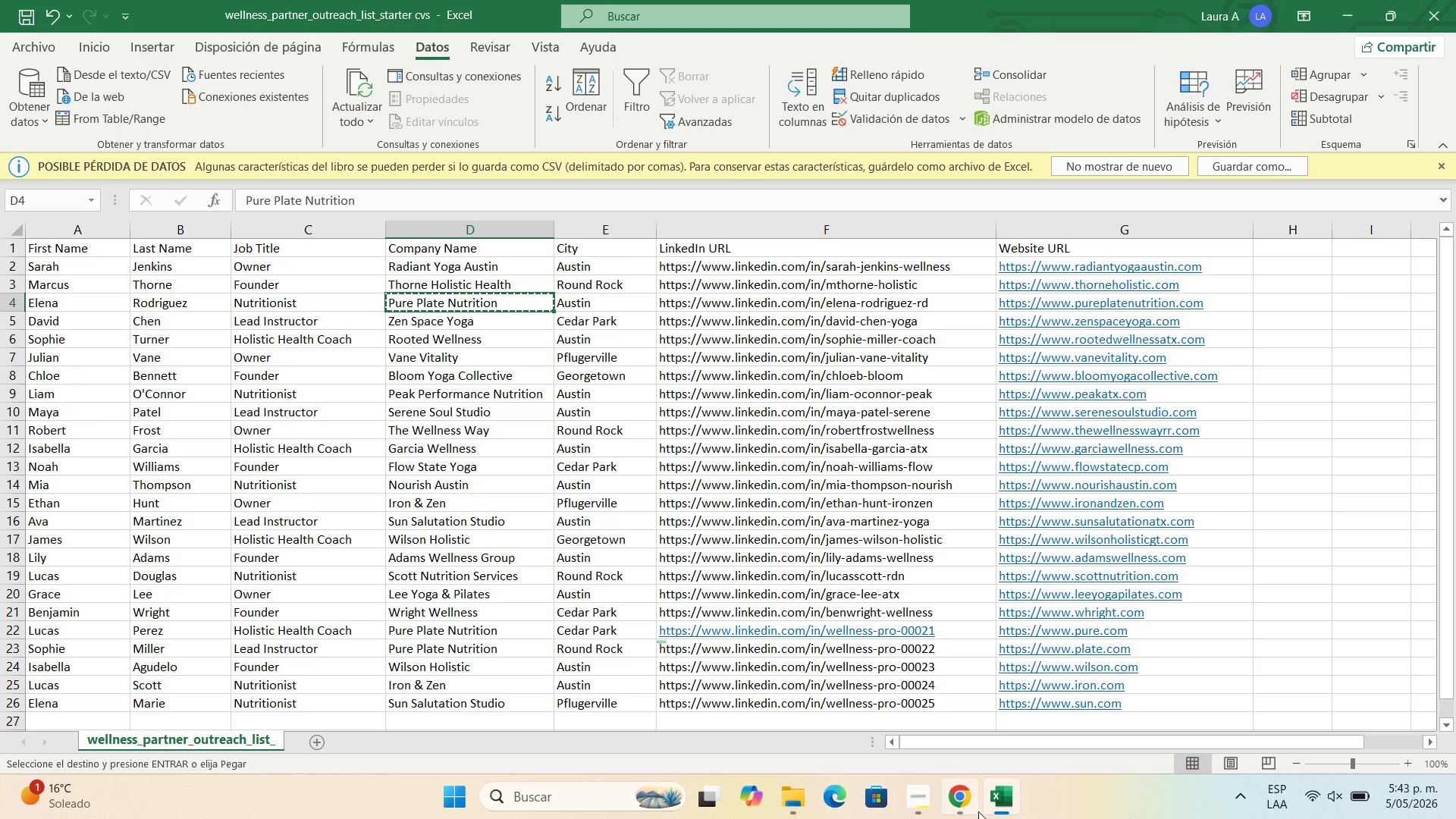 
left_click([985, 802])
 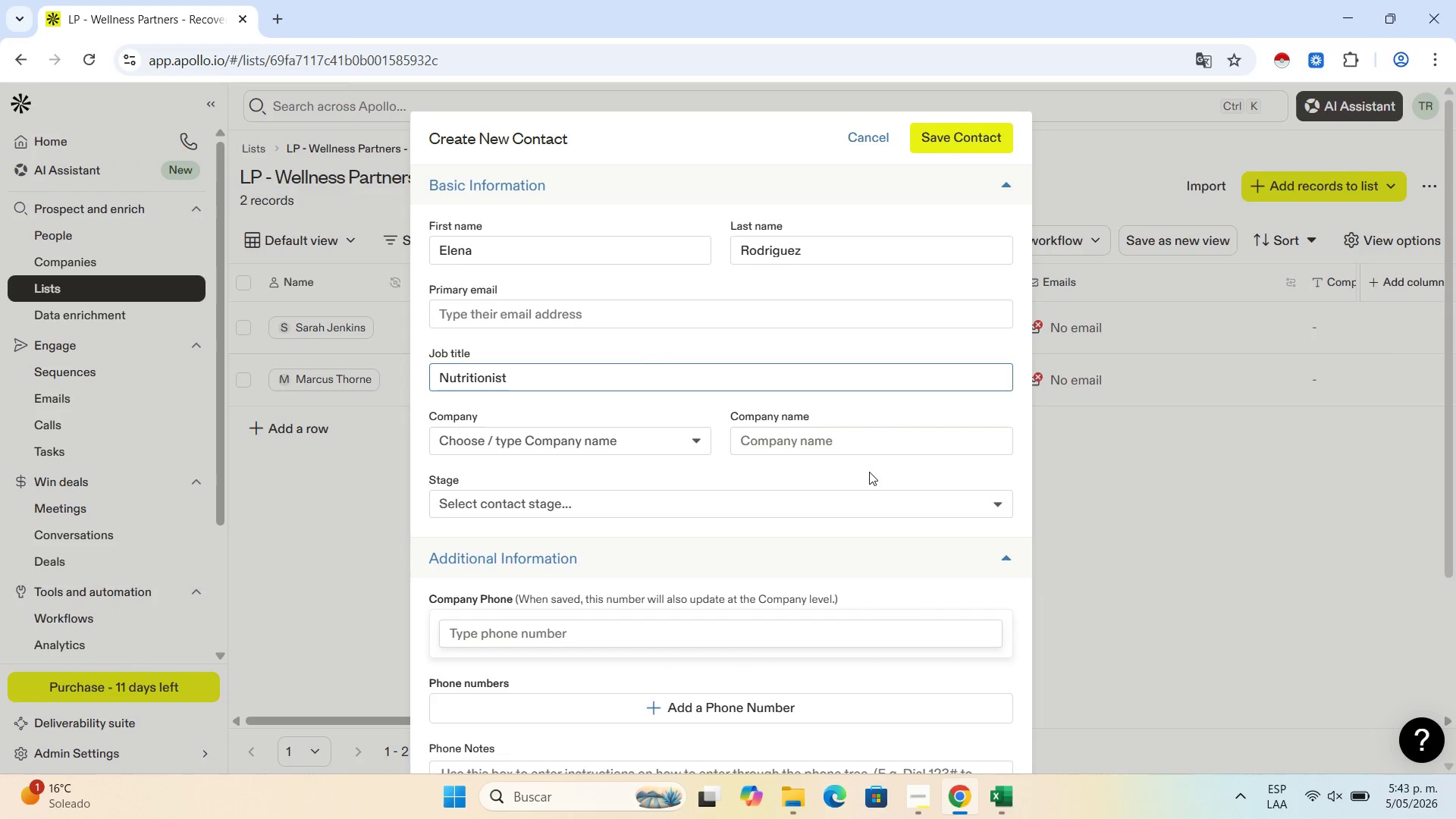 
left_click([840, 434])
 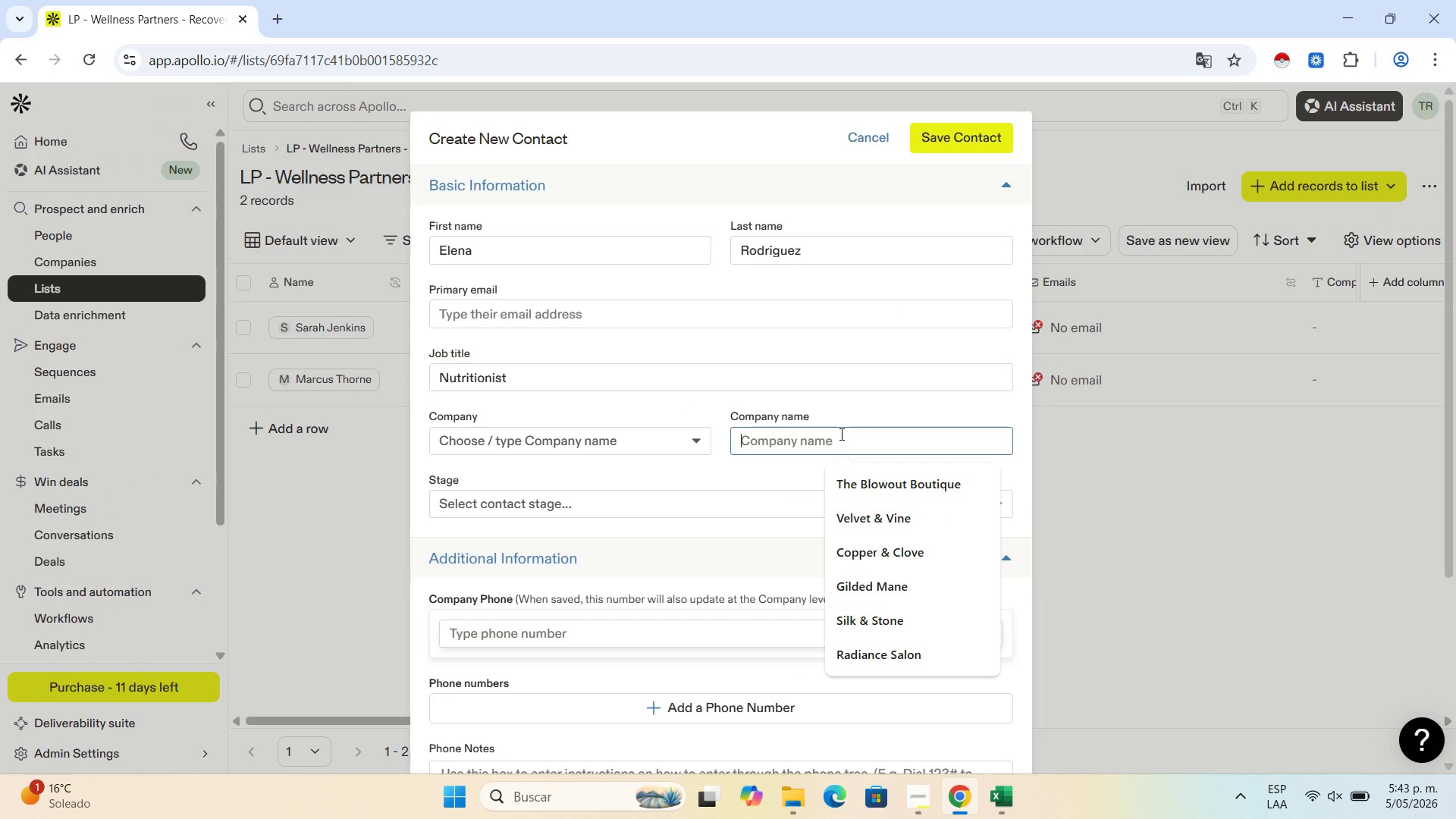 
key(Control+V)
 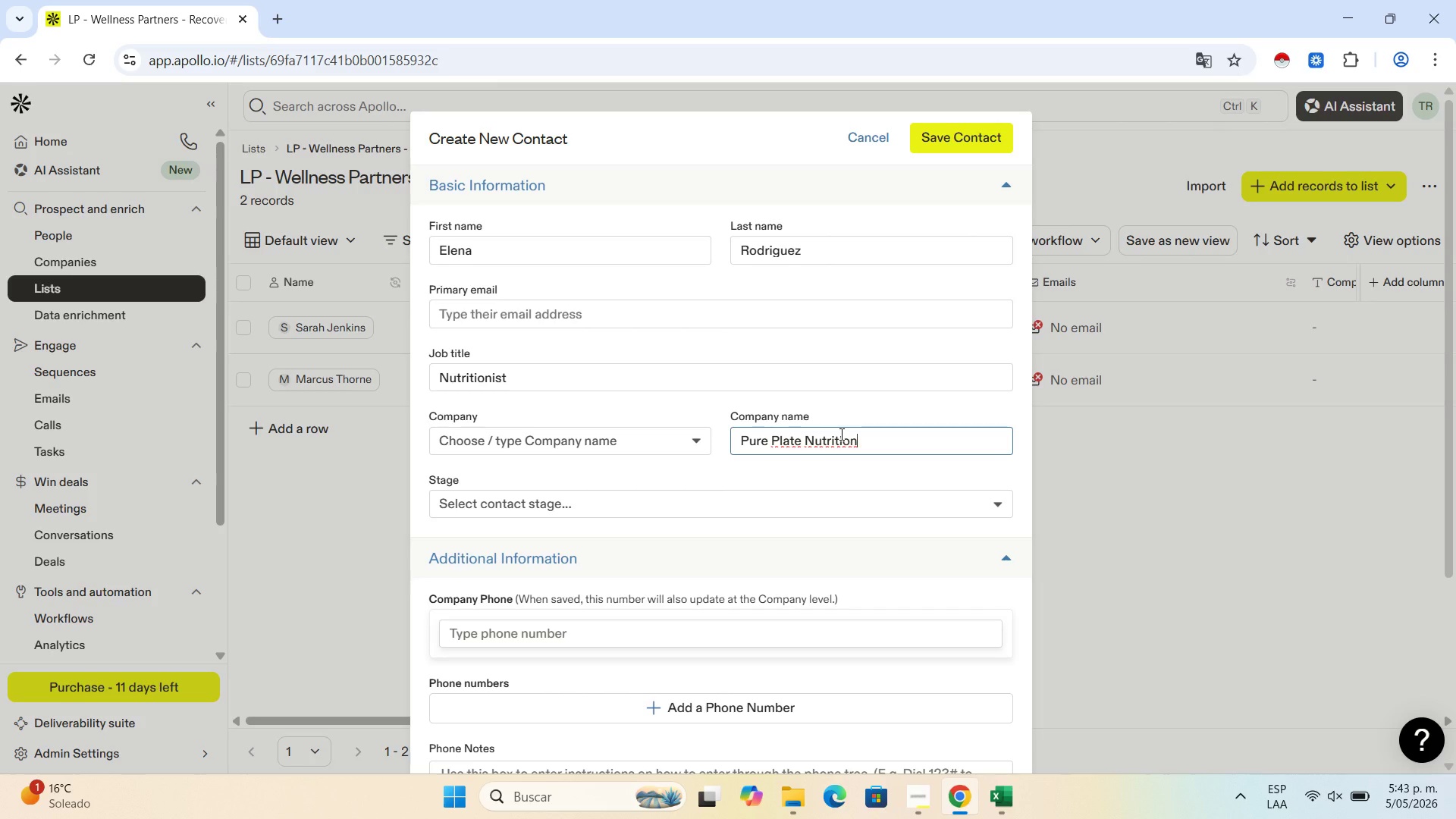 
wait(18.98)
 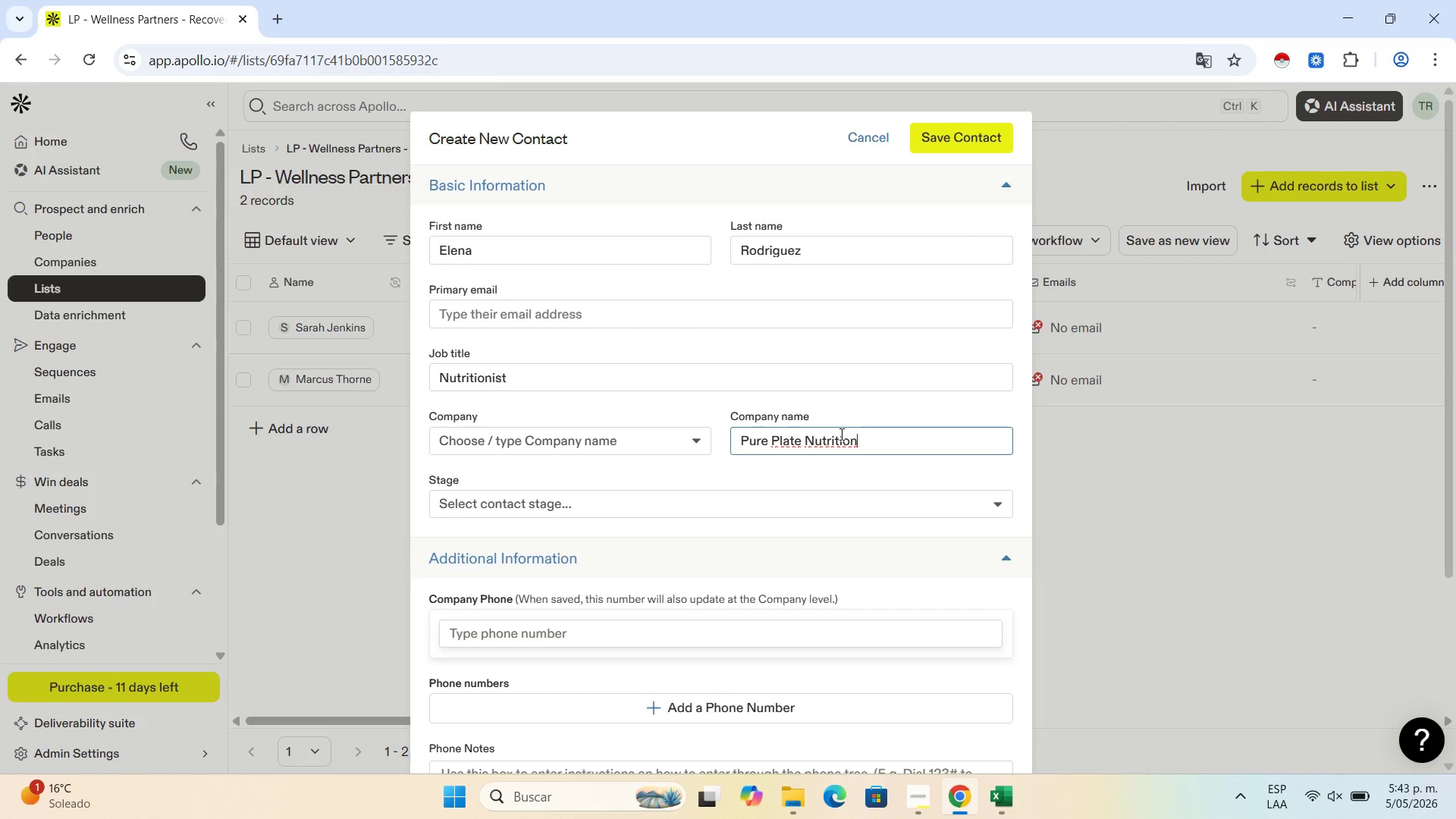 
scroll: coordinate [664, 433], scroll_direction: down, amount: 6.0
 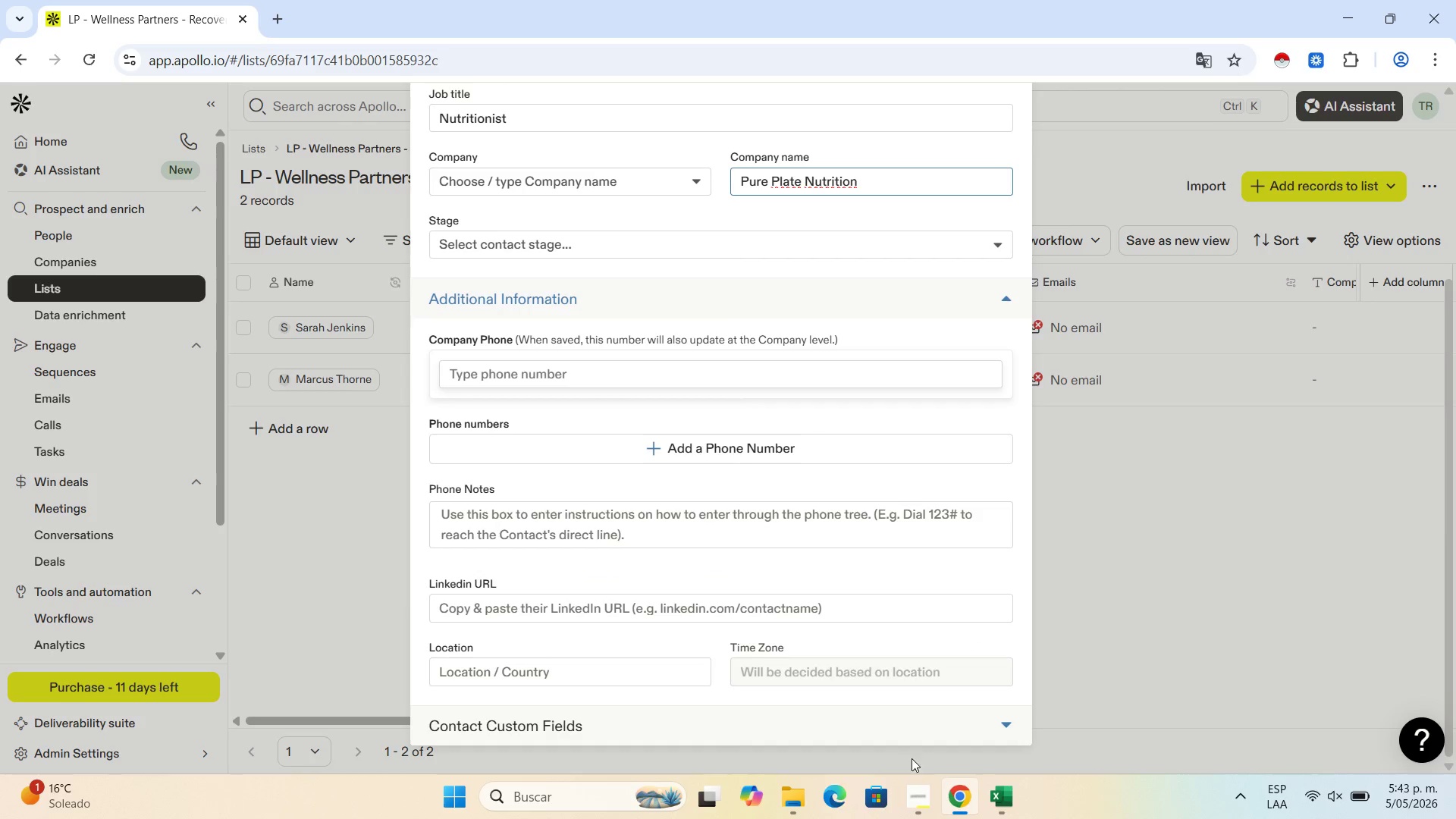 
left_click([993, 793])
 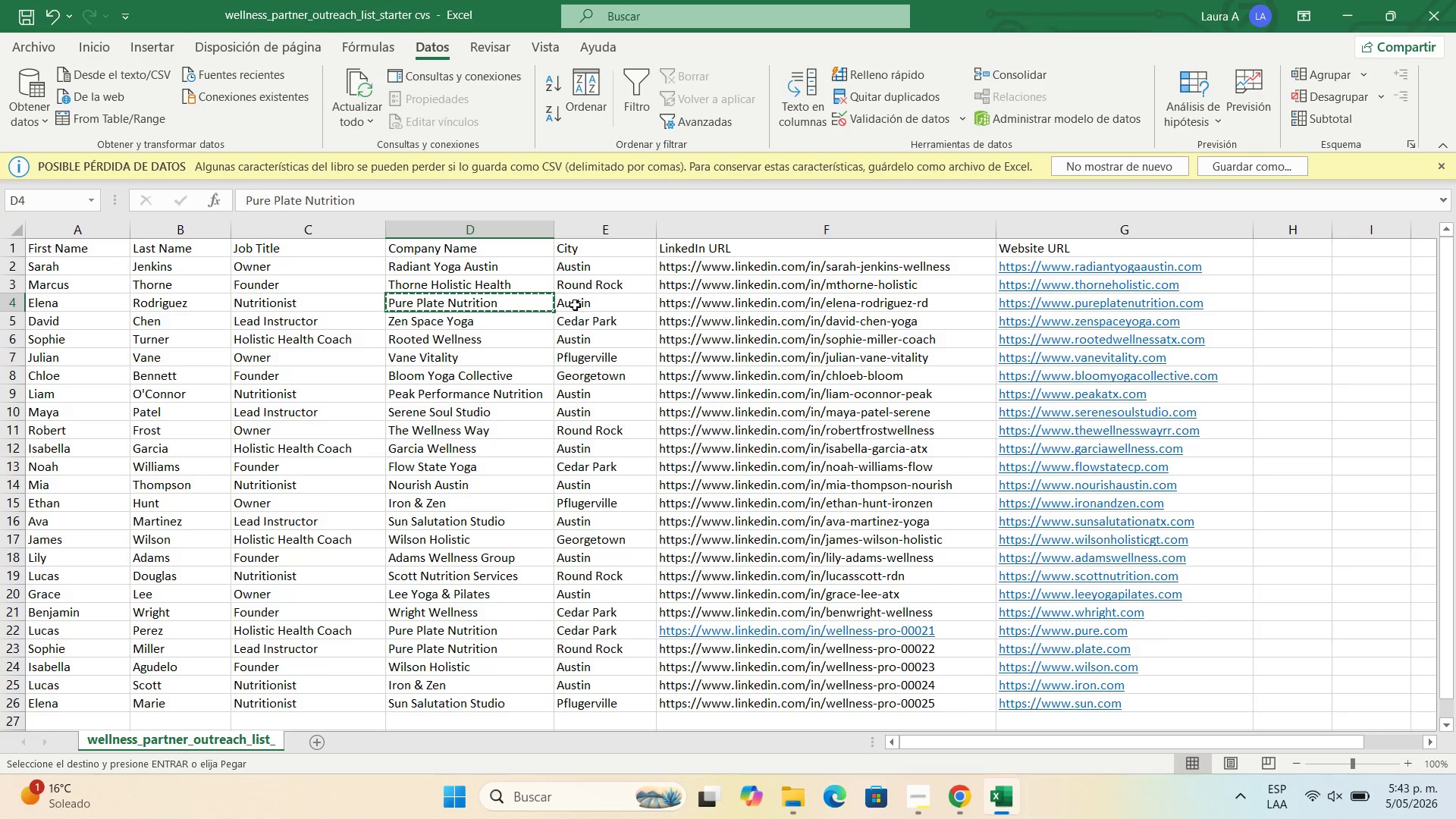 
left_click([575, 305])
 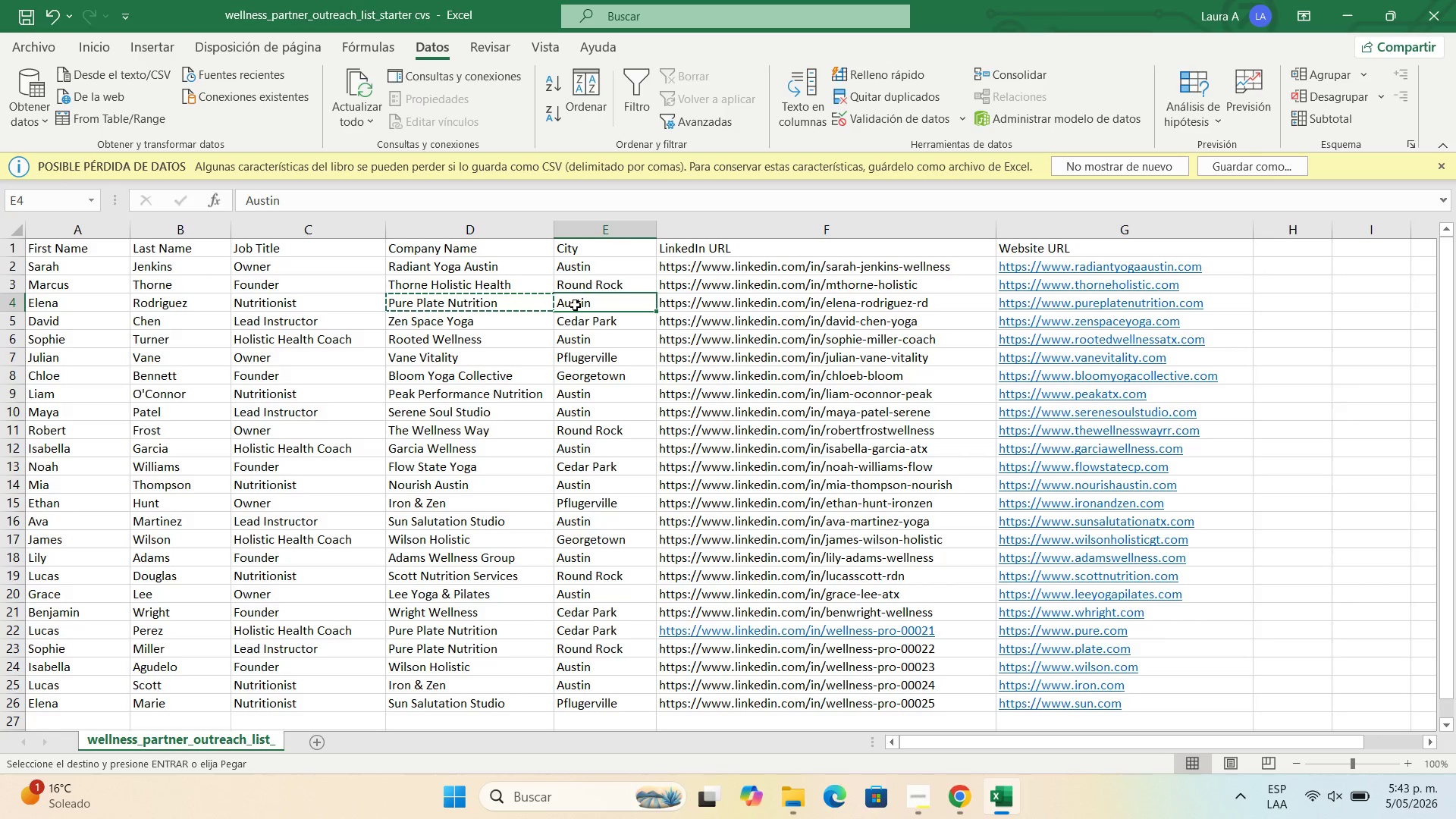 
key(Control+C)
 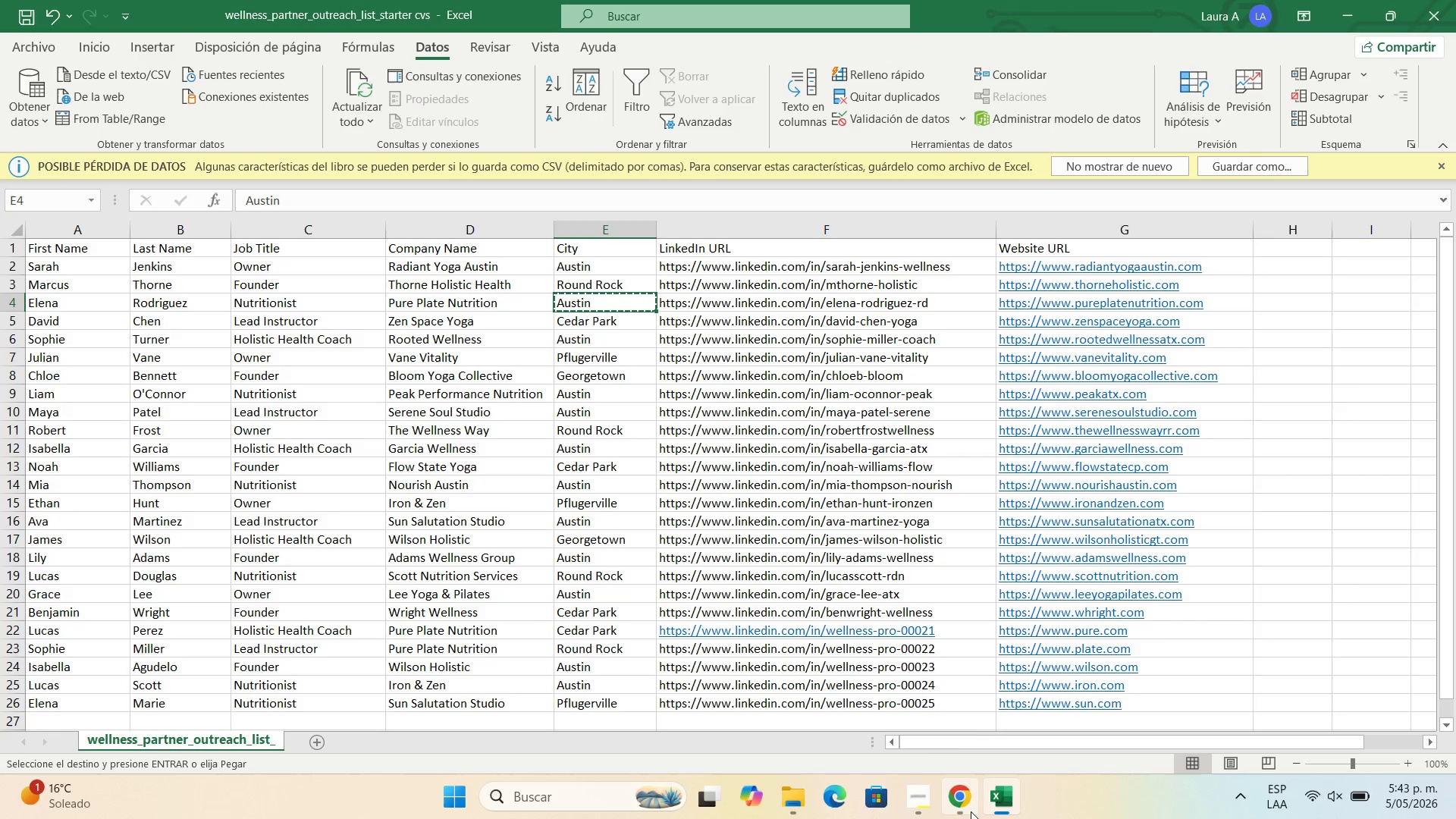 
left_click([971, 811])
 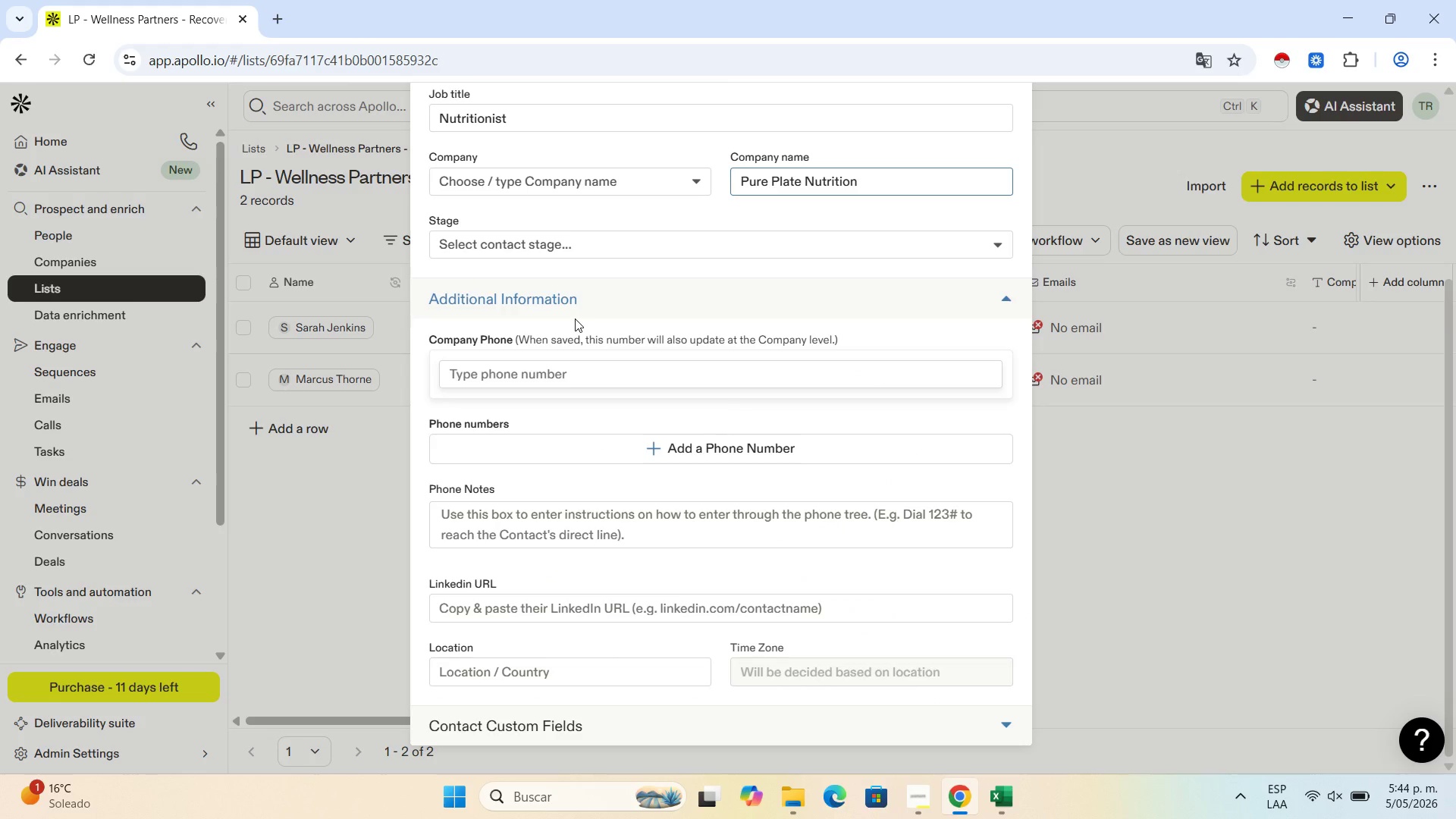 
scroll: coordinate [575, 318], scroll_direction: down, amount: 2.0
 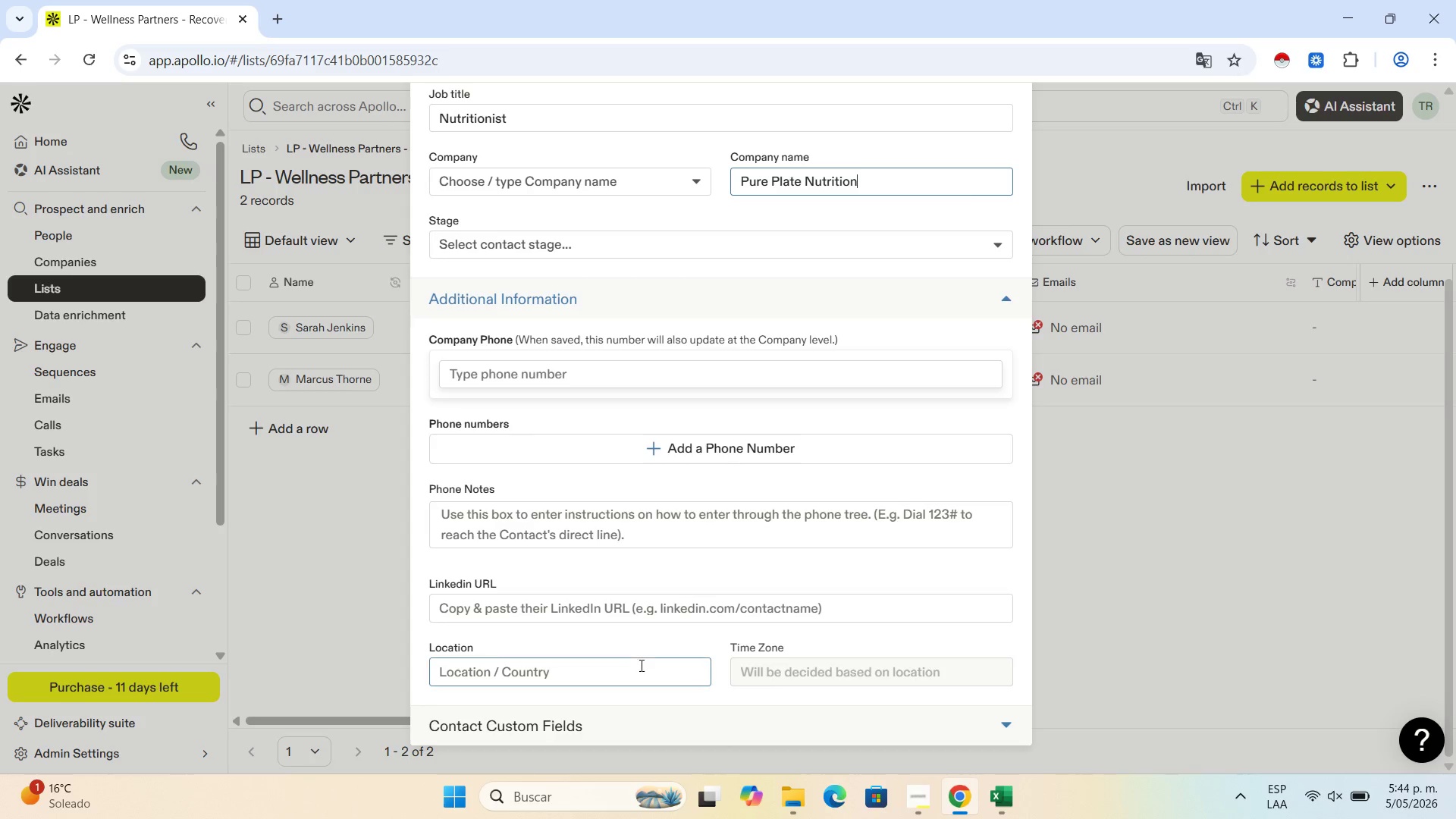 
left_click([640, 669])
 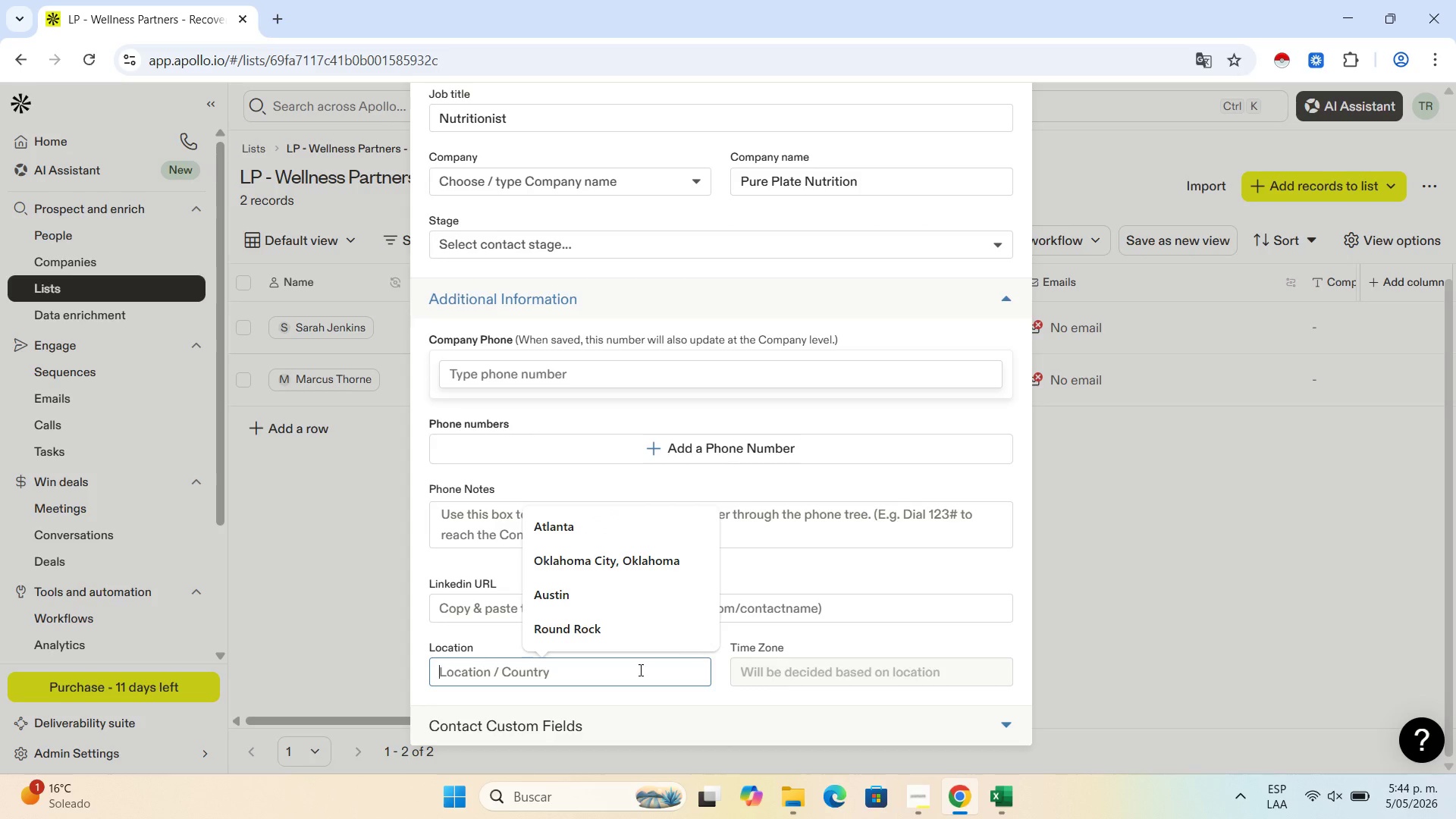 
key(Control+V)
 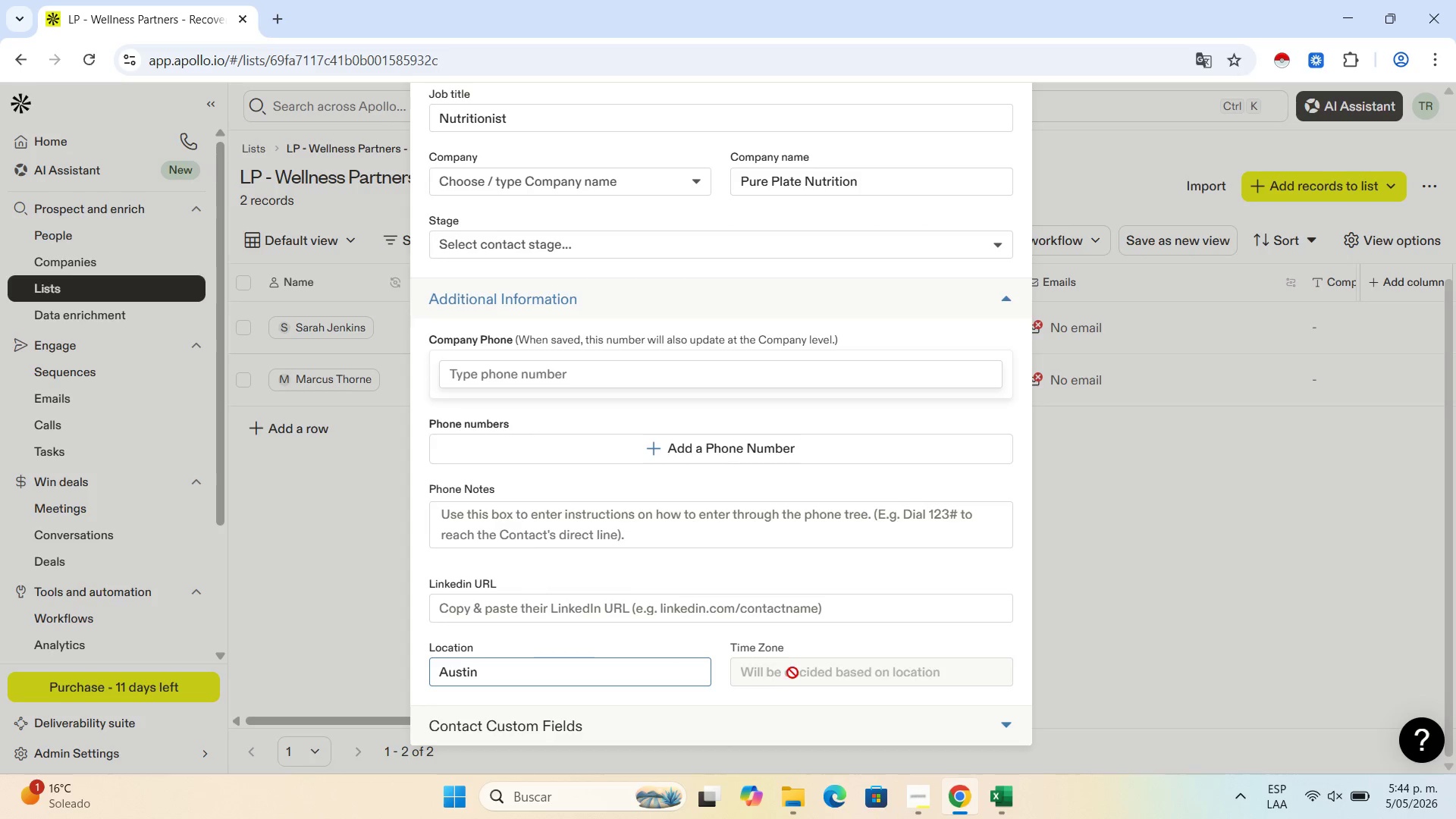 
left_click([795, 673])
 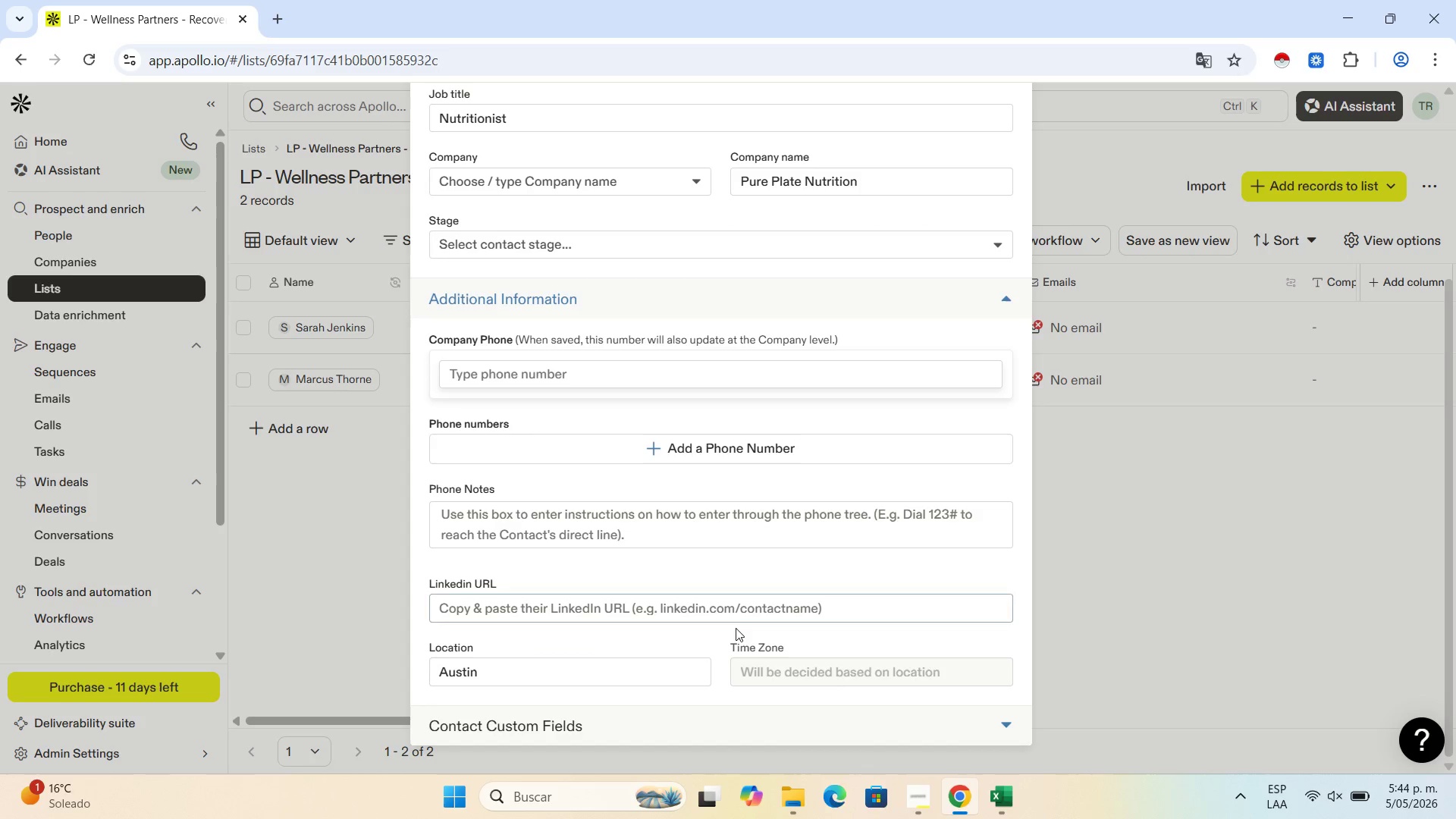 
left_click([726, 613])
 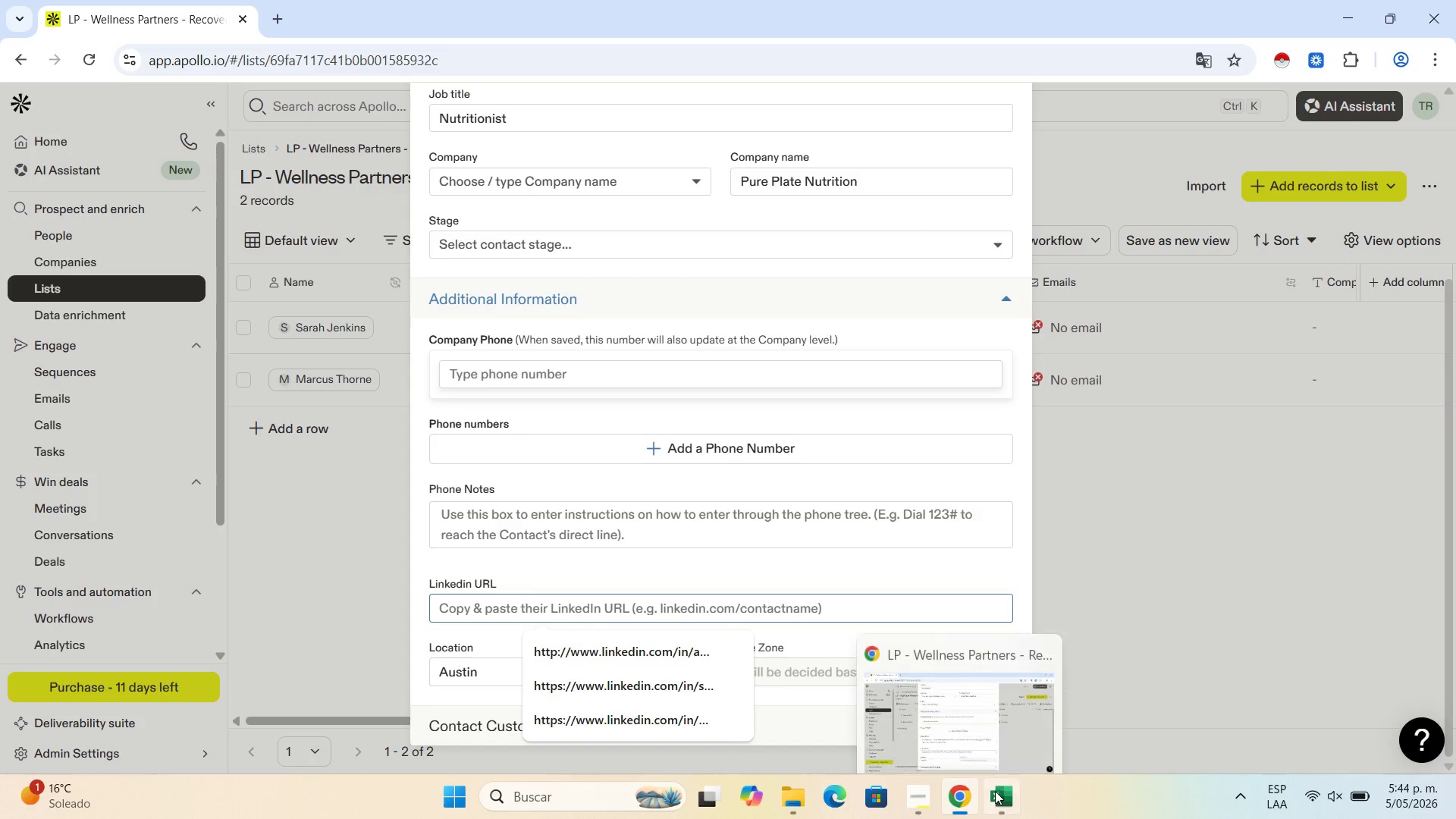 
left_click([997, 791])
 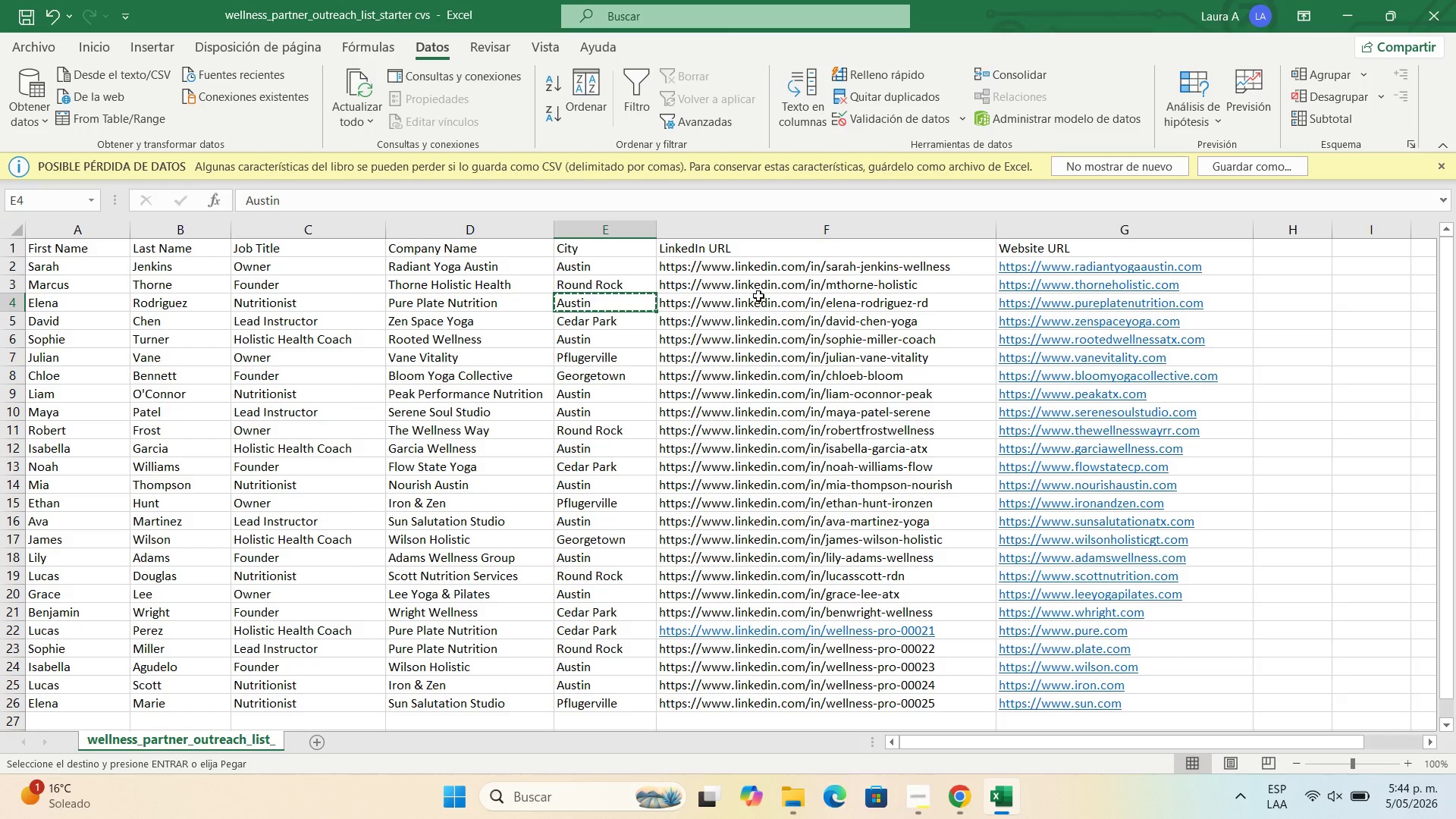 
left_click([760, 300])
 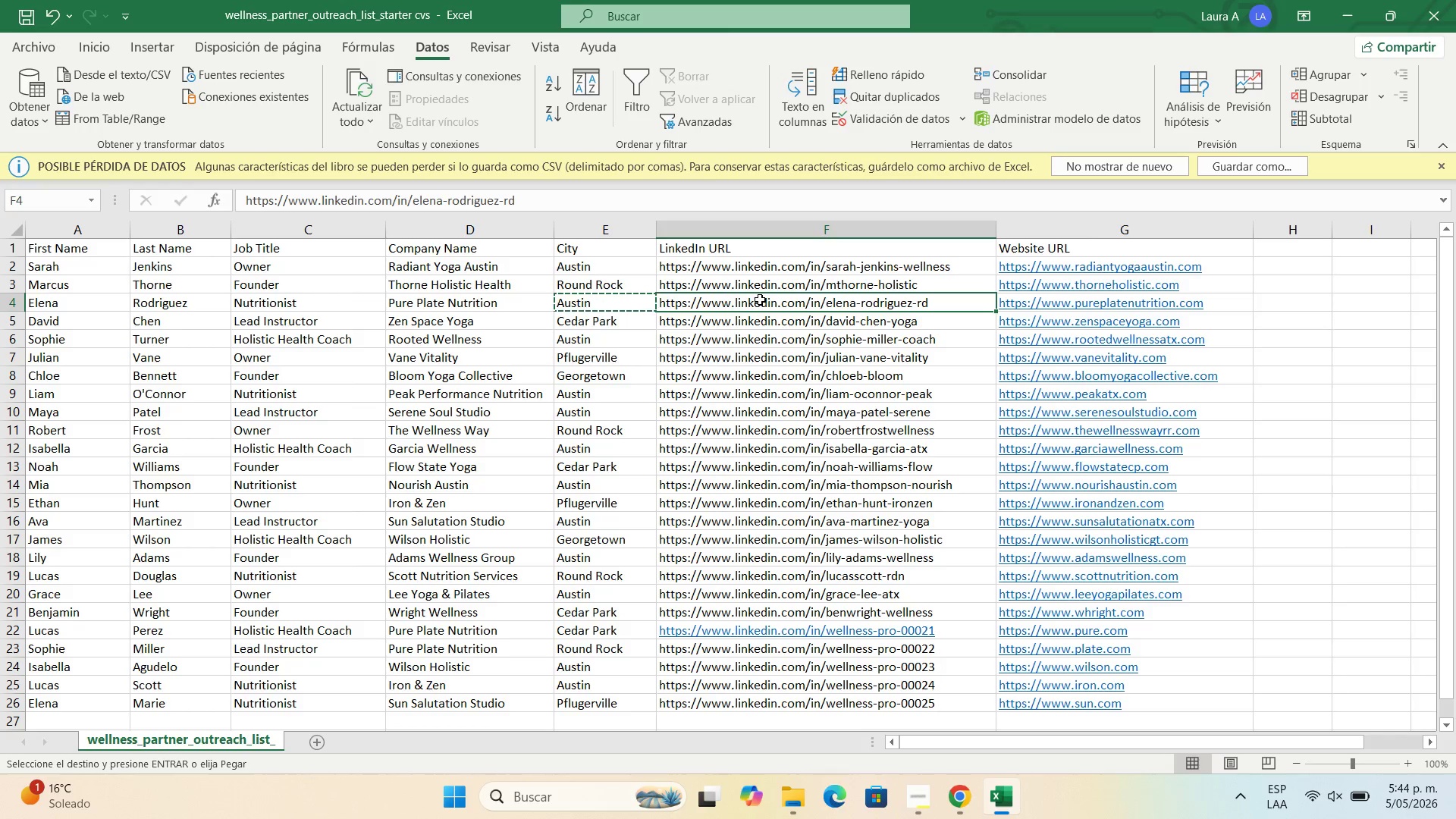 
key(Control+C)
 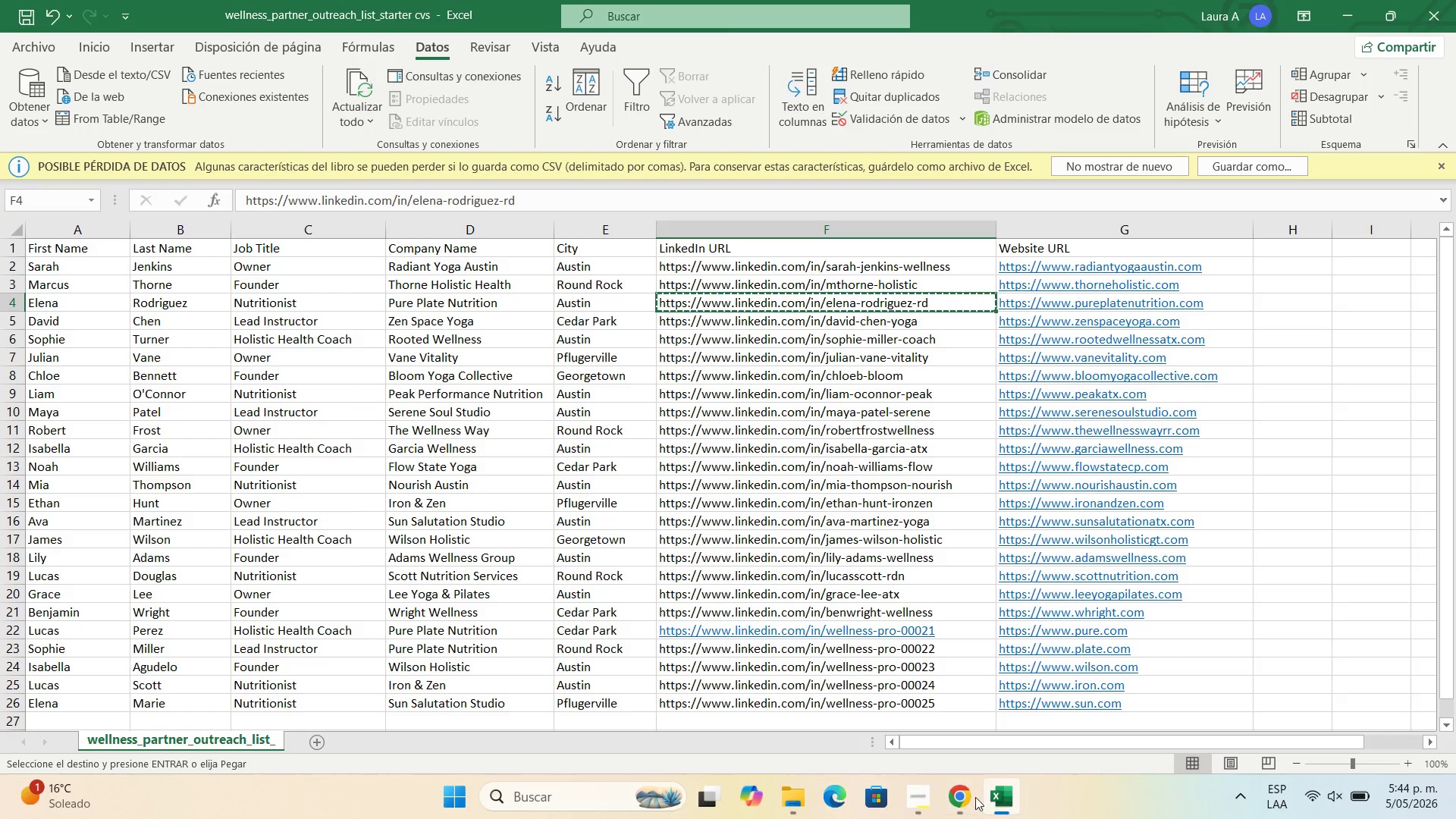 
left_click([963, 798])
 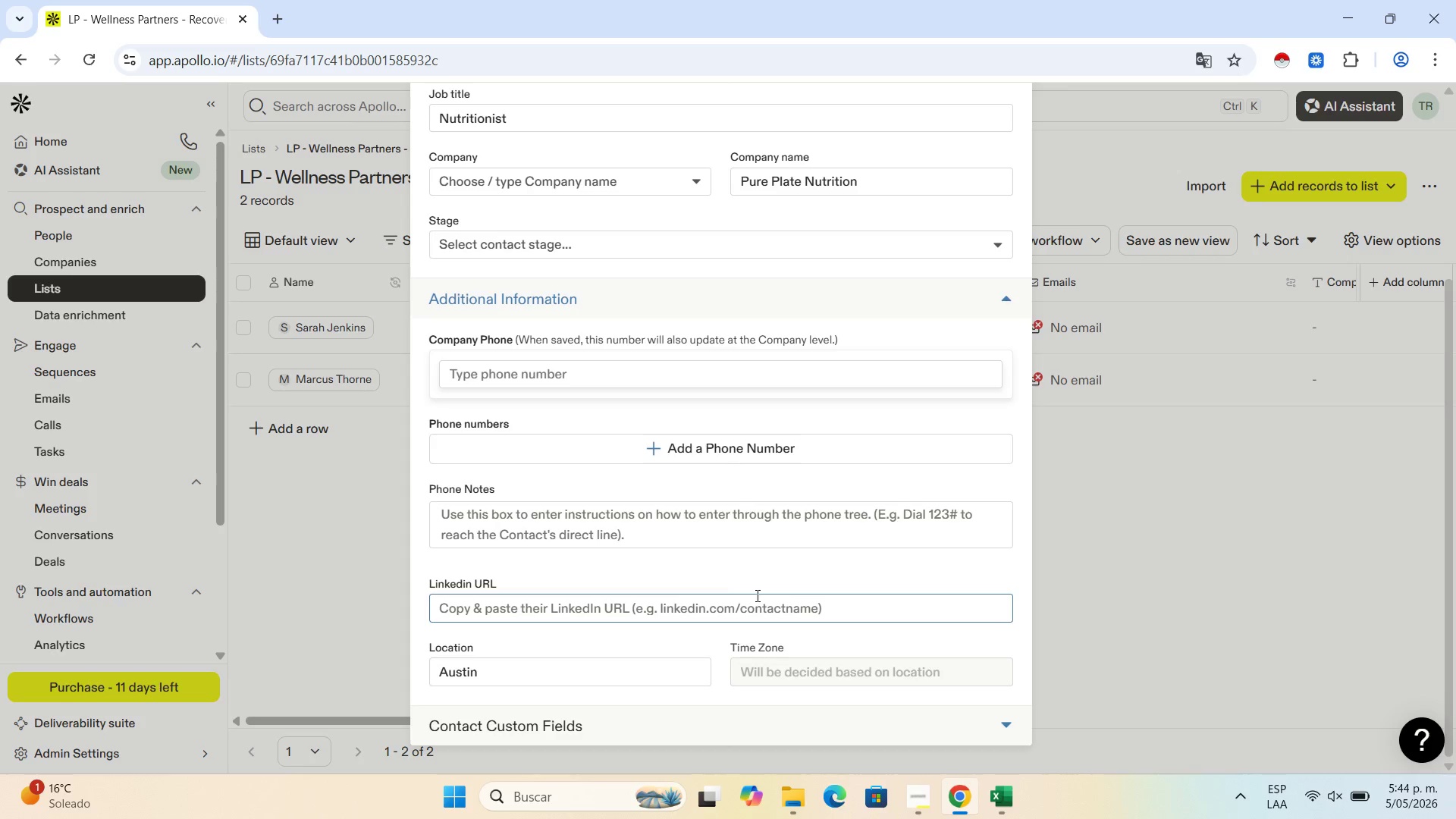 
key(Control+V)
 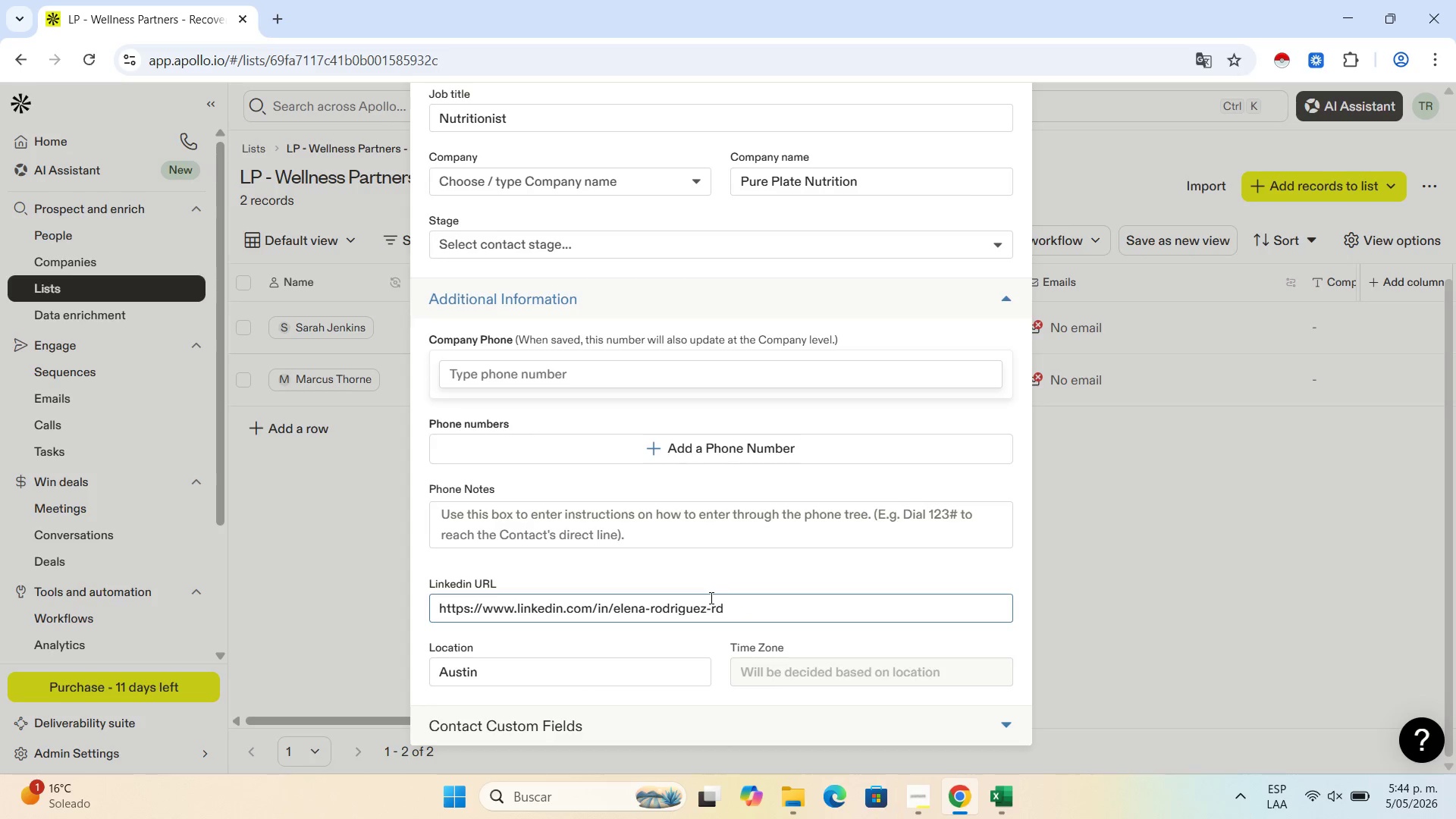 
wait(8.69)
 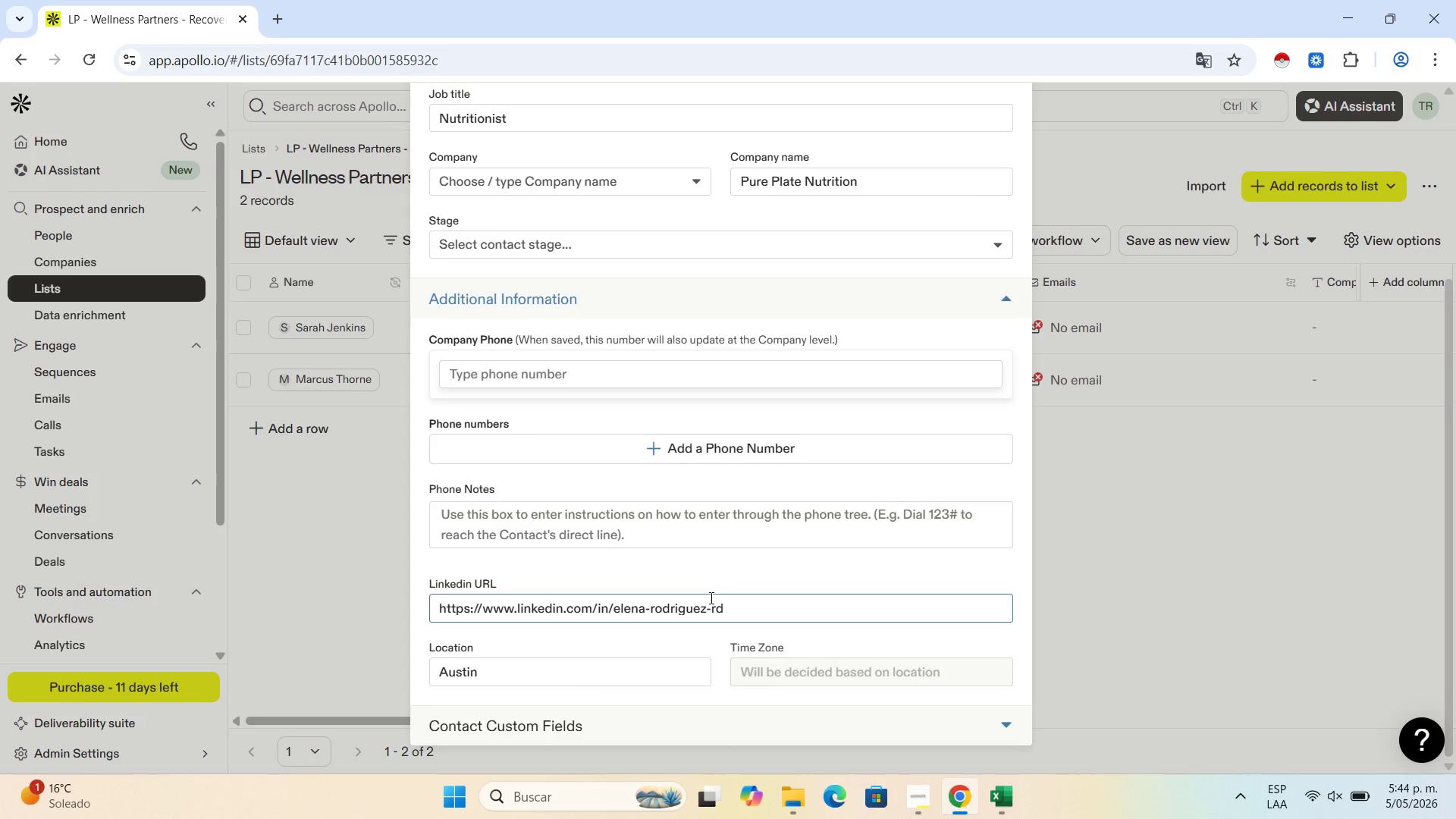 
scroll: coordinate [738, 517], scroll_direction: up, amount: 8.0
 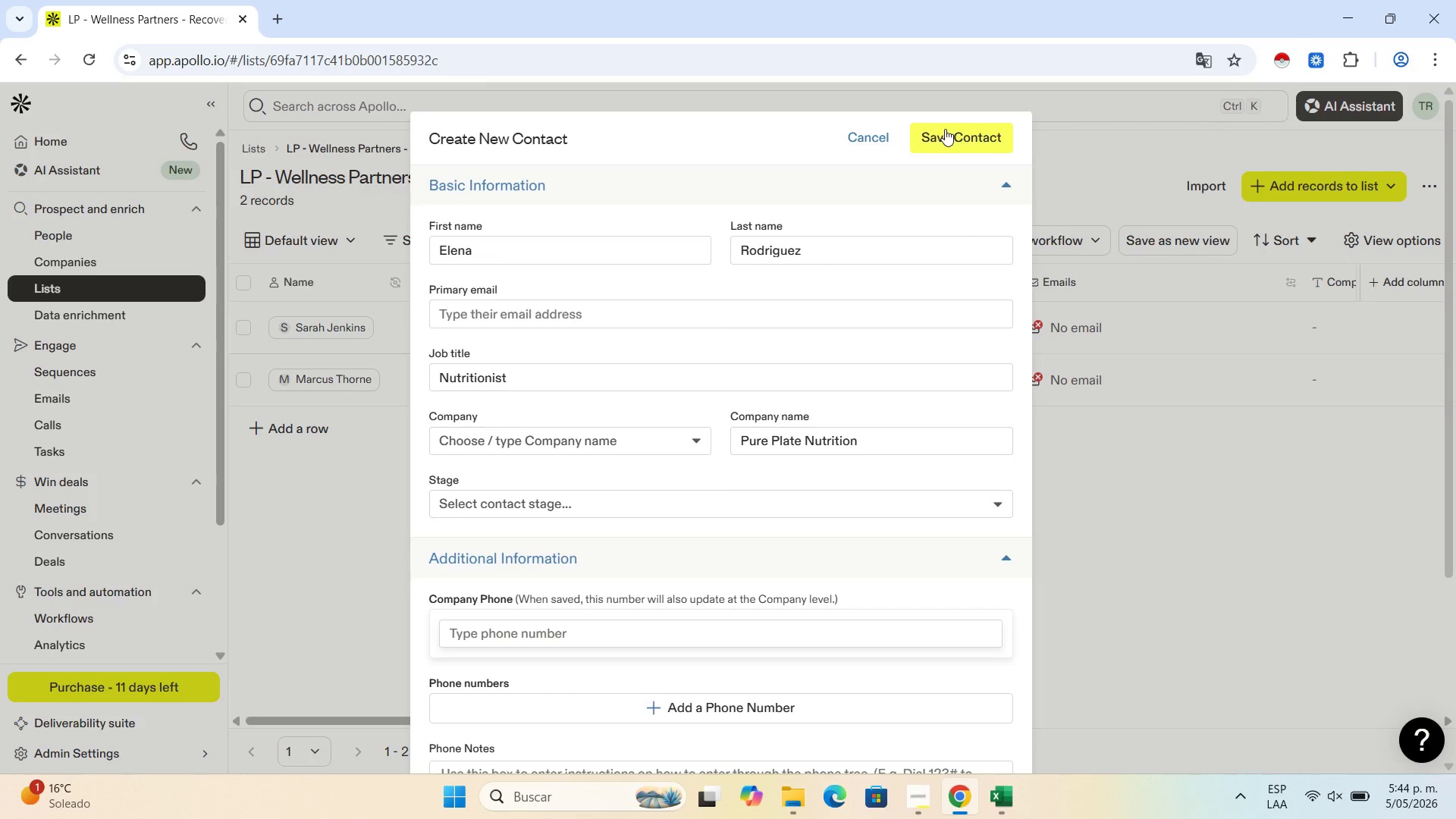 
scroll: coordinate [851, 296], scroll_direction: down, amount: 6.0
 